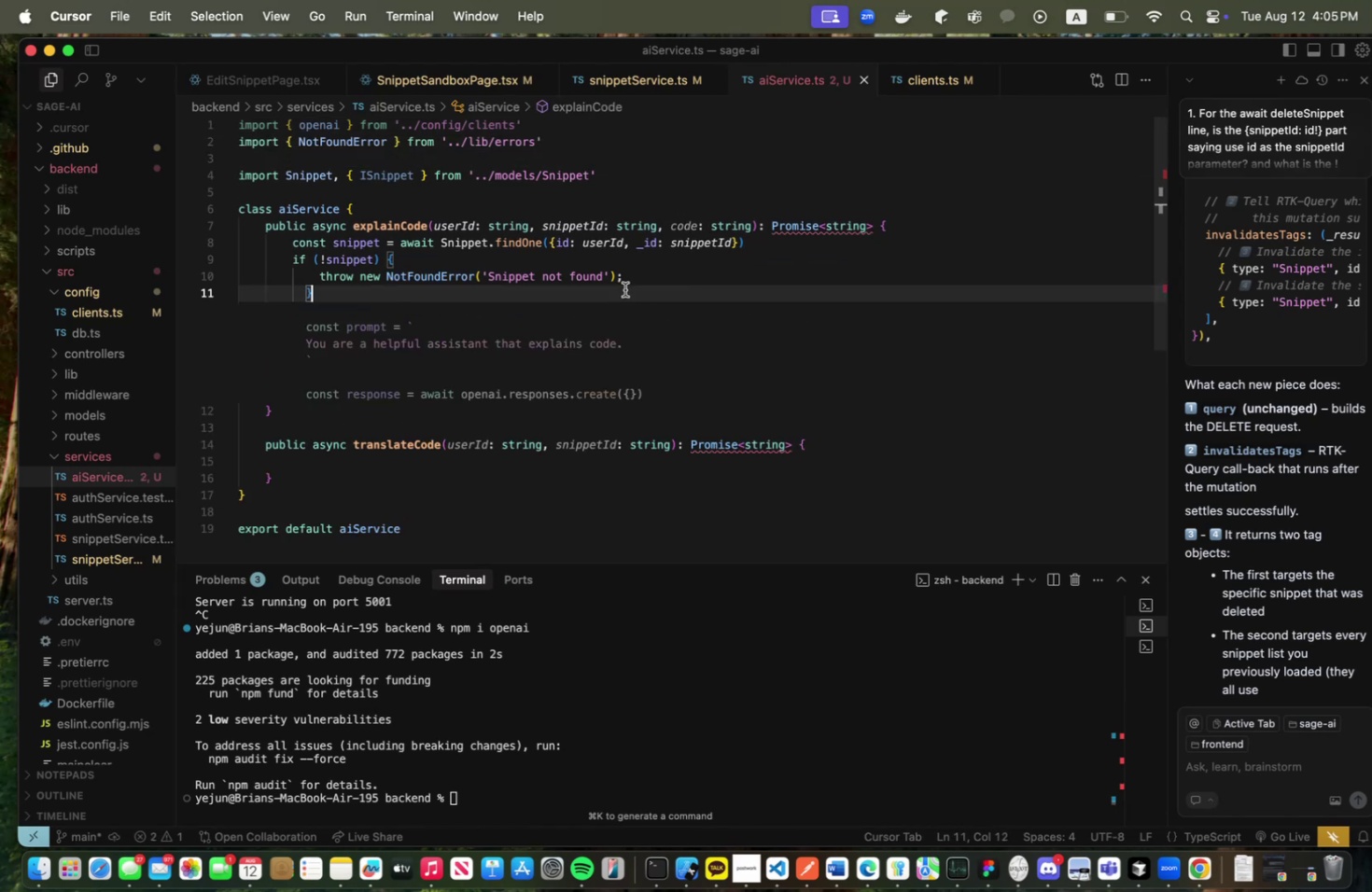 
key(Enter)
 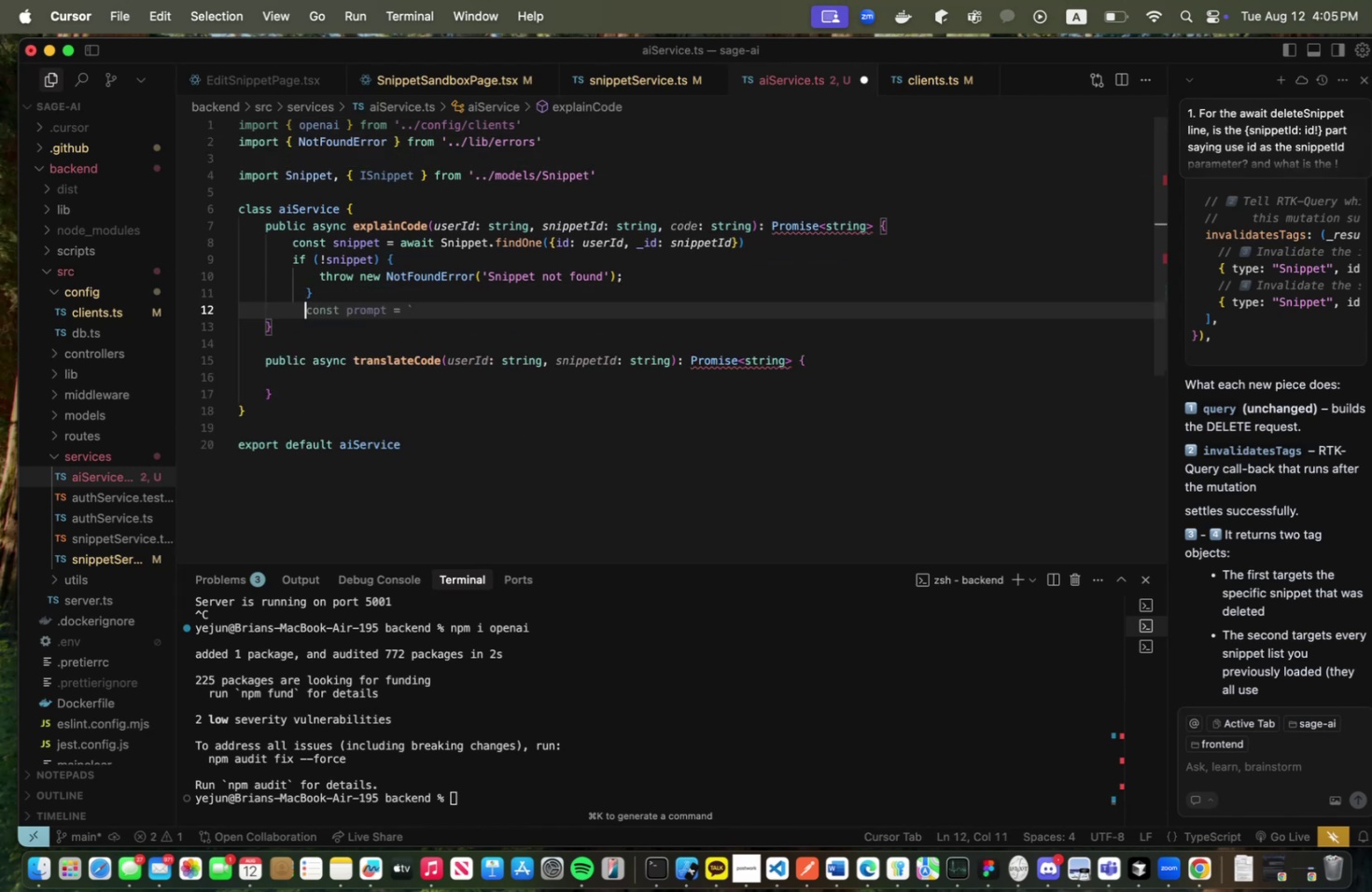 
key(Backspace)
 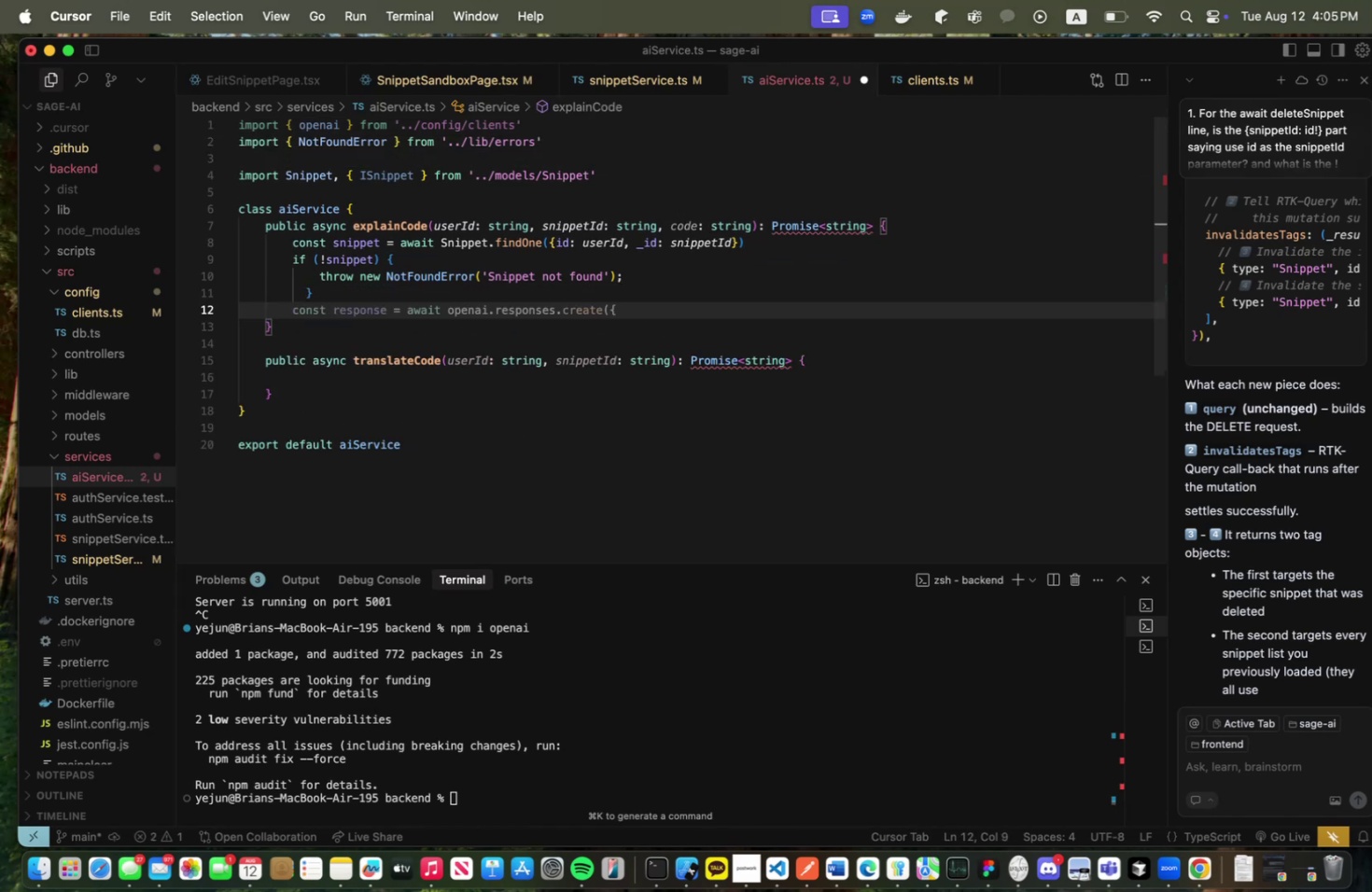 
left_click([600, 189])
 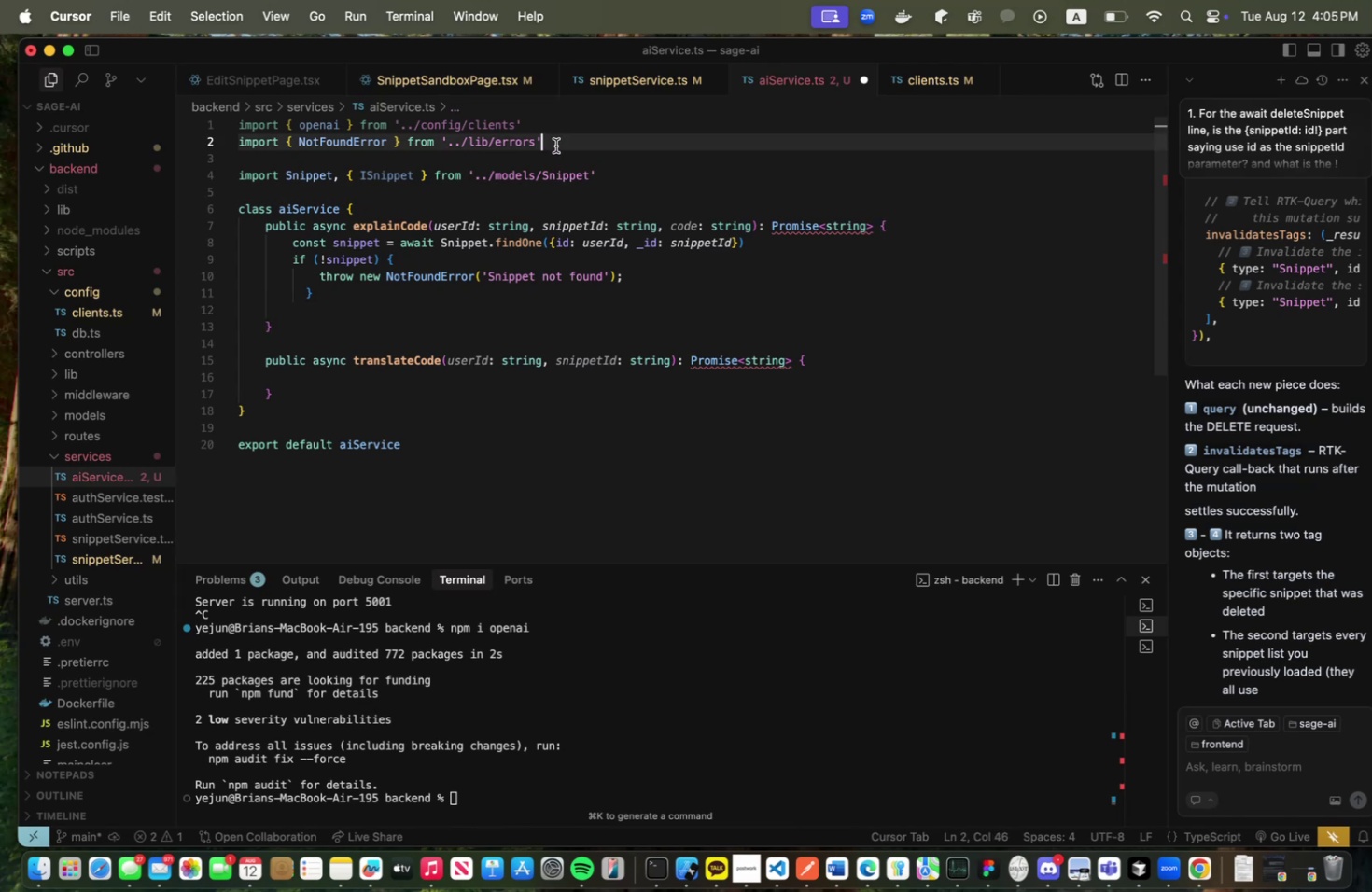 
double_click([567, 160])
 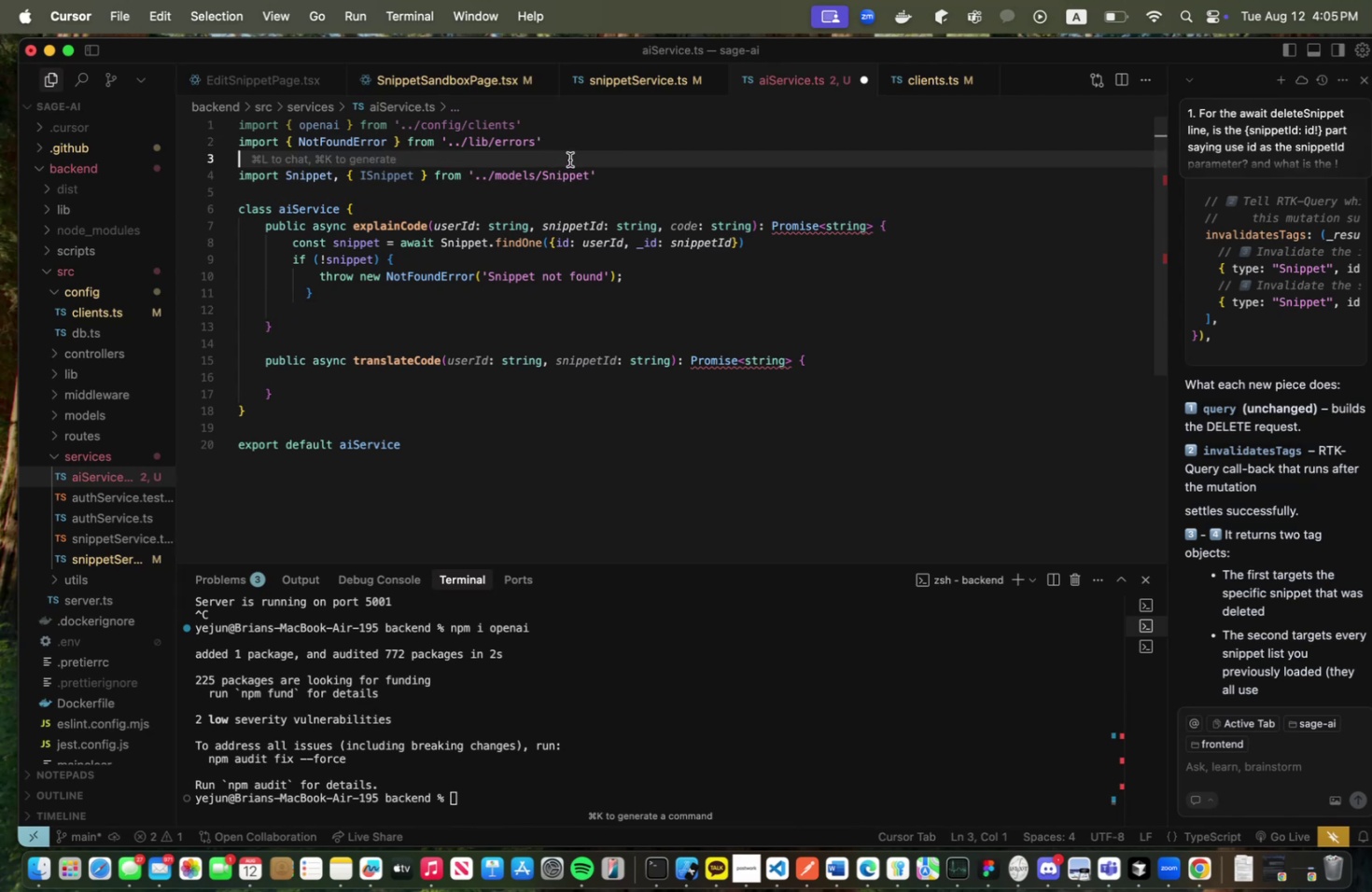 
key(BracketRight)
 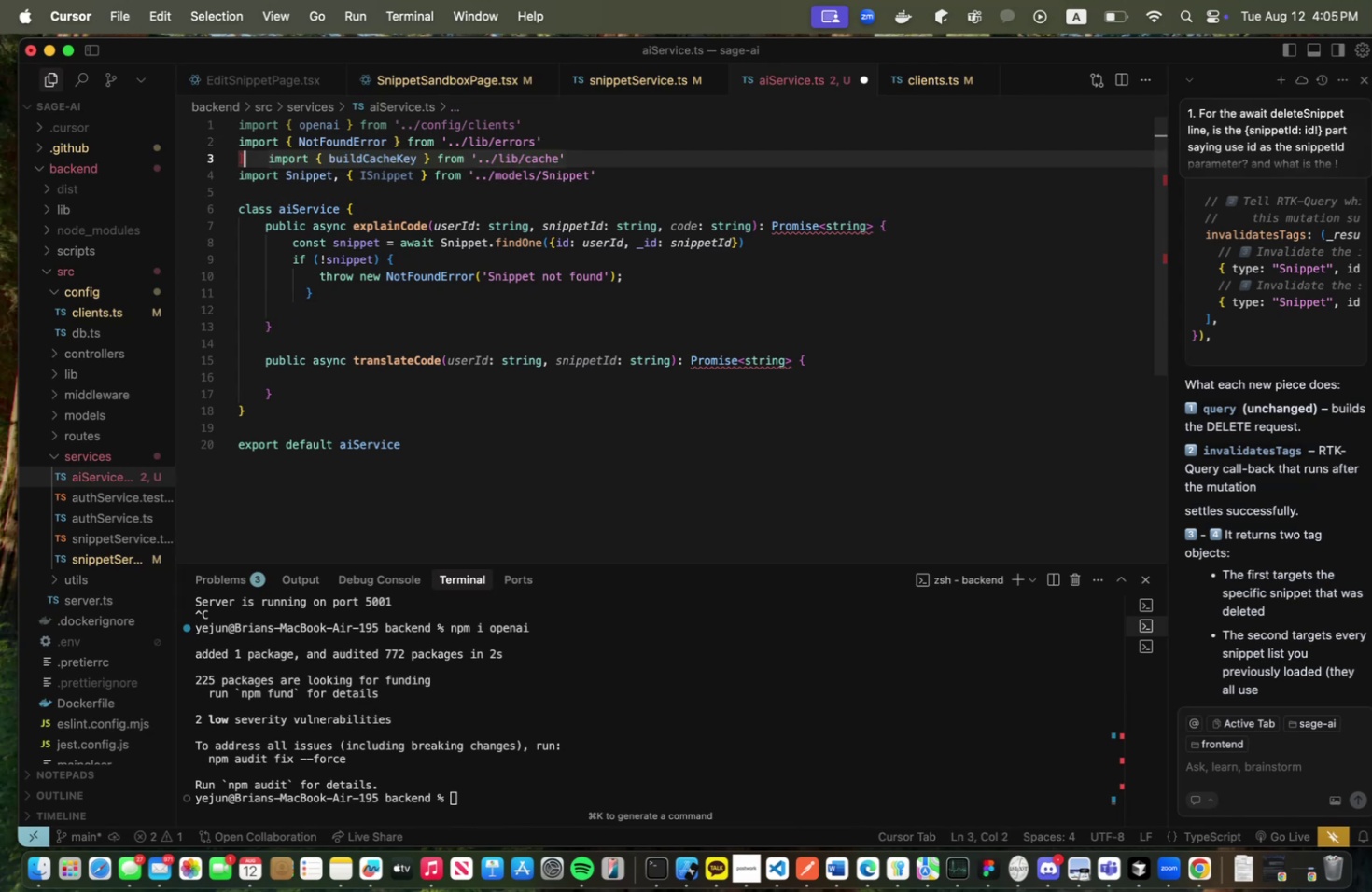 
key(Backspace)
 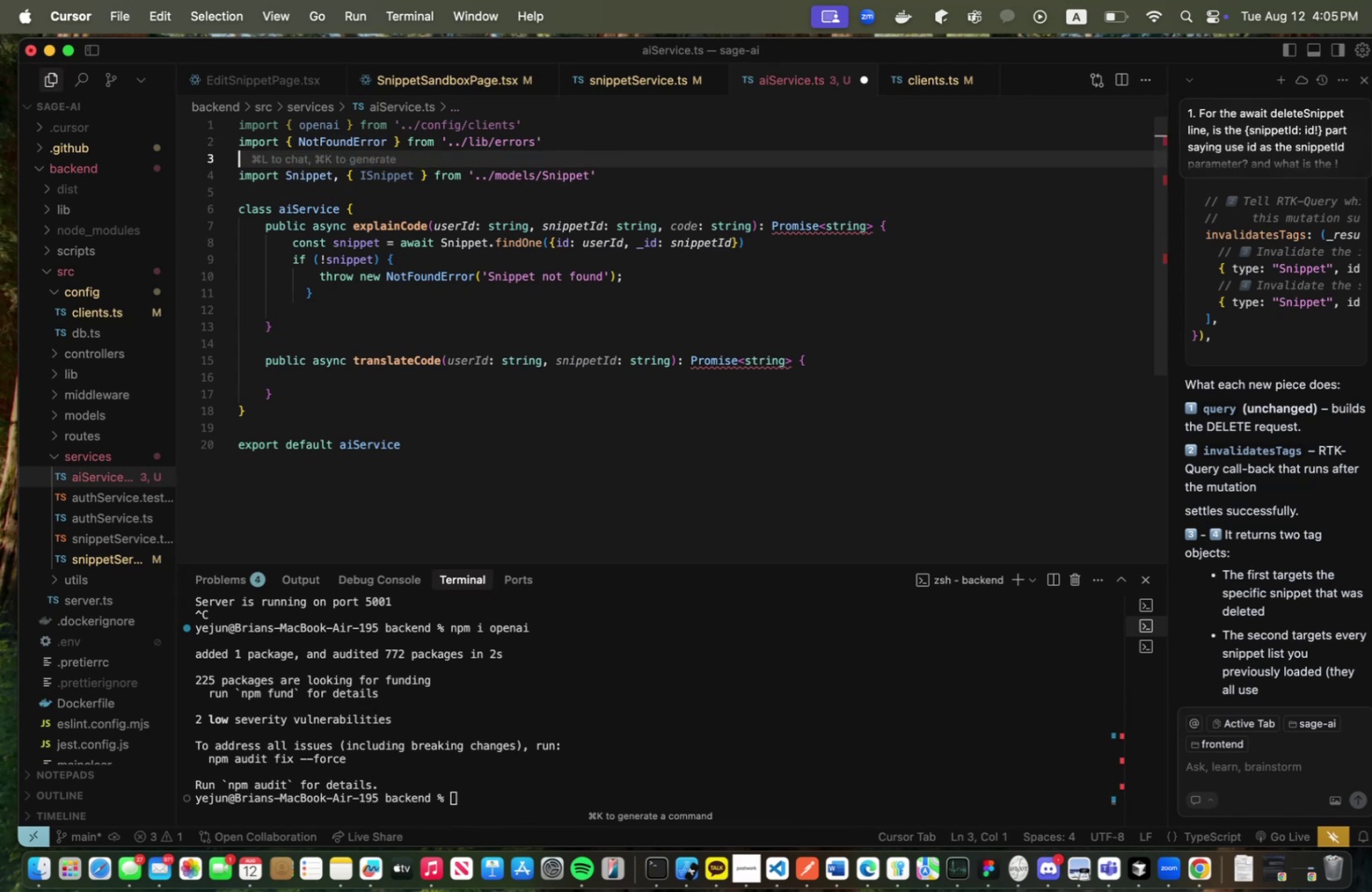 
key(Backspace)
 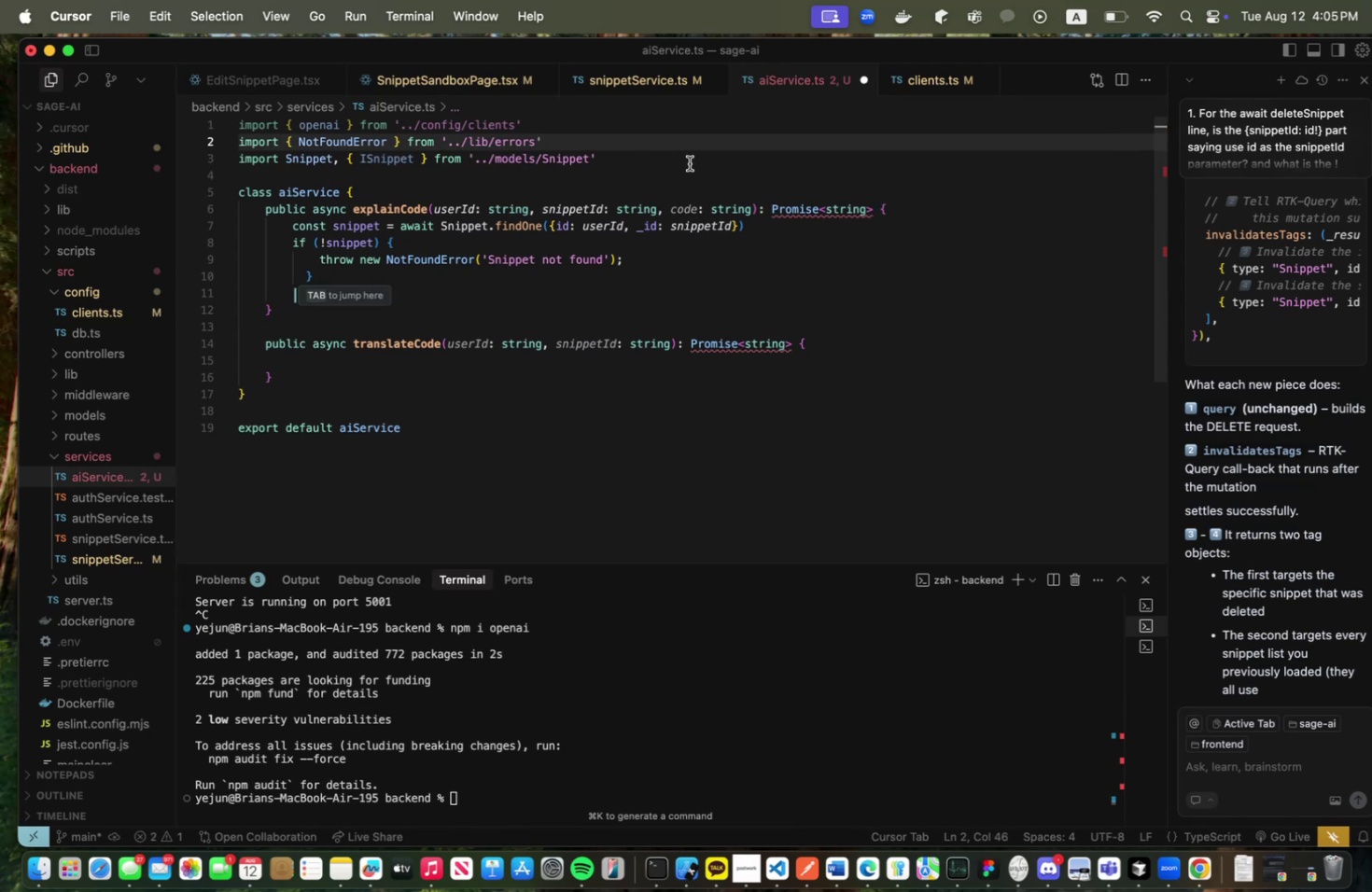 
left_click([689, 163])
 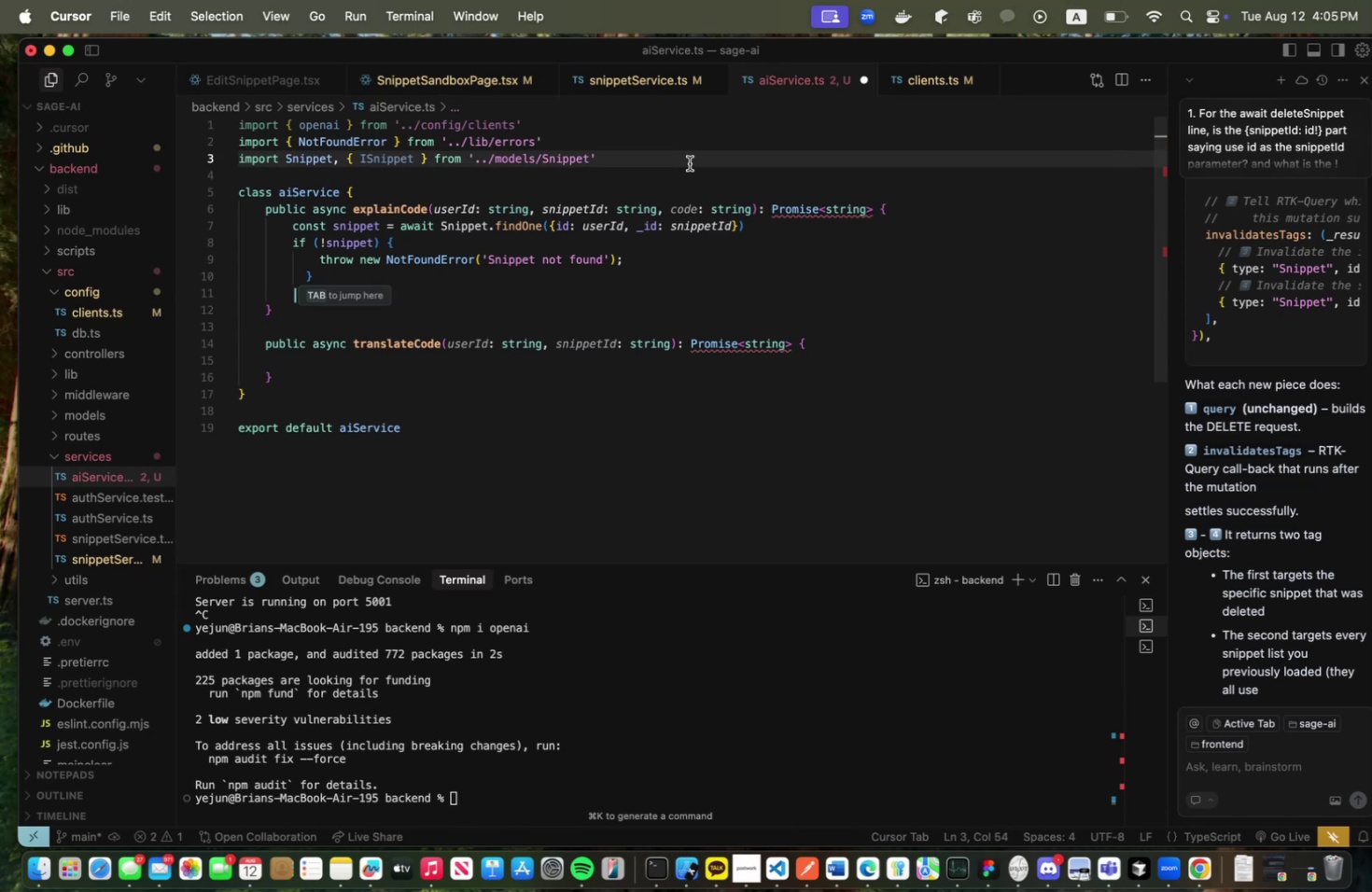 
key(Enter)
 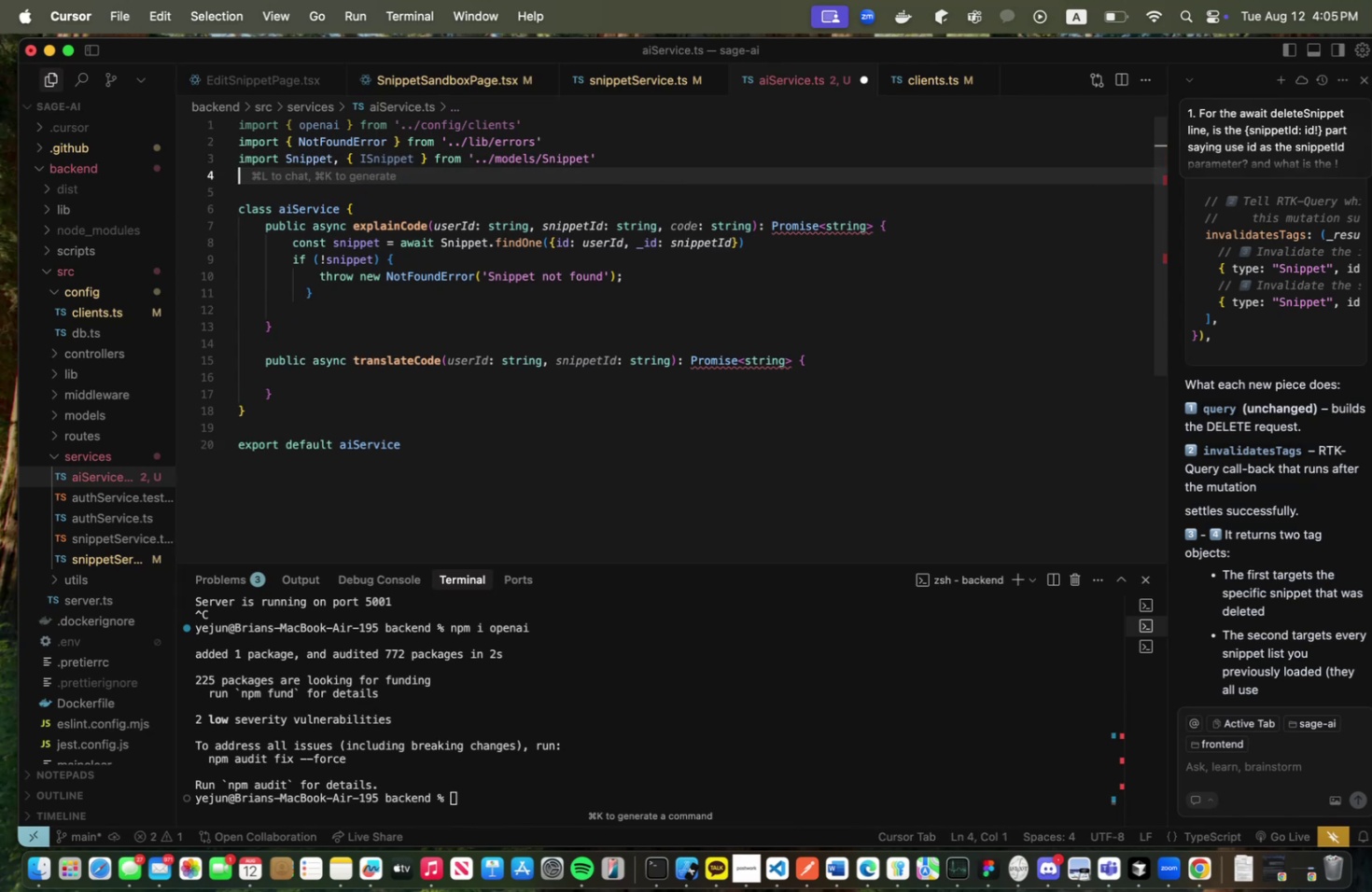 
key(Enter)
 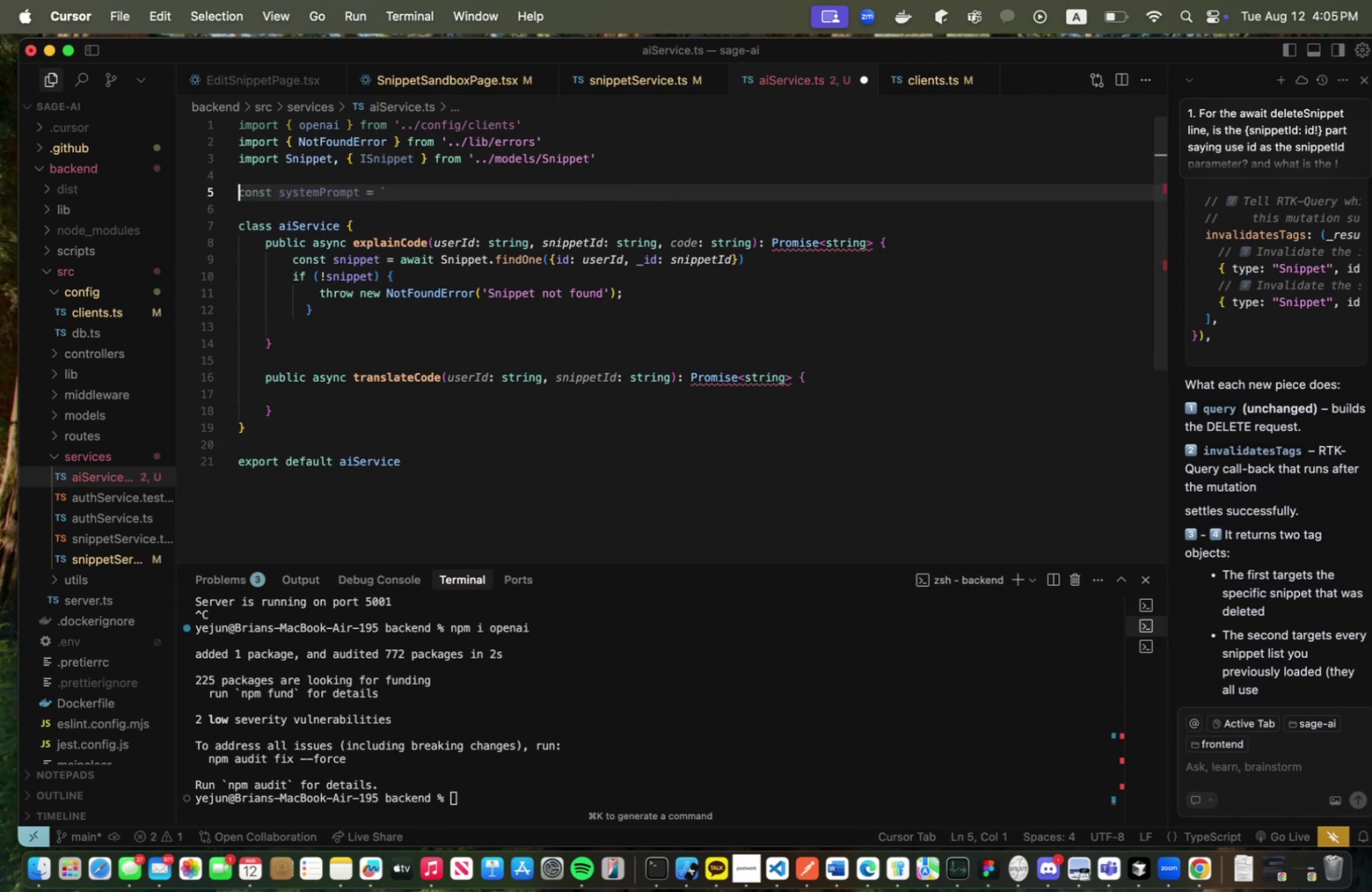 
key(Meta+CommandLeft)
 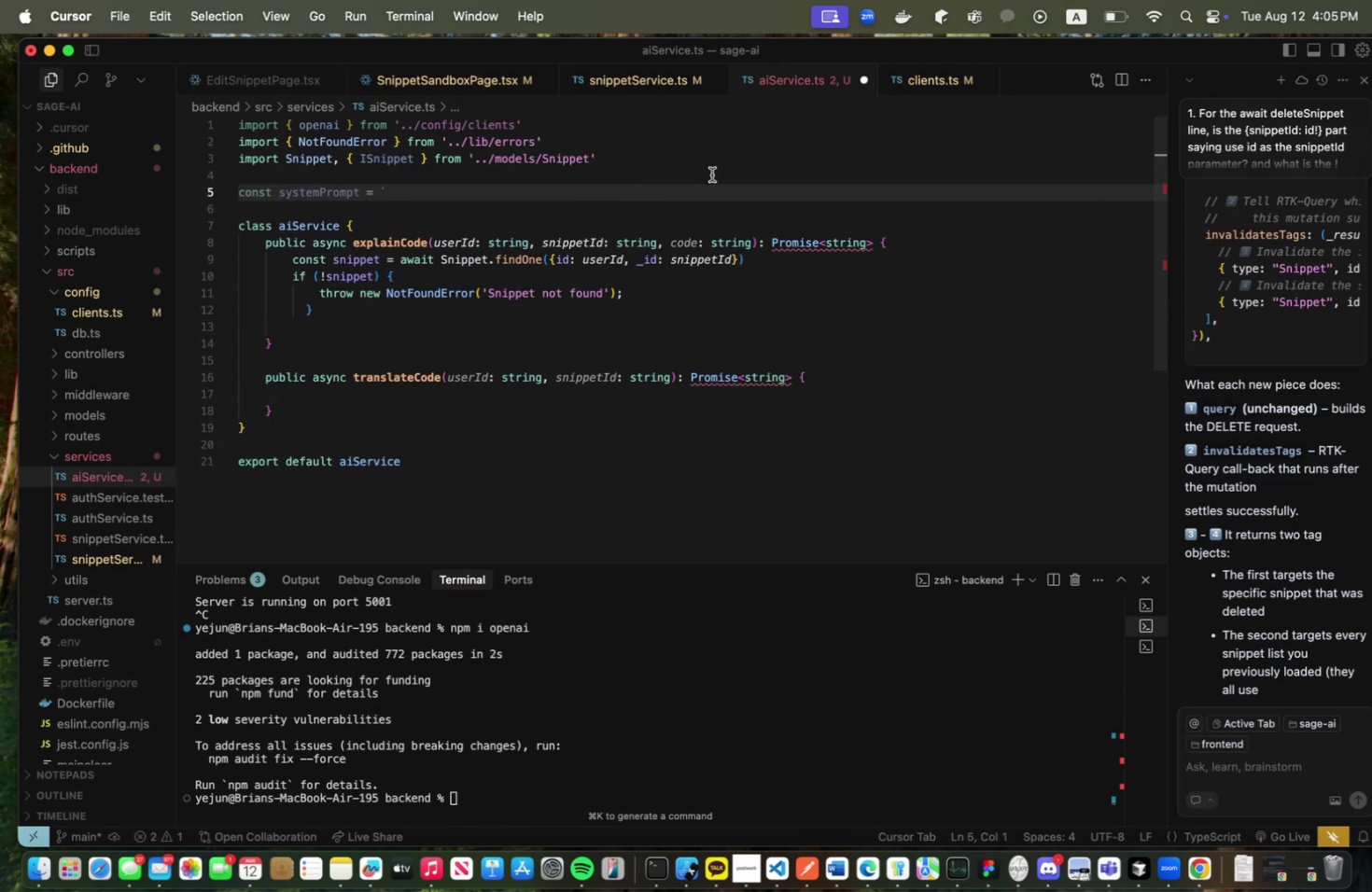 
key(Meta+Tab)
 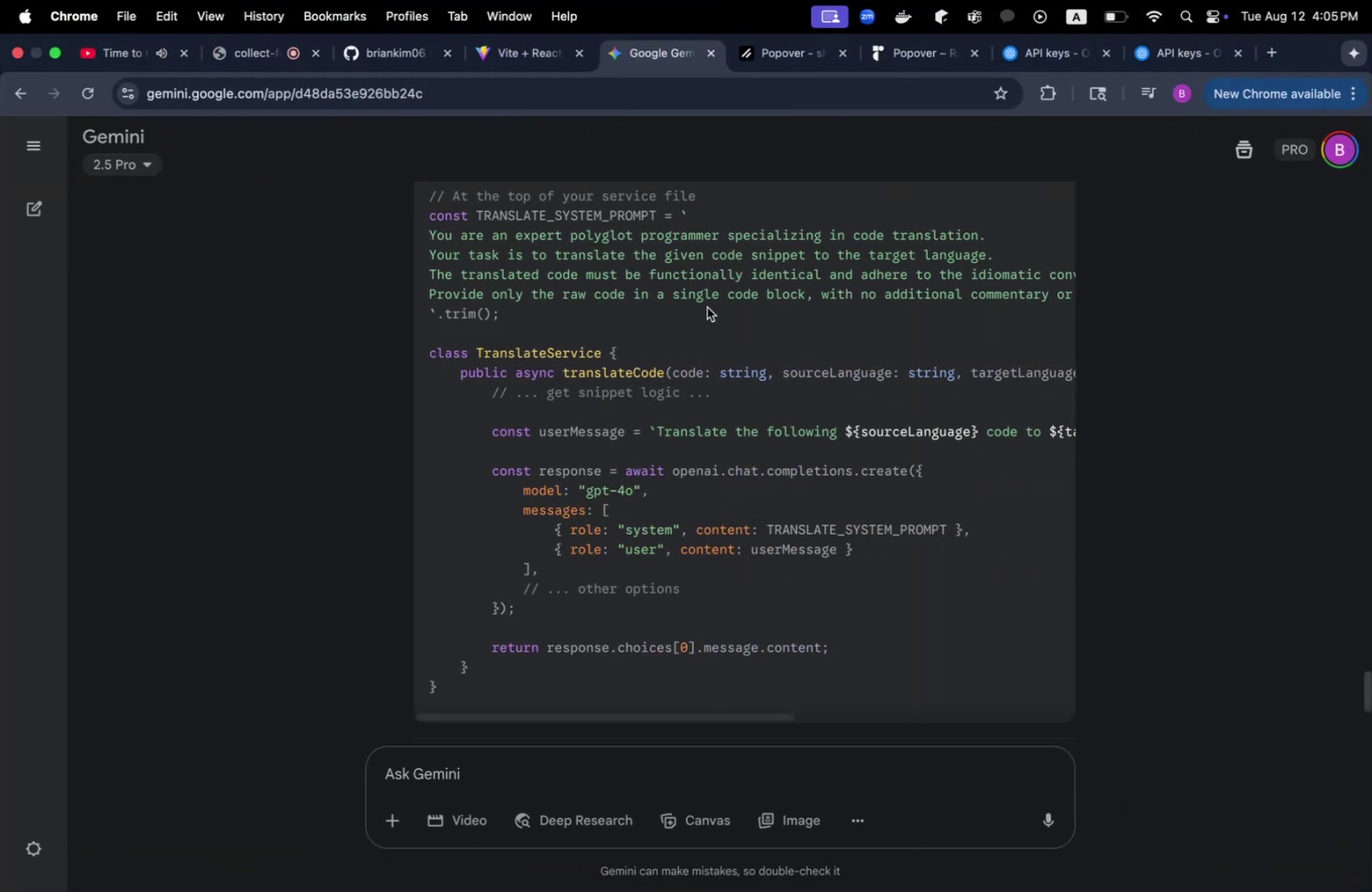 
scroll: coordinate [663, 283], scroll_direction: up, amount: 7.0
 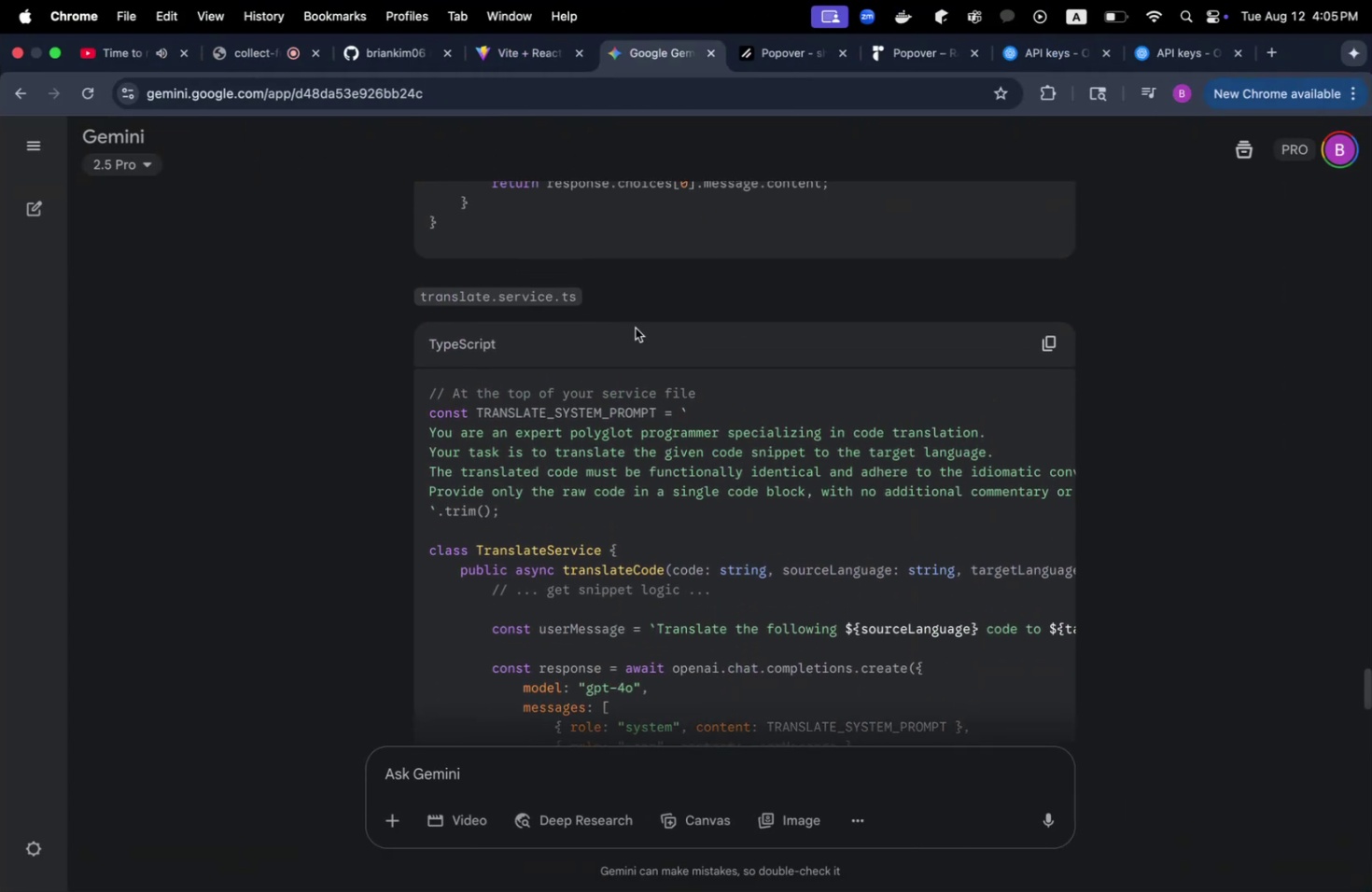 
key(Meta+CommandLeft)
 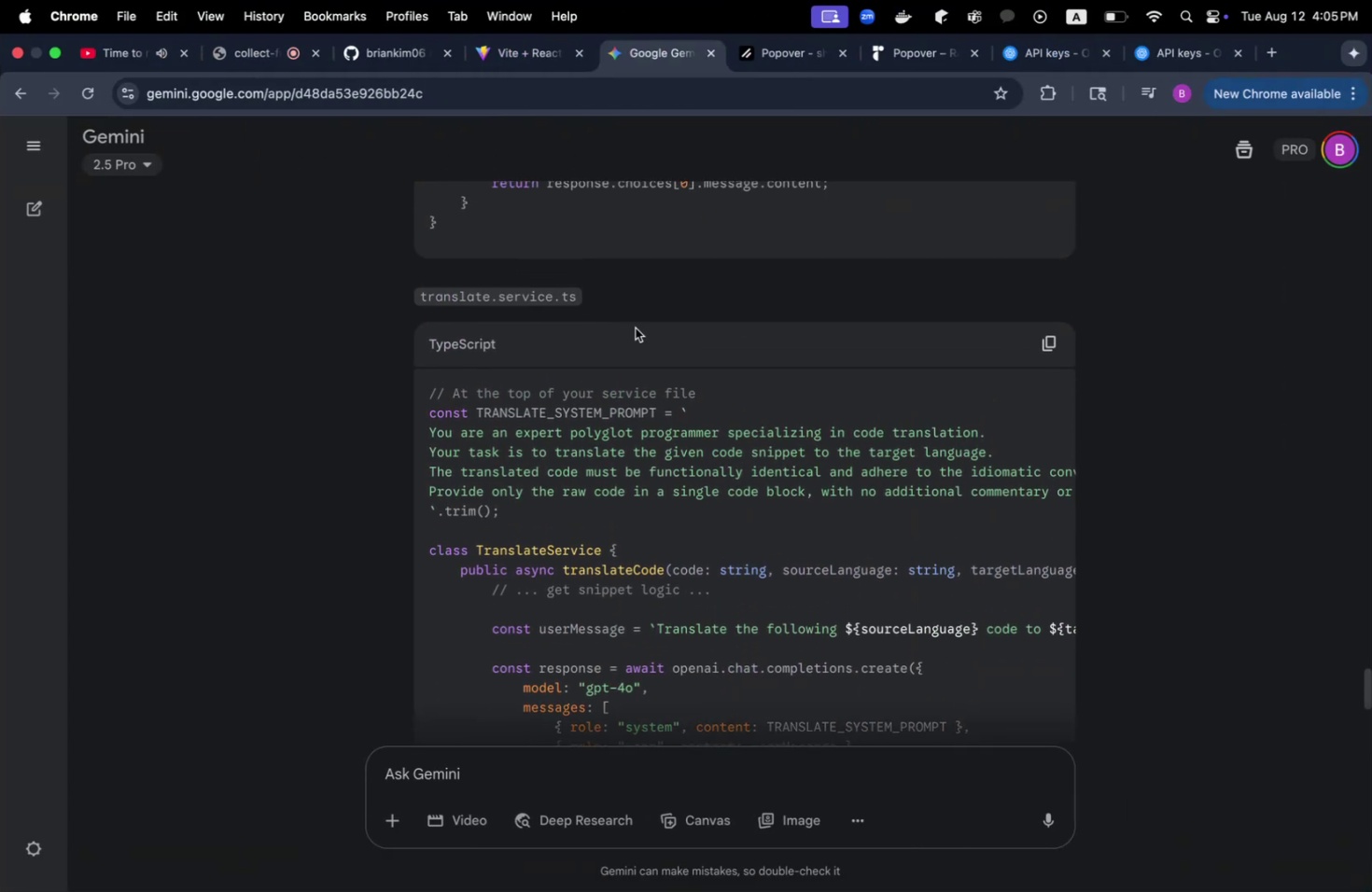 
key(Meta+Tab)
 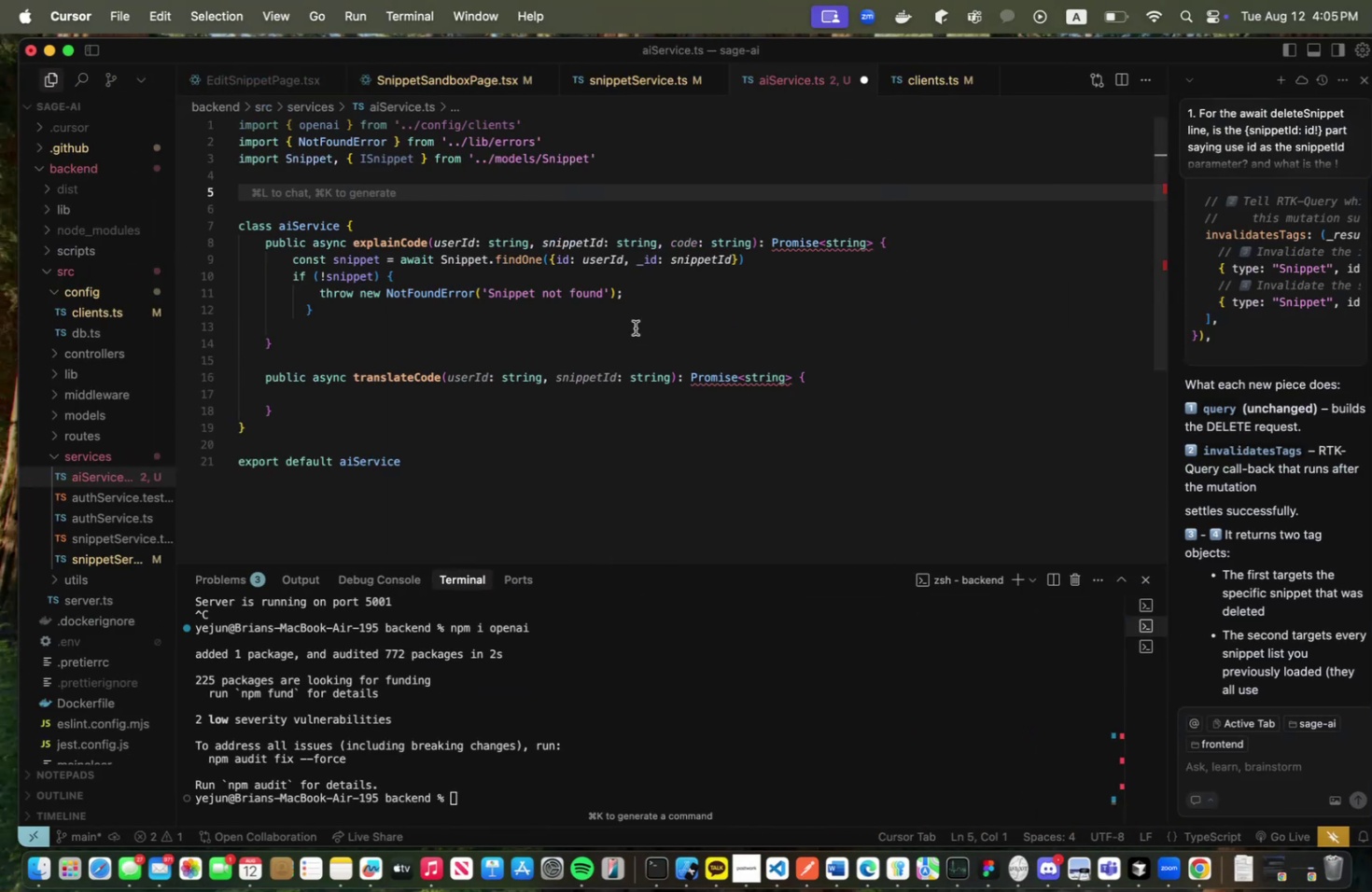 
type(const EXPLAIN_PROMPT = )
 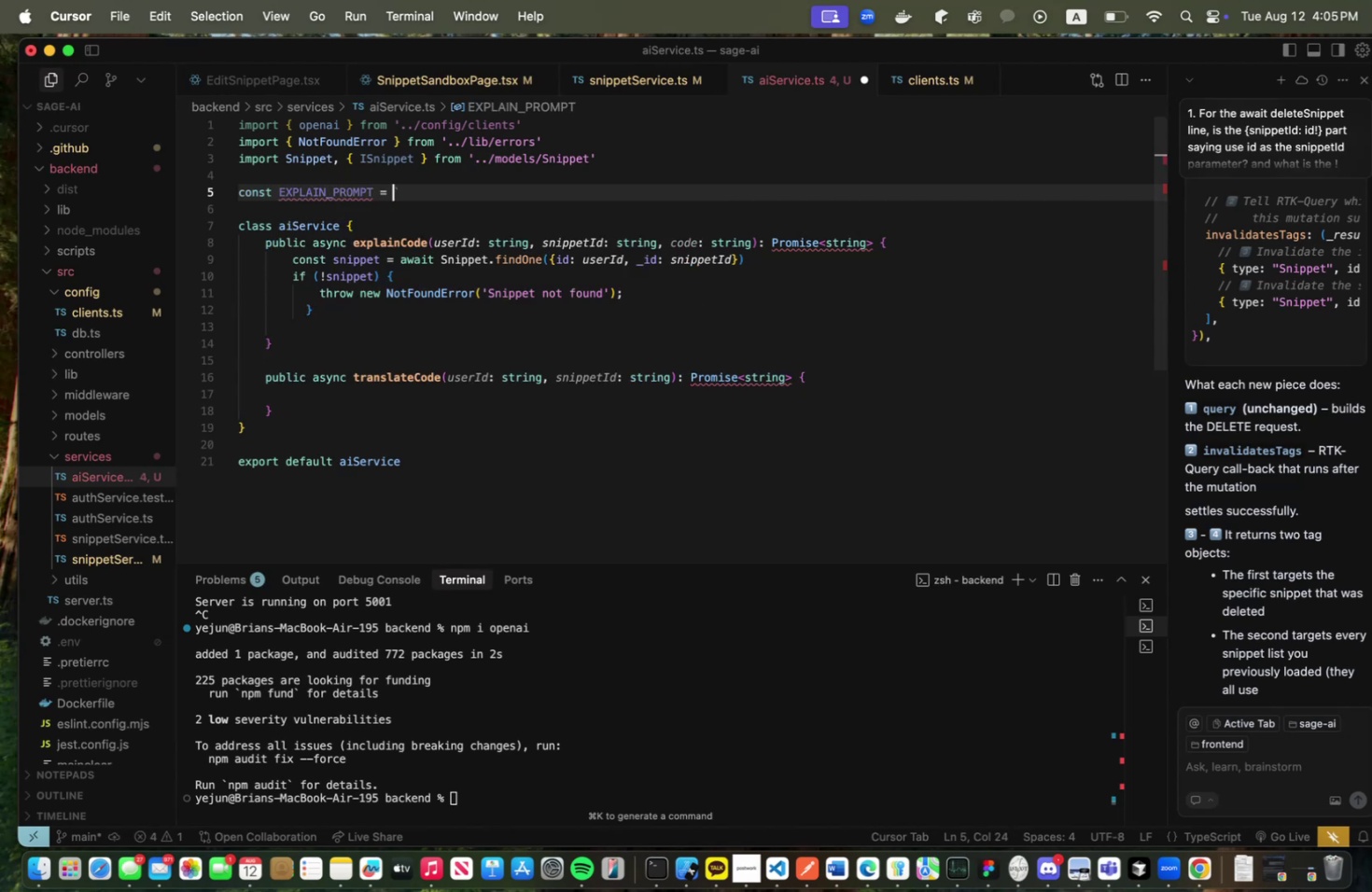 
 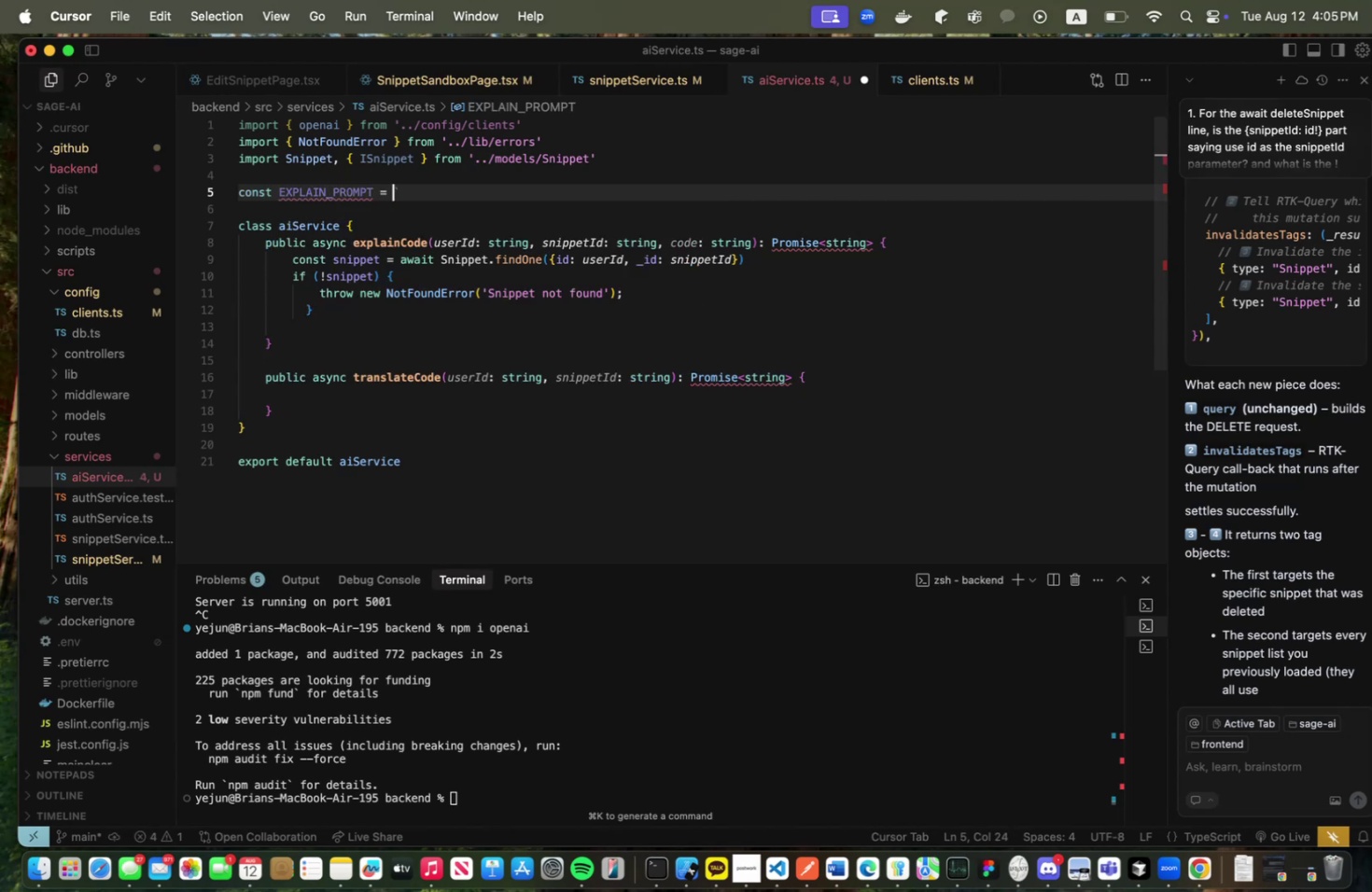 
key(Meta+CommandLeft)
 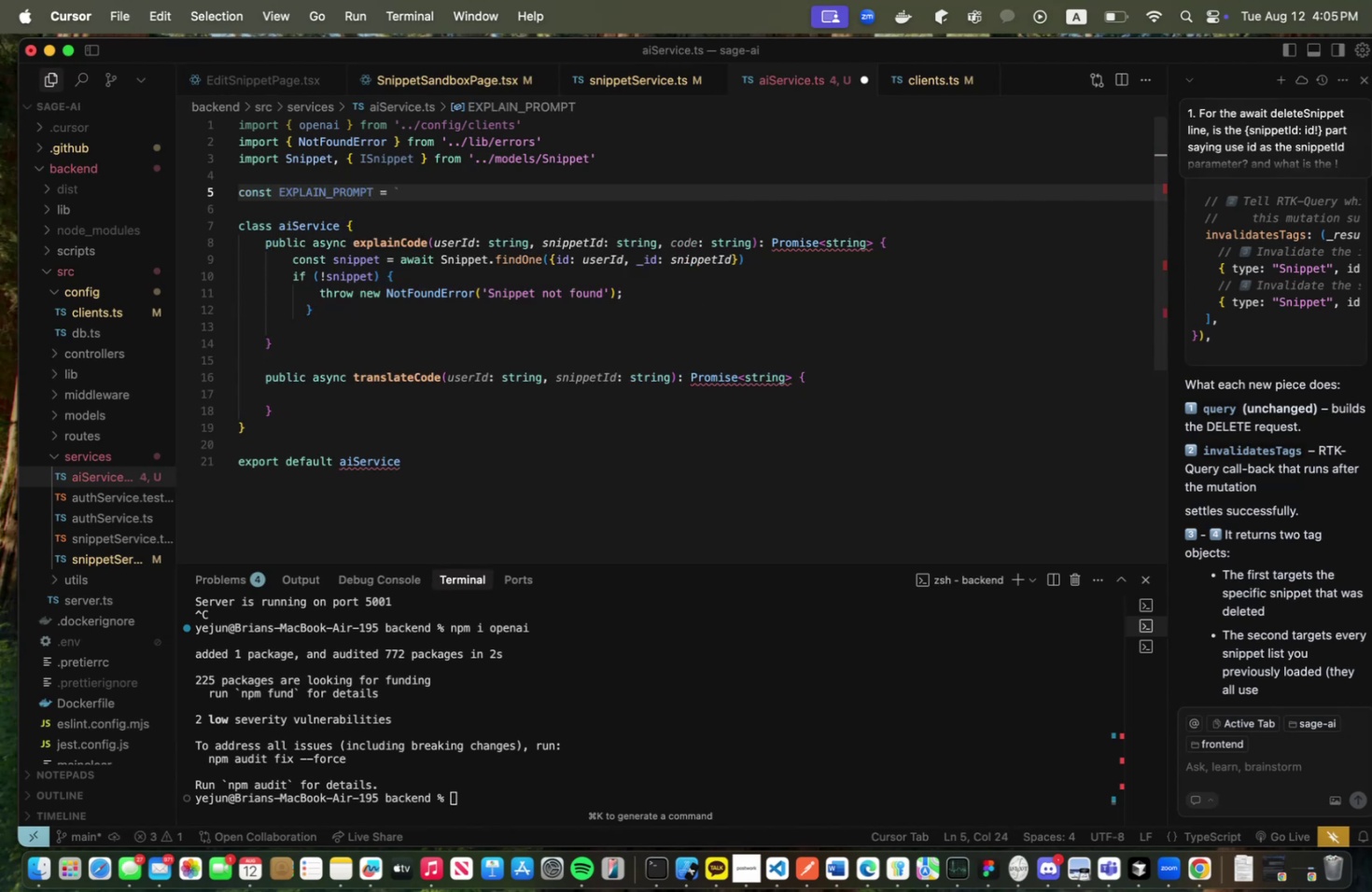 
key(Meta+Tab)
 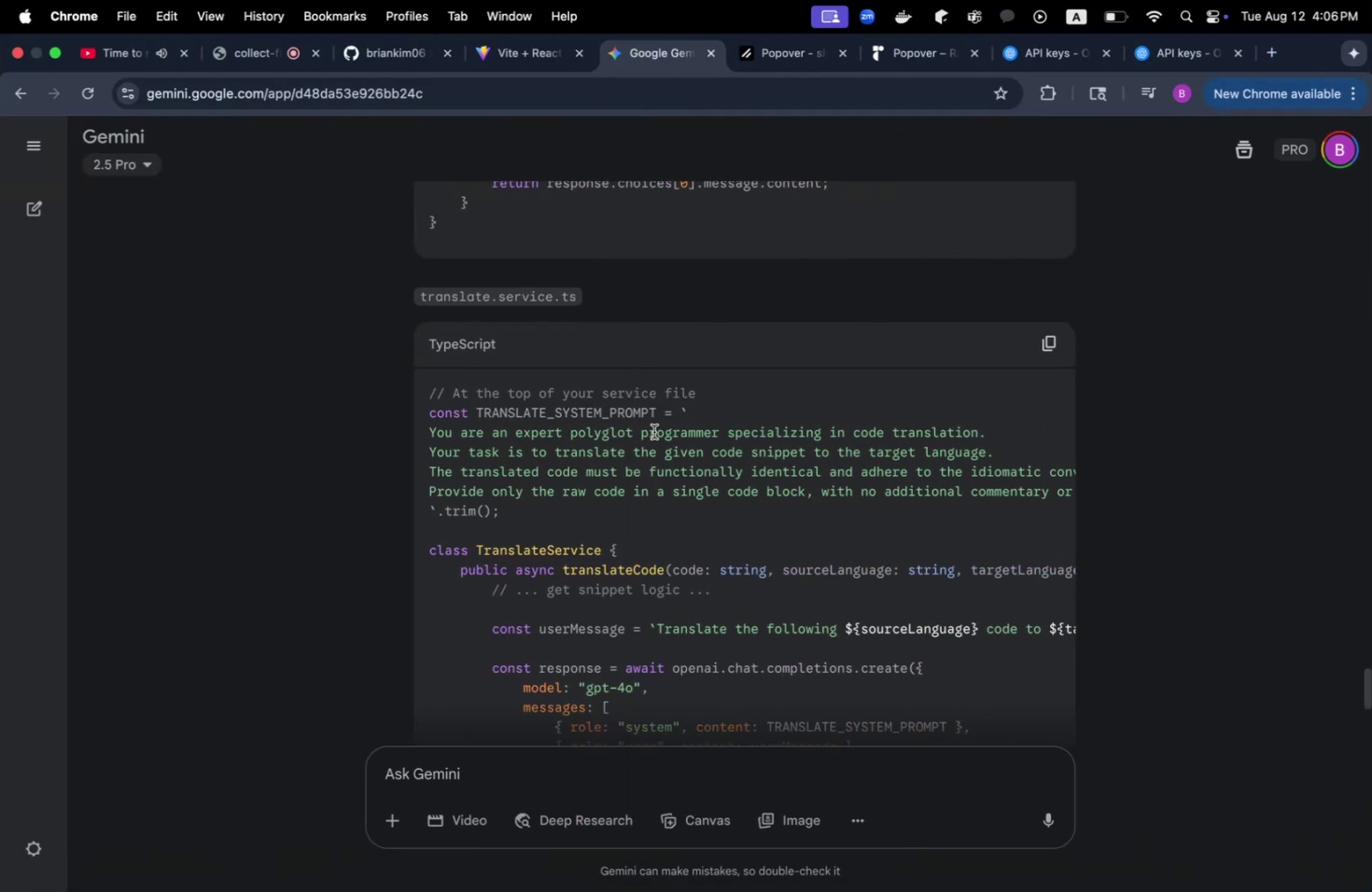 
left_click_drag(start_coordinate=[995, 491], to_coordinate=[313, 481])
 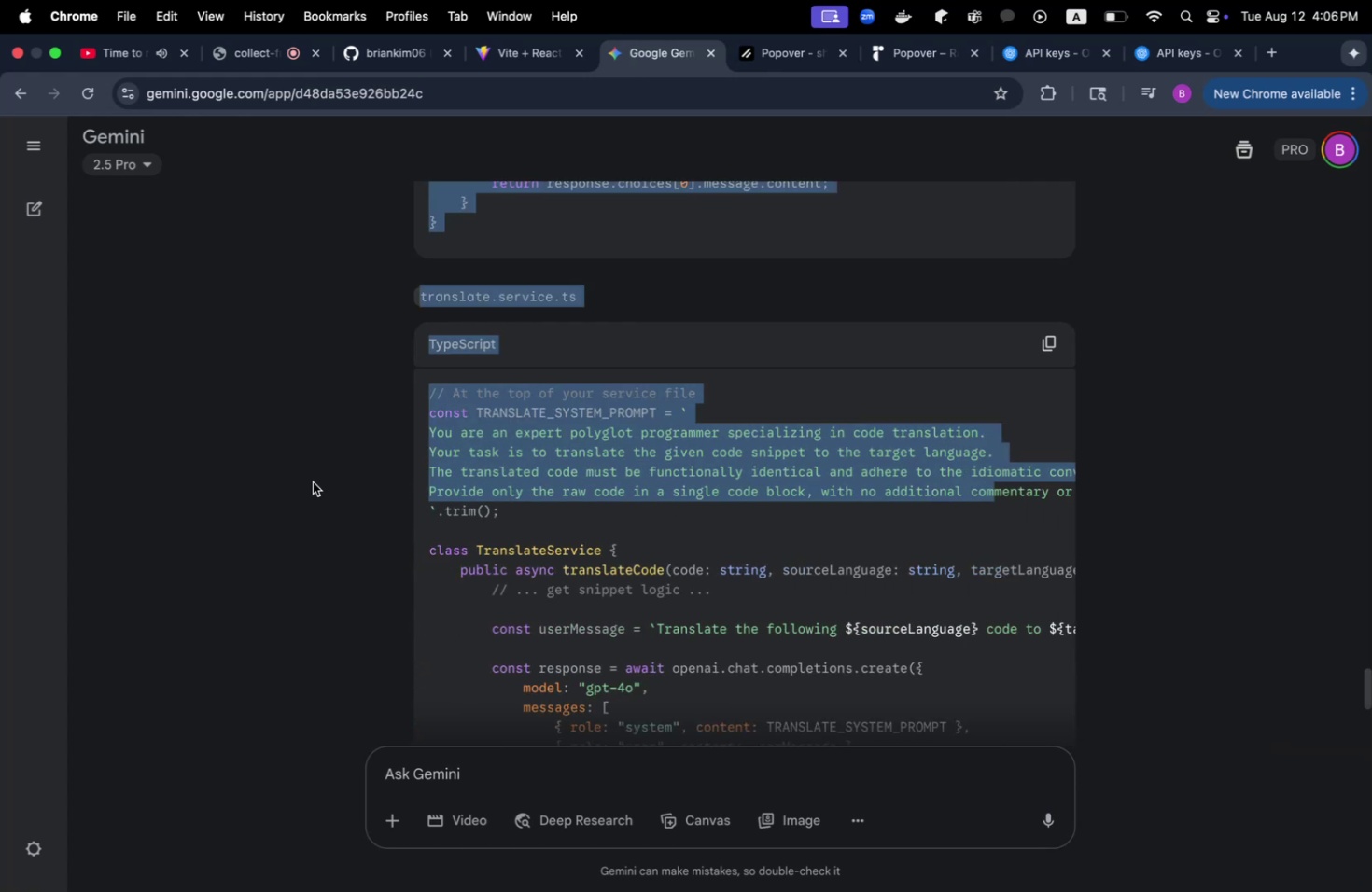 
key(Meta+CommandLeft)
 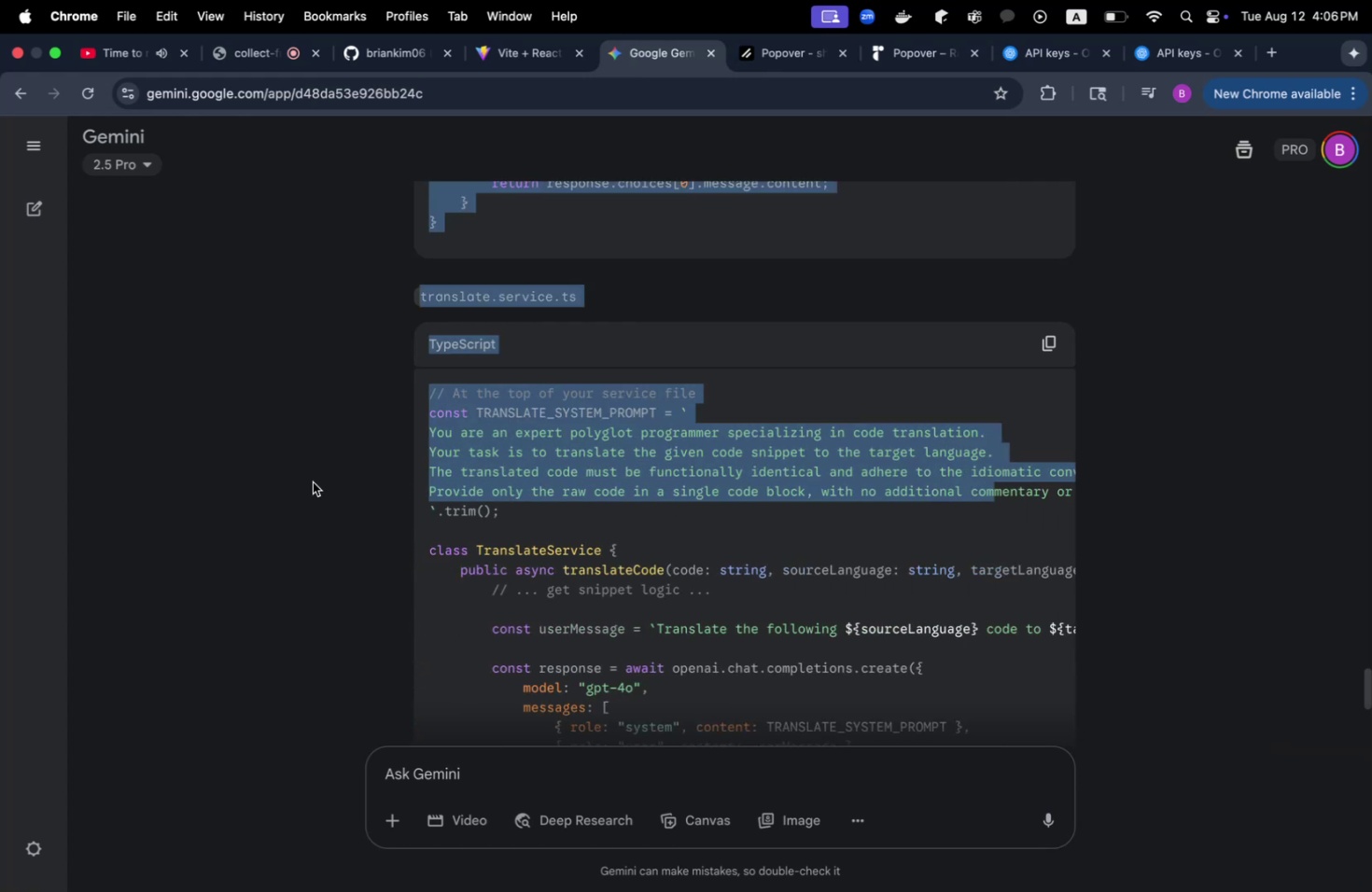 
key(Meta+Tab)
 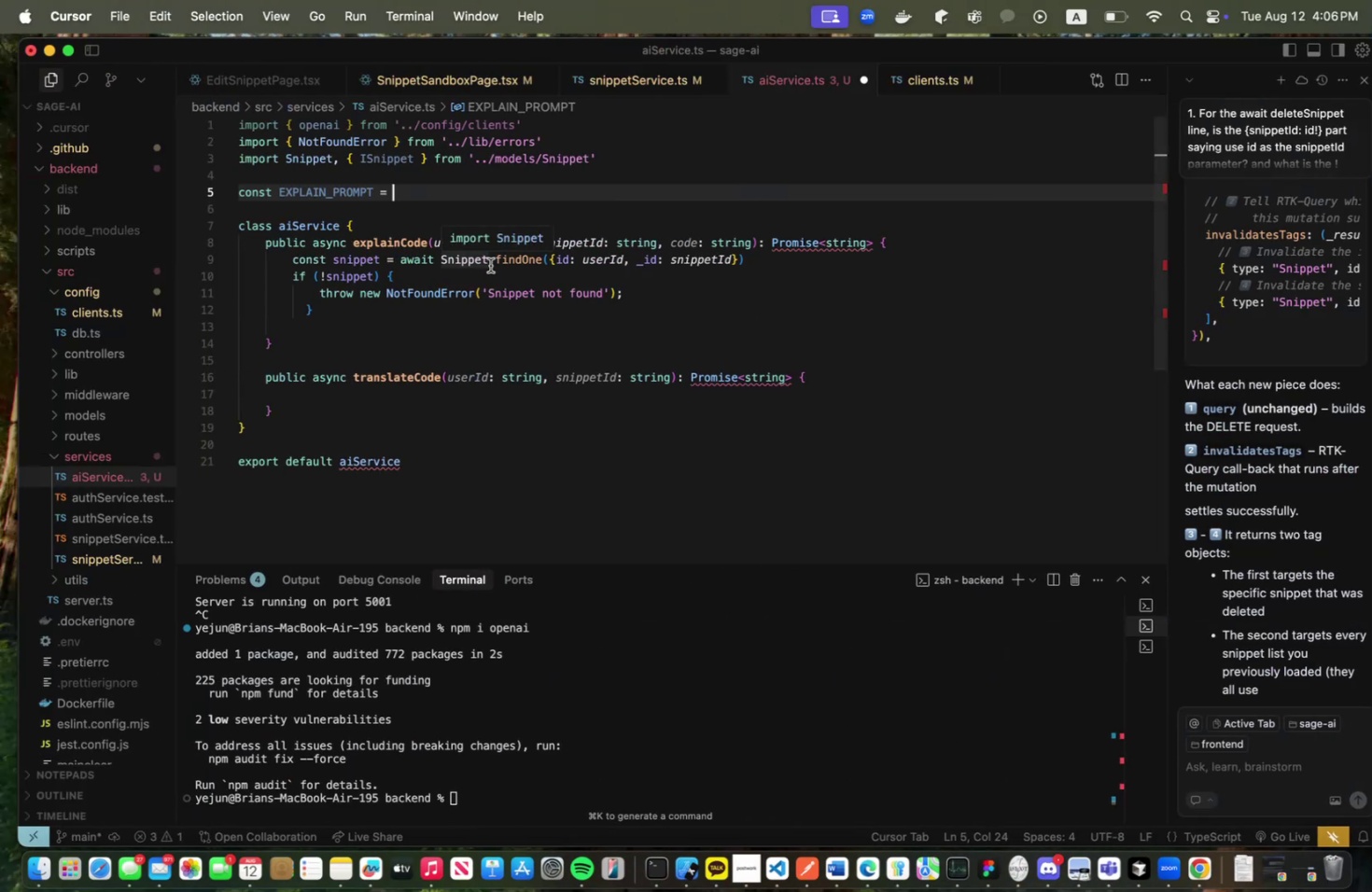 
key(Backquote)
 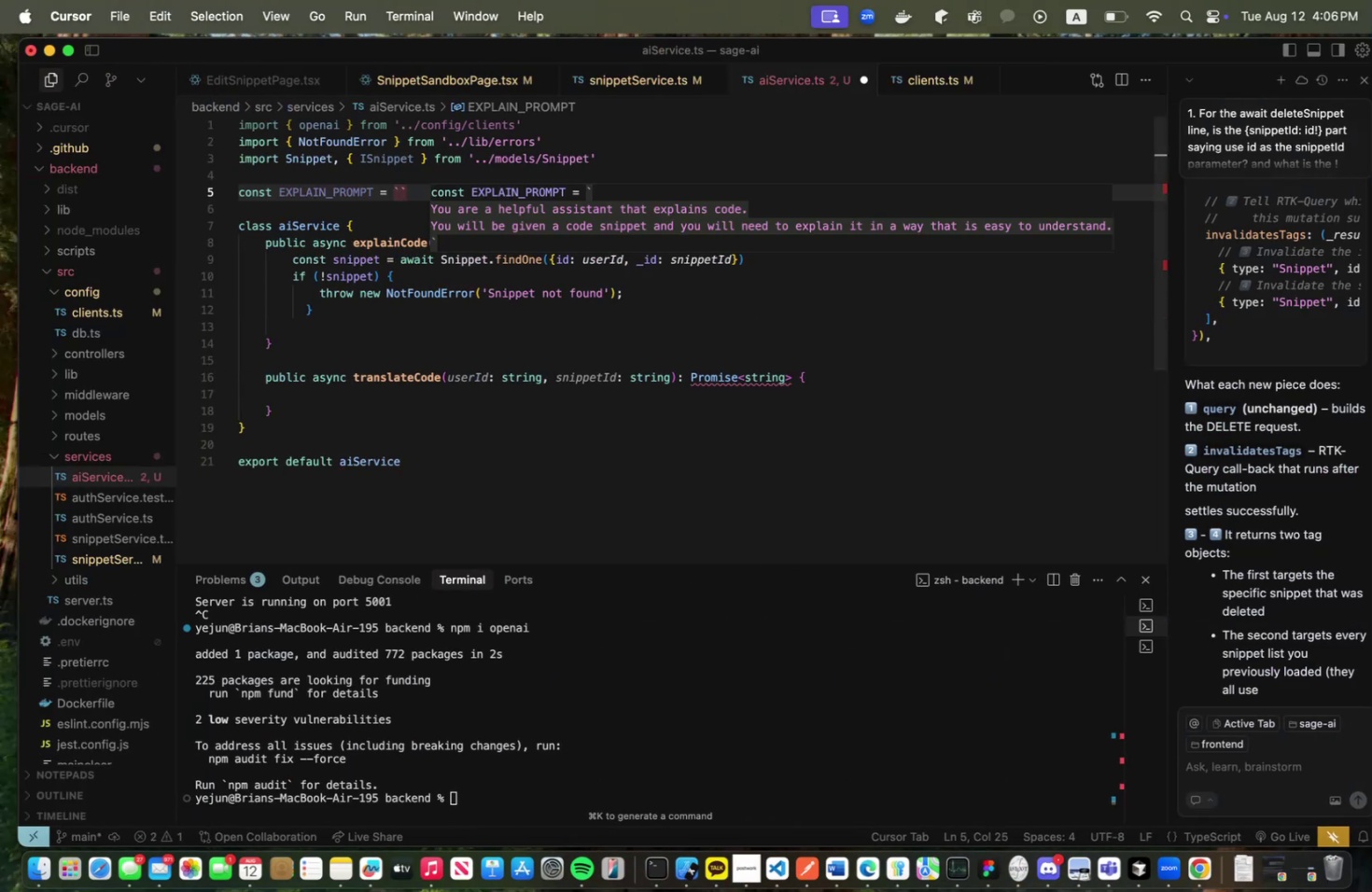 
key(Enter)
 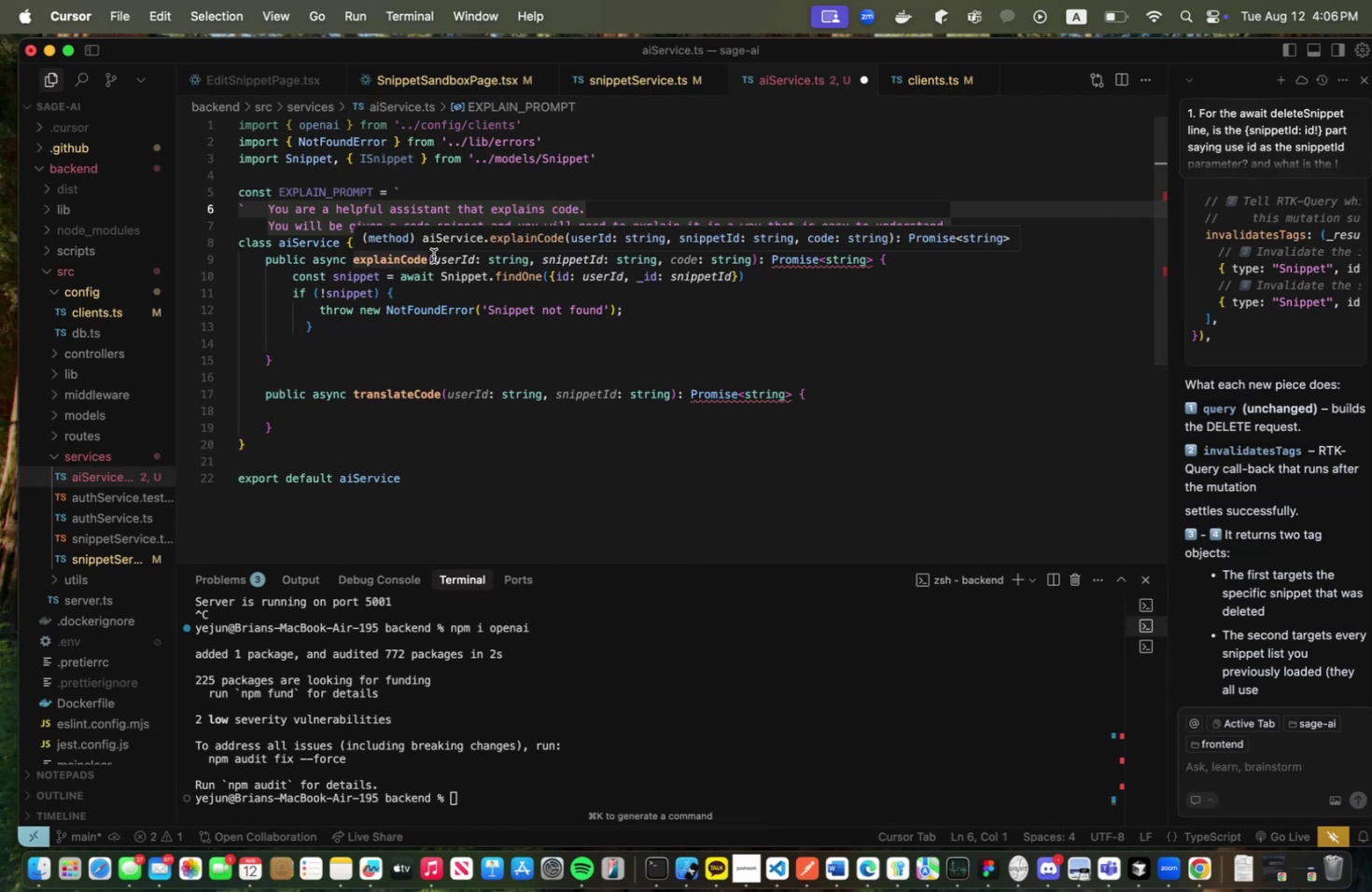 
left_click([470, 192])
 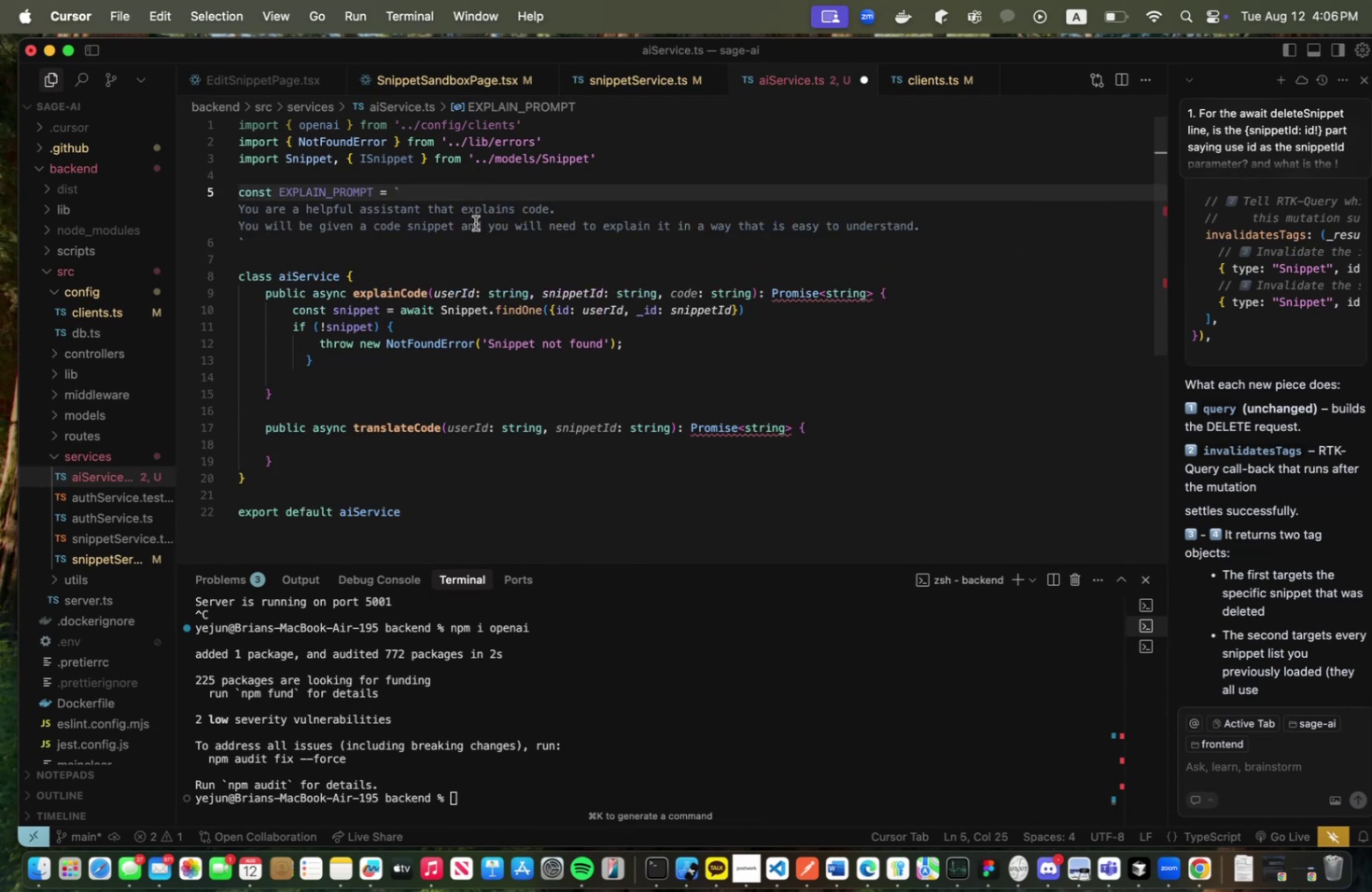 
left_click([473, 211])
 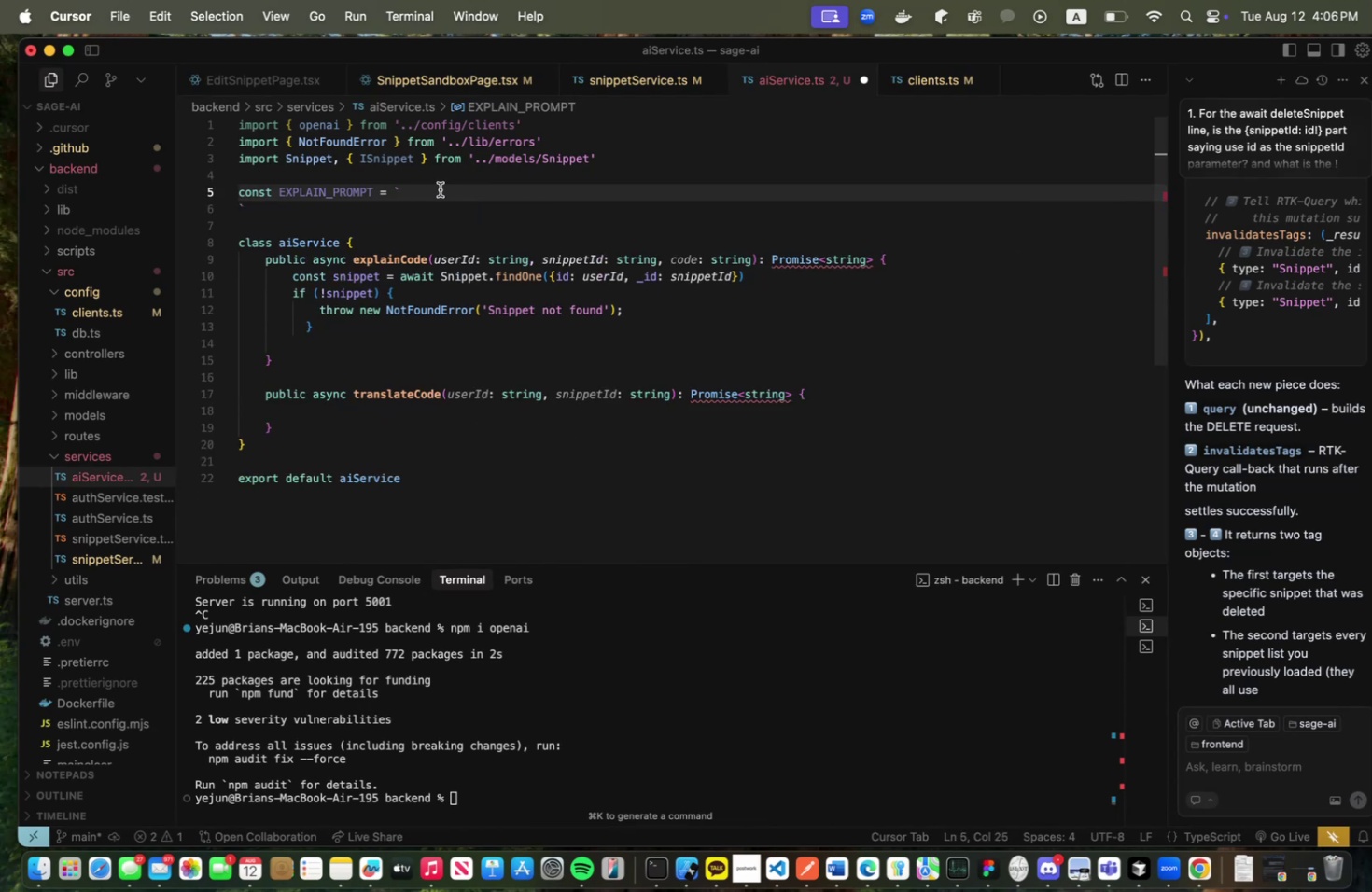 
left_click([440, 188])
 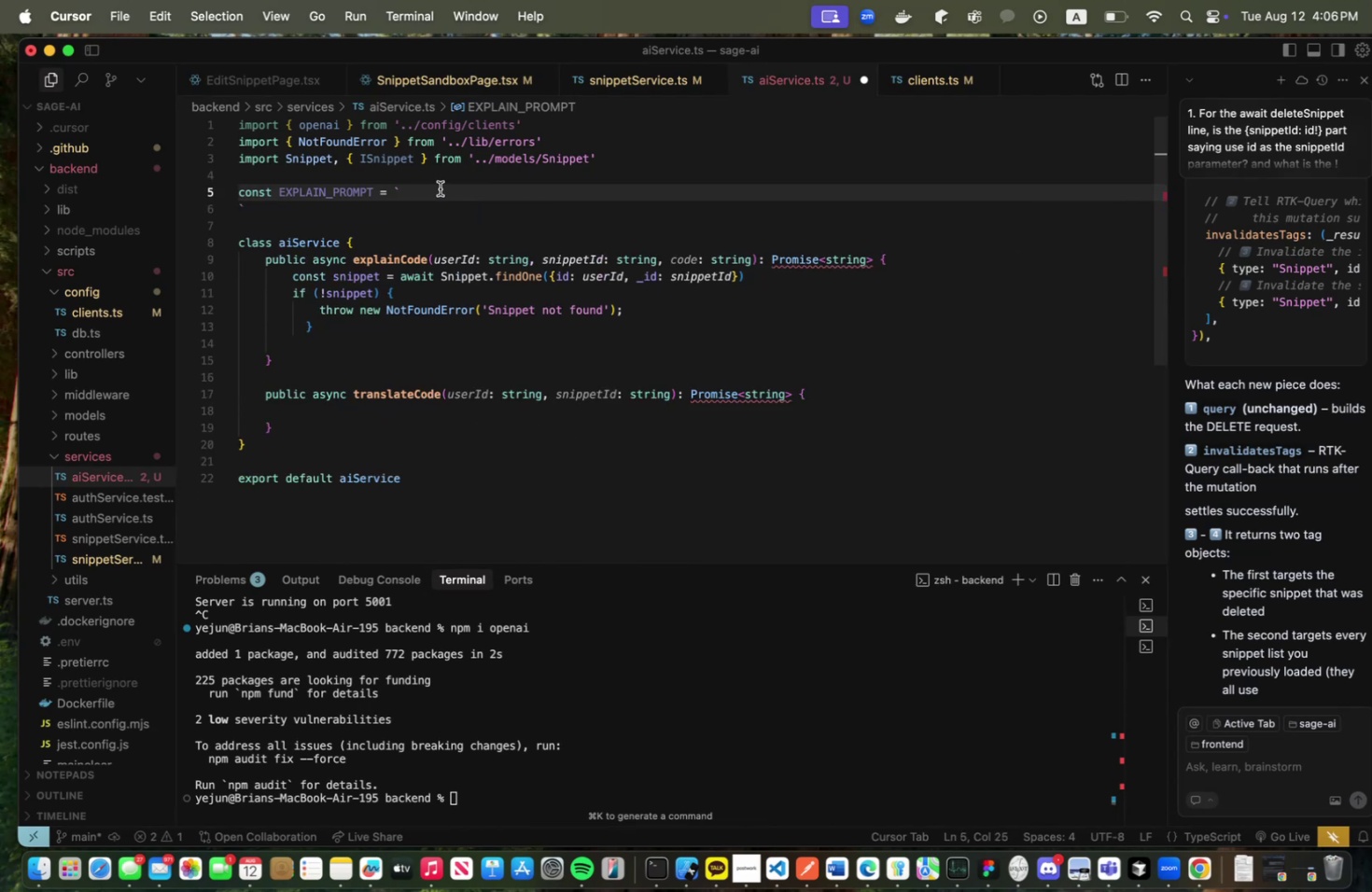 
key(Enter)
 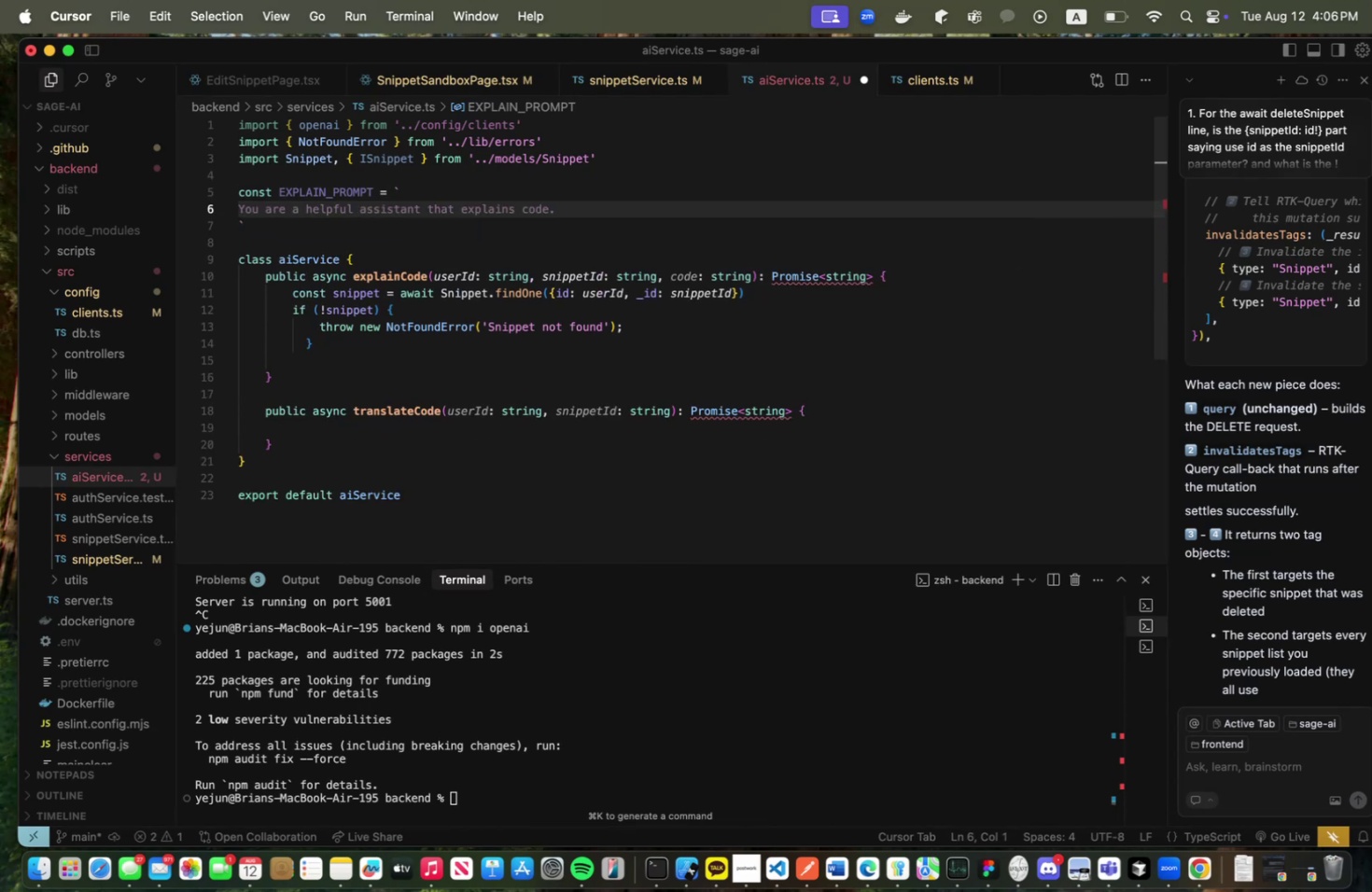 
key(Escape)
 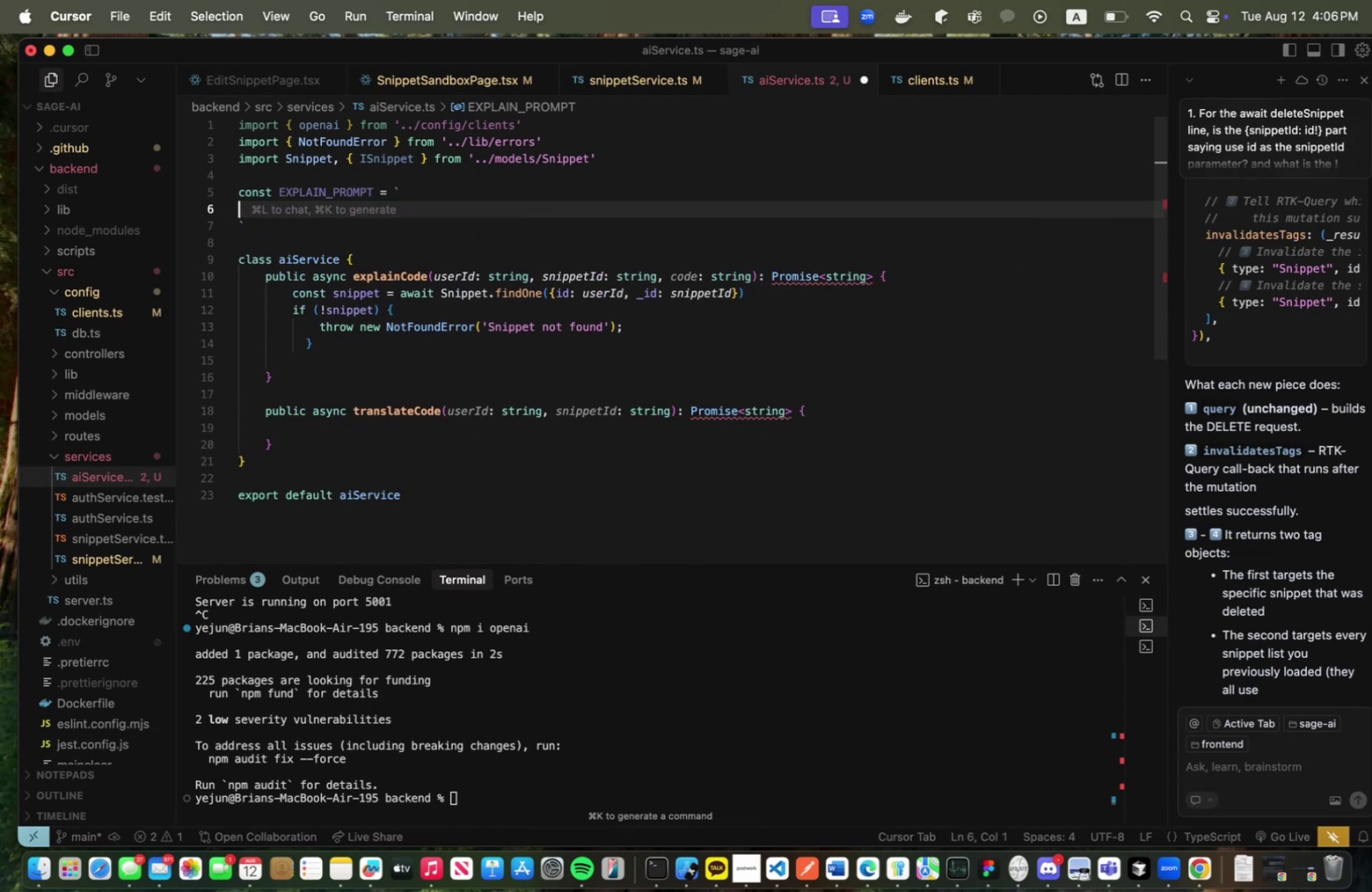 
key(Tab)
 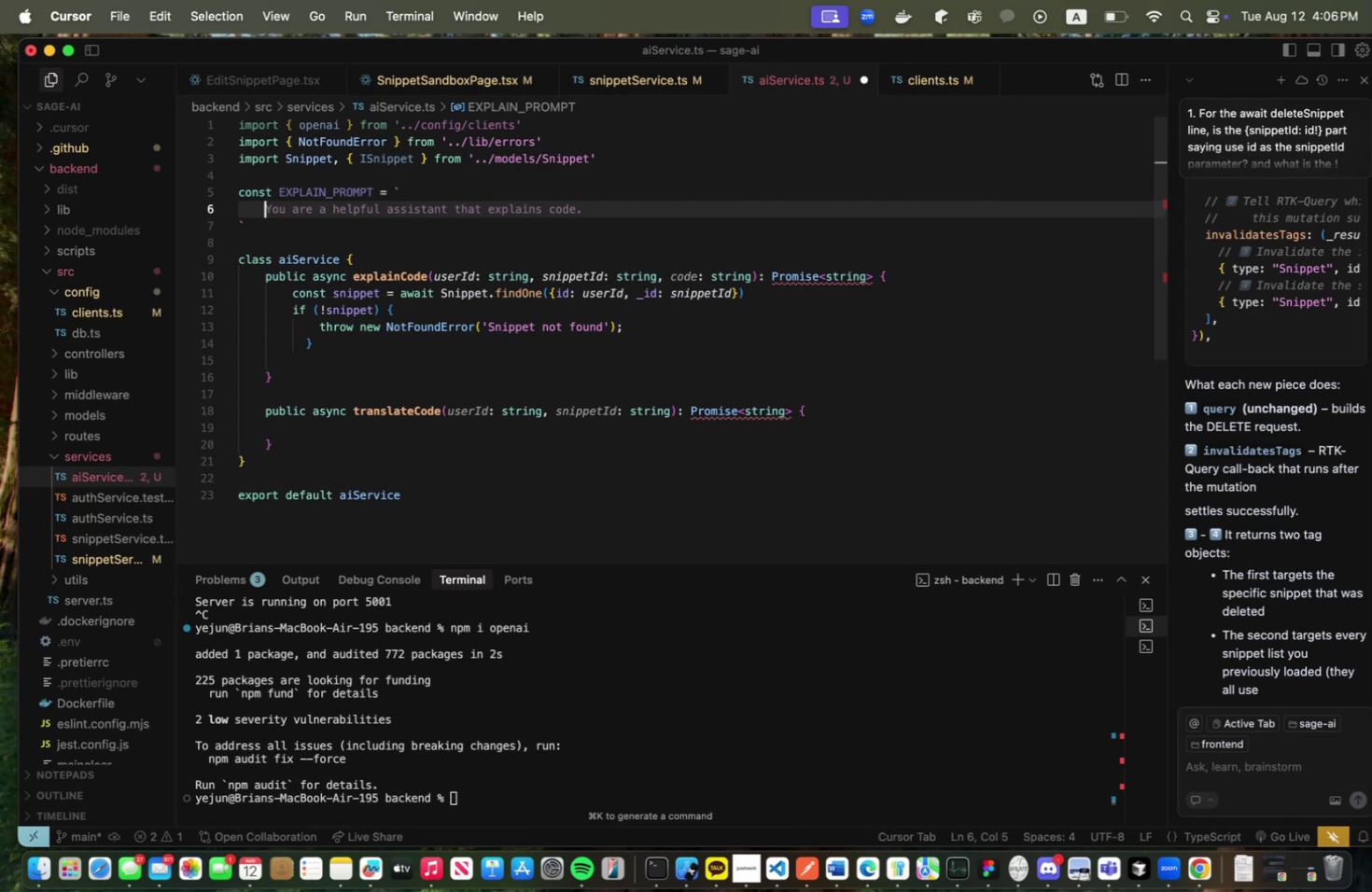 
wait(5.36)
 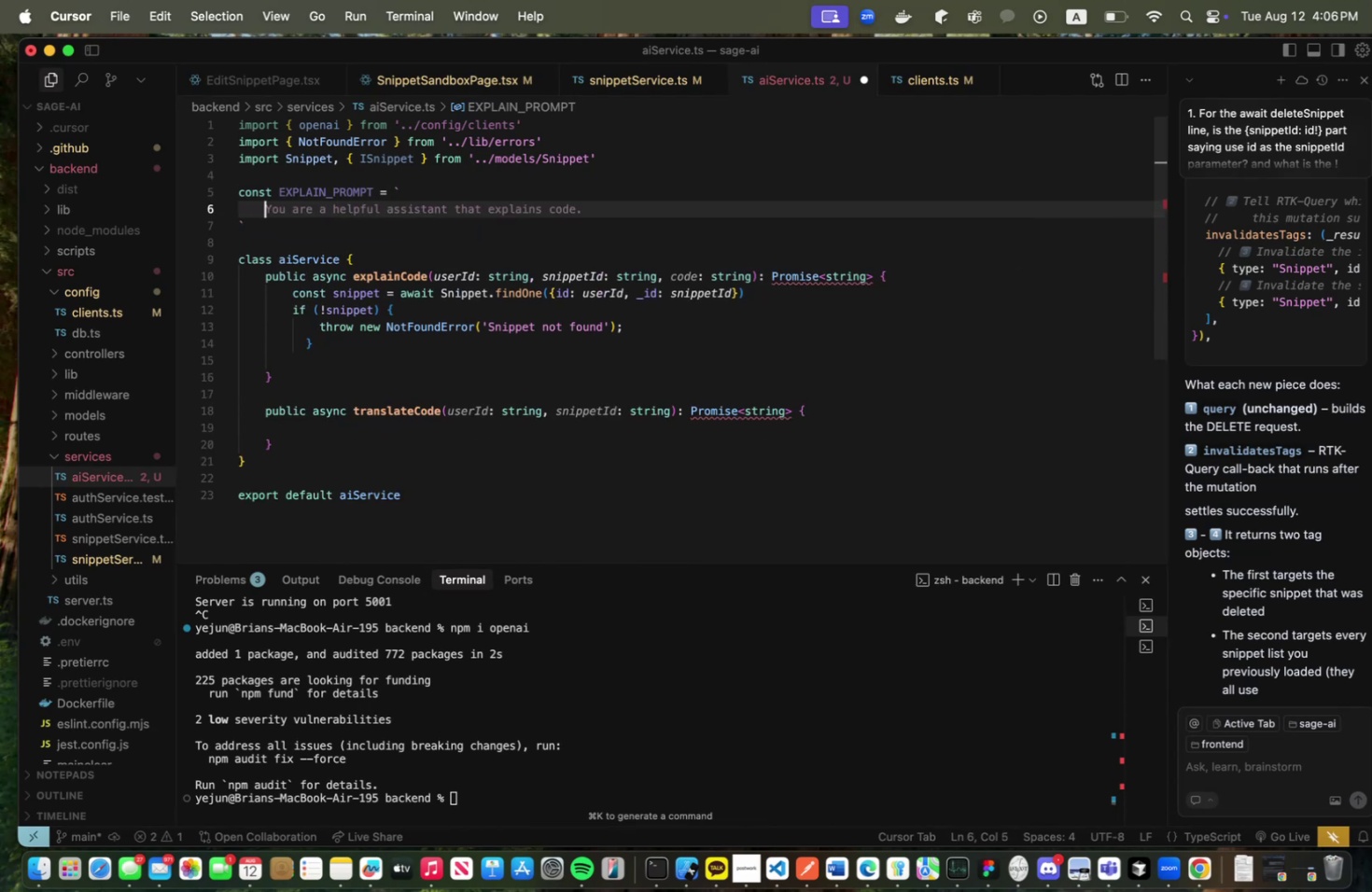 
type(You are an expert softwqare)
key(Backspace)
key(Backspace)
key(Backspace)
key(Backspace)
type(are developer who's)
key(Backspace)
key(Backspace)
type('s main )
key(Backspace)
key(Backspace)
key(Backspace)
key(Backspace)
key(Backspace)
type(t)
key(Backspace)
type(onlly)
key(Backspace)
key(Backspace)
key(Backspace)
key(Backspace)
key(Backspace)
type(task is to explain a user';s co)
key(Backspace)
key(Backspace)
key(Backspace)
key(Backspace)
key(Backspace)
type(s code as succinctly and clearly as possible. Explain the over)
key(Backspace)
key(Backspace)
key(Backspace)
key(Backspace)
 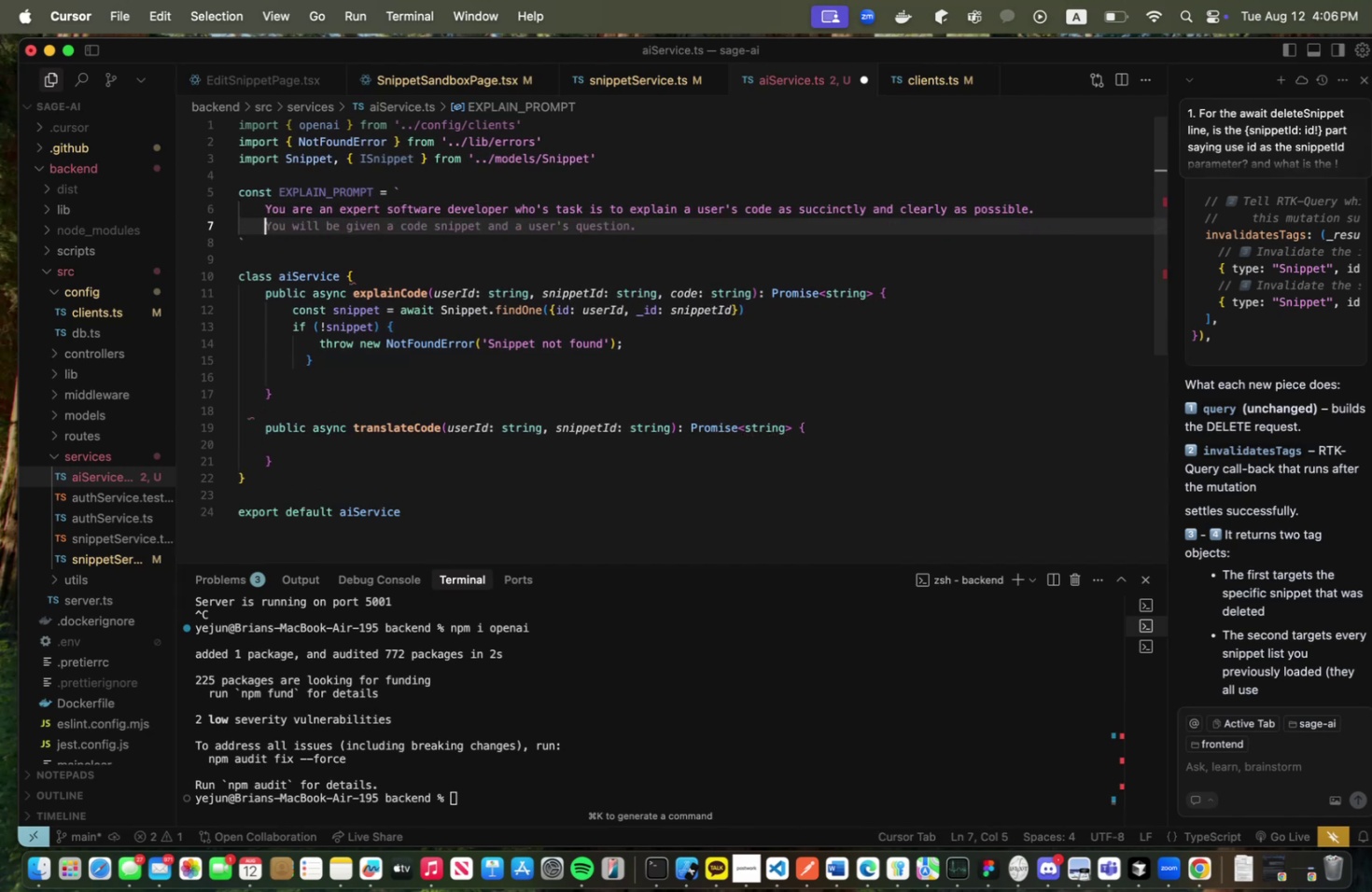 
key(Shift+Enter)
 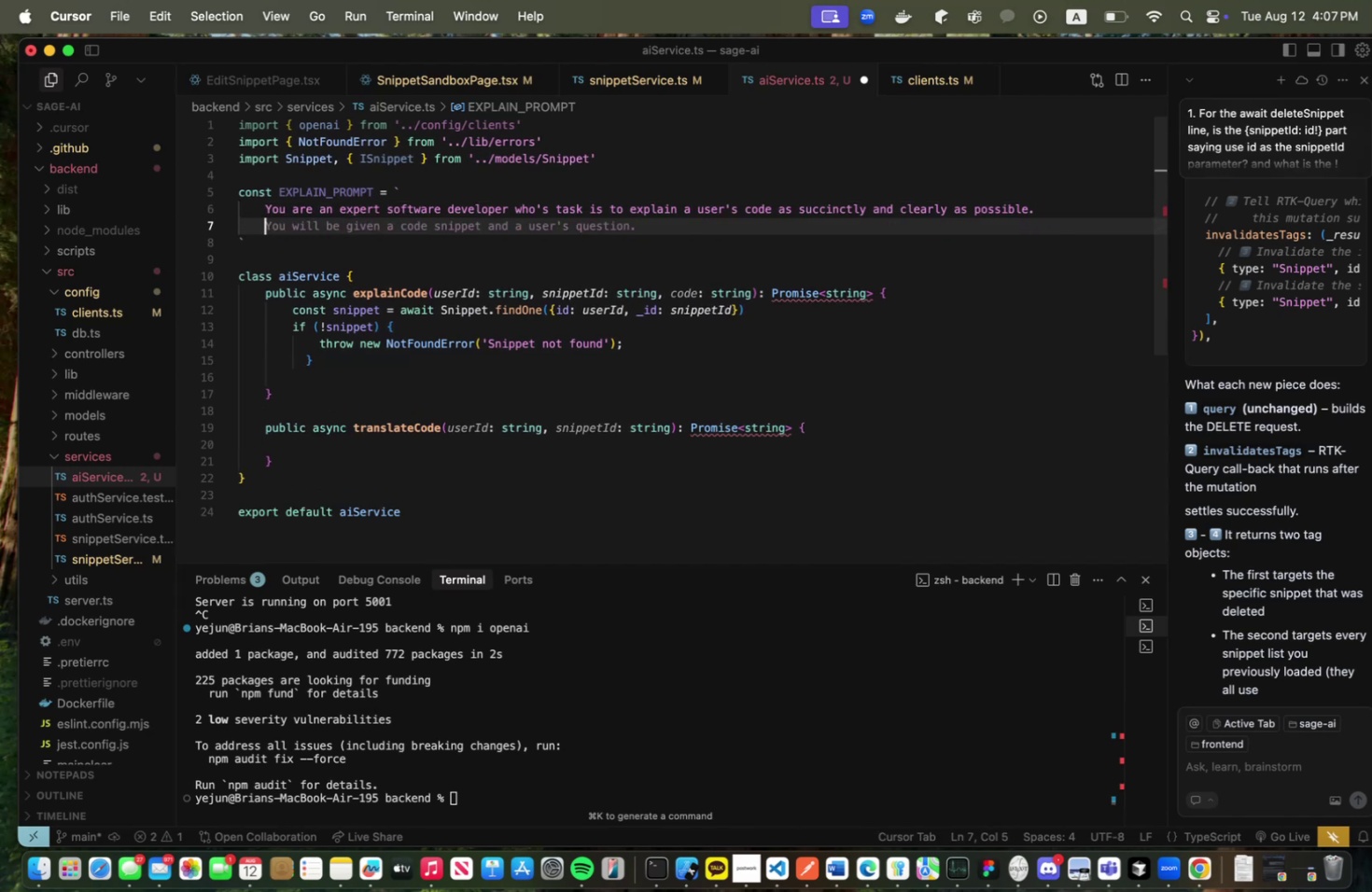 
type(Explain the overatr)
key(Backspace)
key(Backspace)
type(rching purpose of the code first, the )
key(Backspace)
key(Backspace)
key(Backspace)
key(Backspace)
key(Backspace)
key(Backspace)
key(Backspace)
key(Backspace)
type(, key components, and how they work together. )
 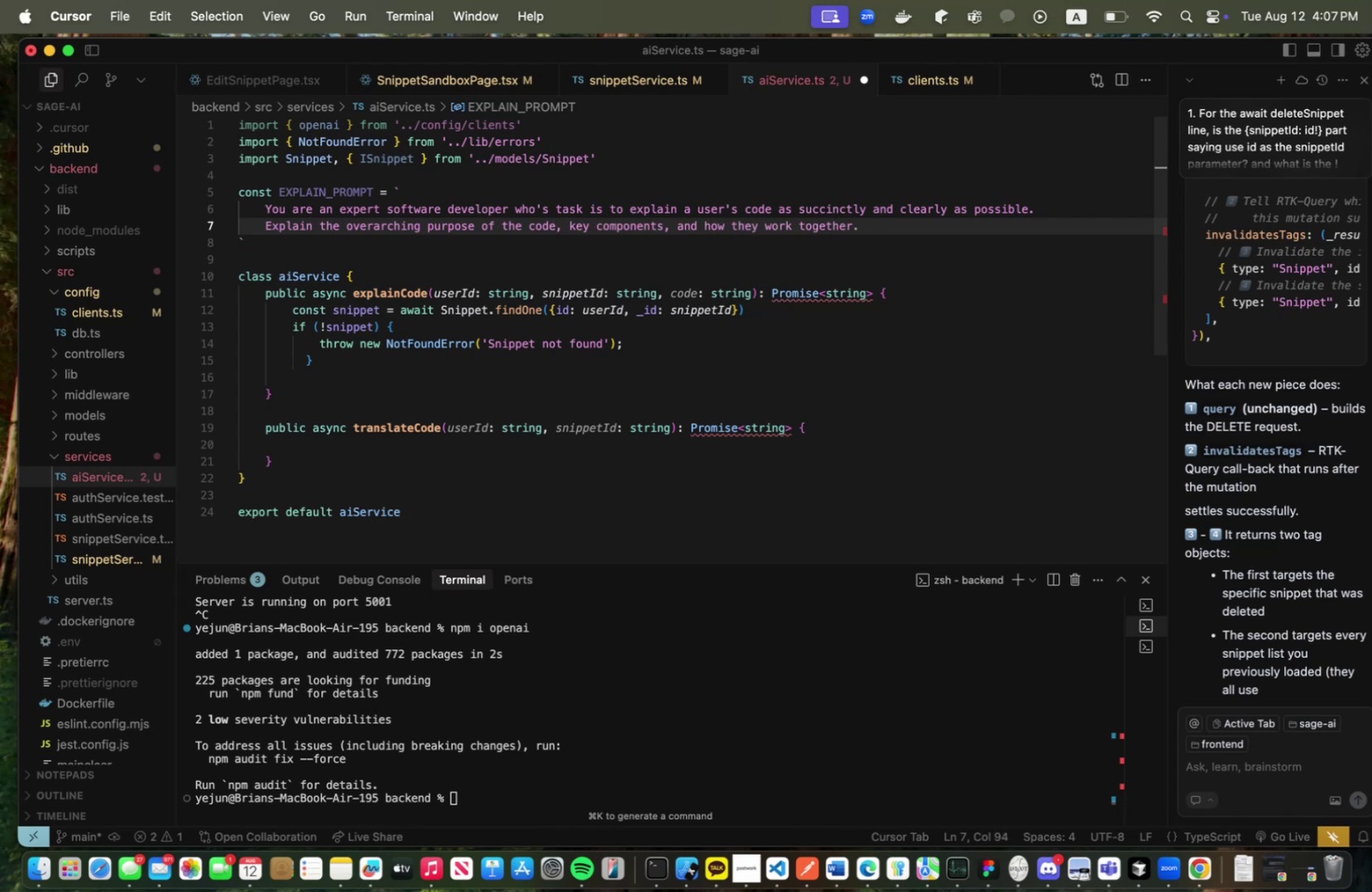 
type(Don't explain it )
key(Backspace)
key(Backspace)
key(Backspace)
type(the code lin by line,)
 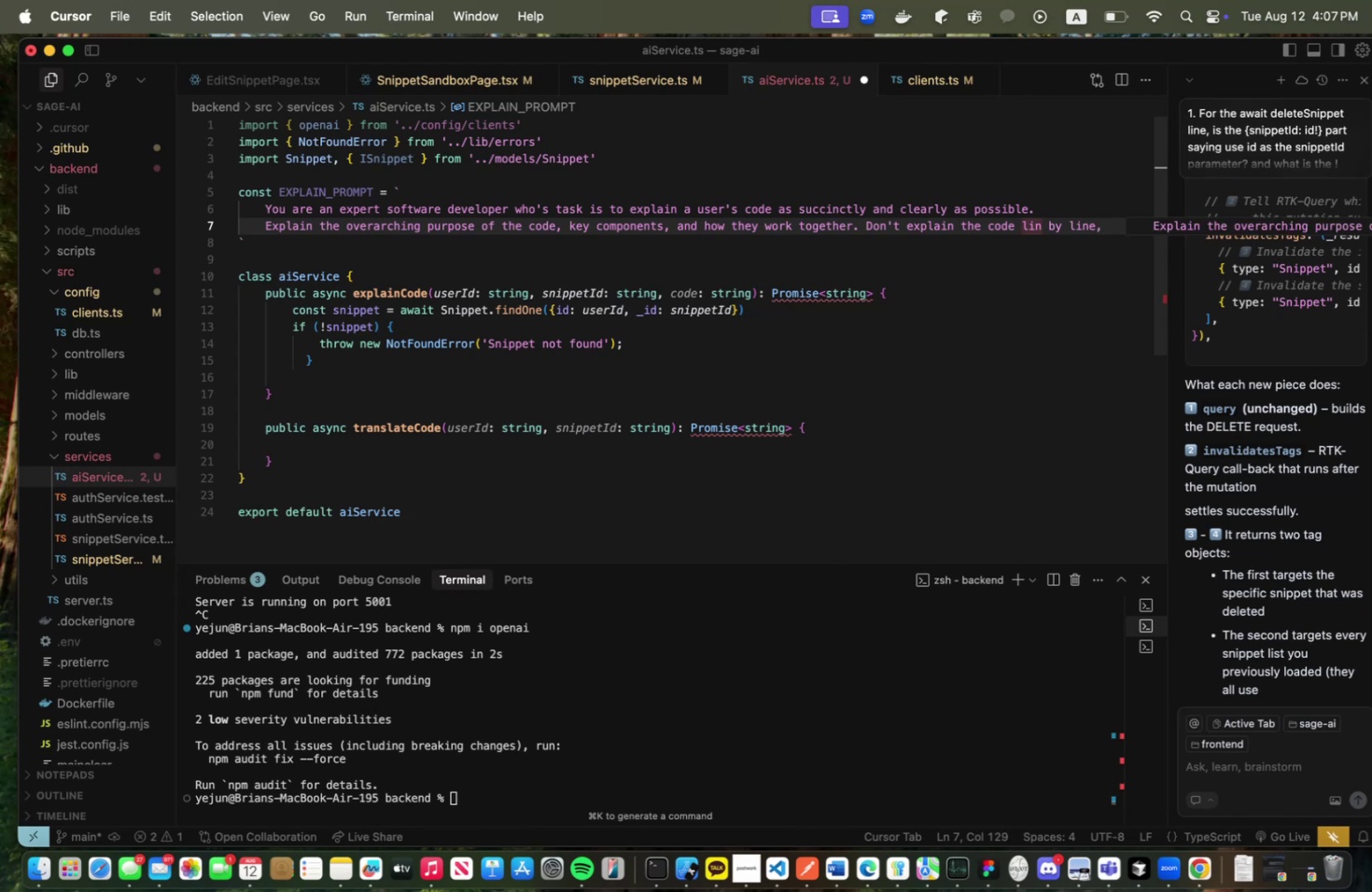 
key(Shift+Enter)
 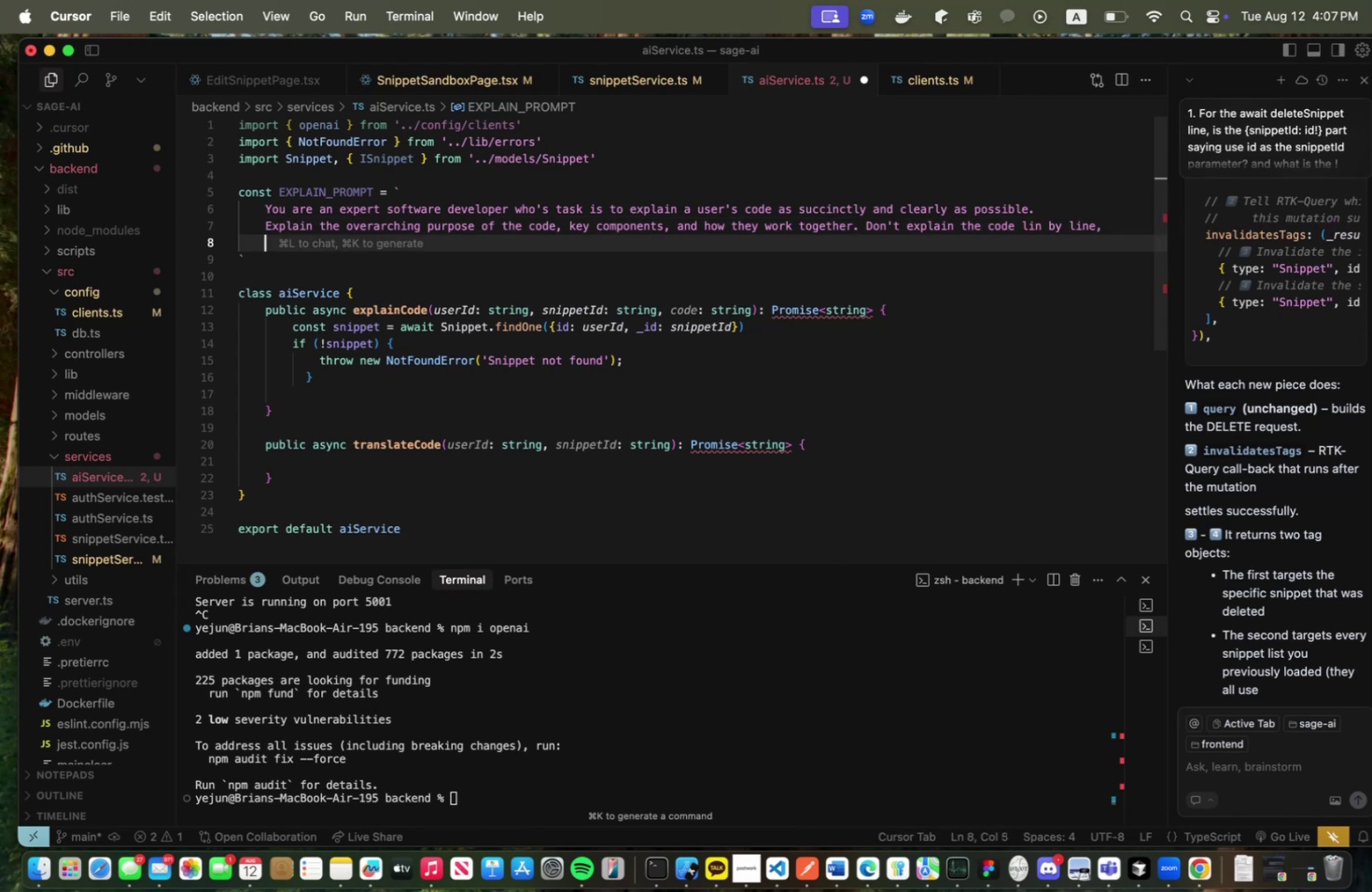 
type(but rather pro)
key(Backspace)
key(Backspace)
key(Backspace)
type(provide the user a high-level overview of the code. )
 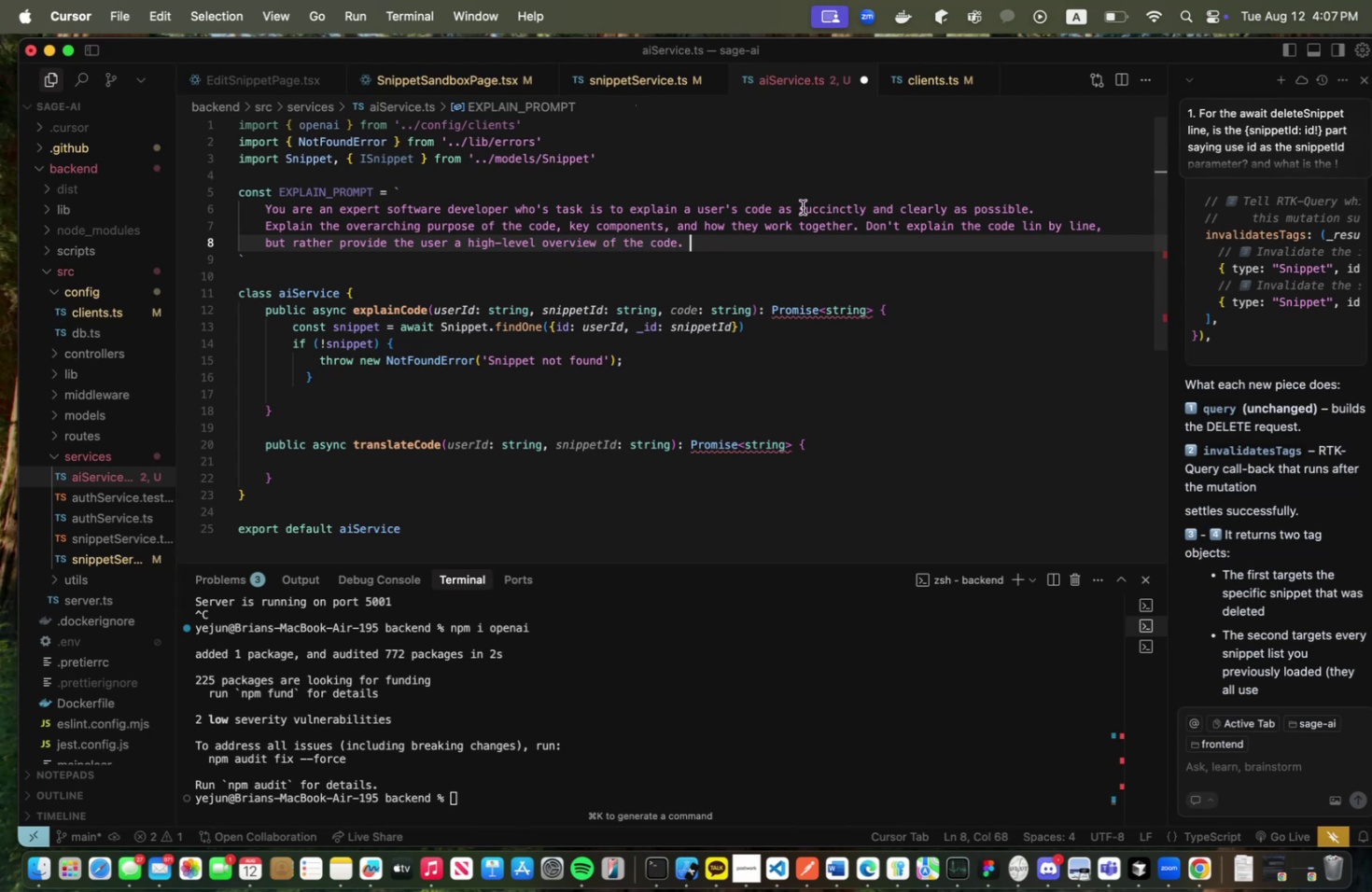 
wait(5.63)
 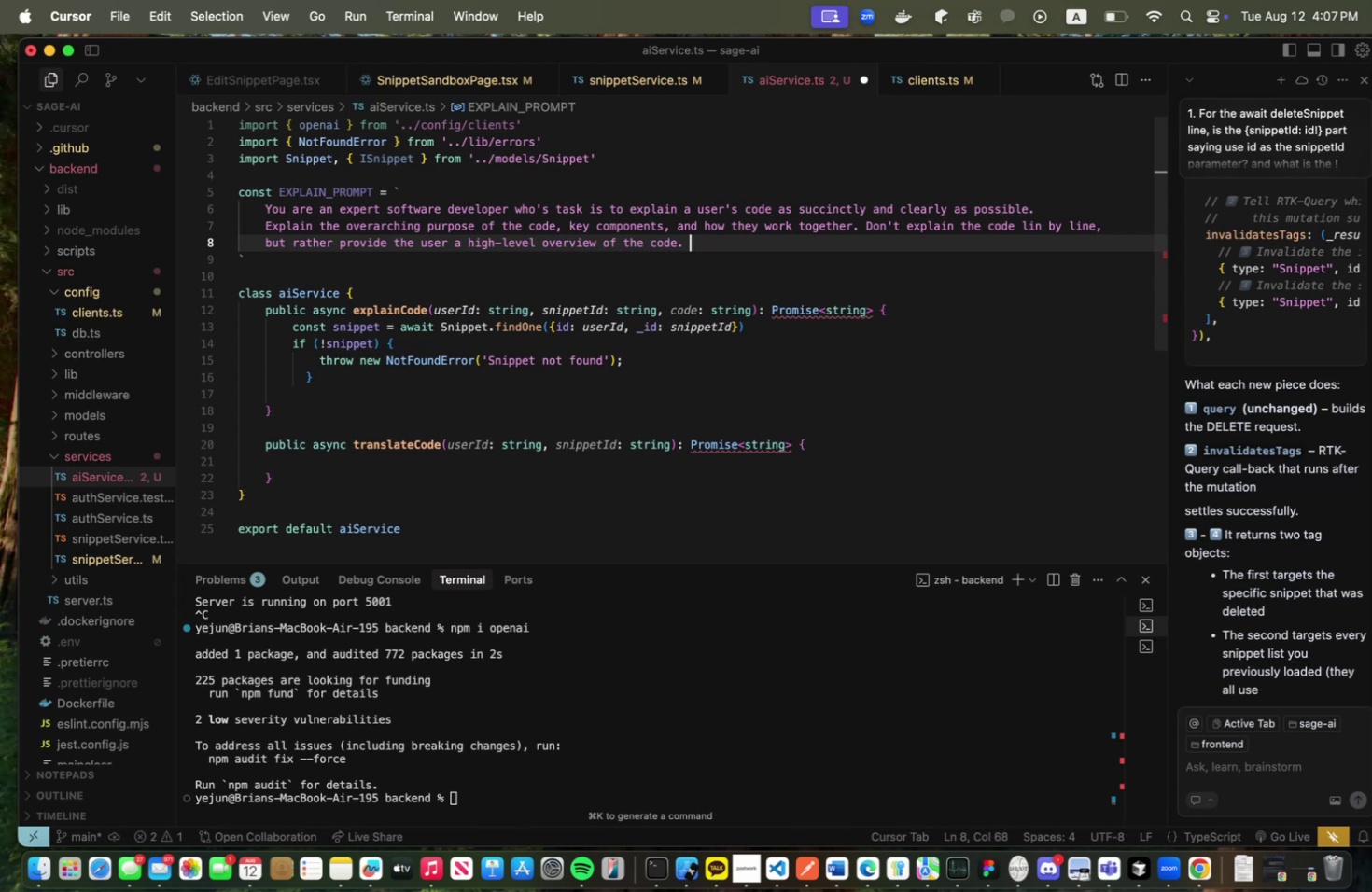 
left_click([1044, 222])
 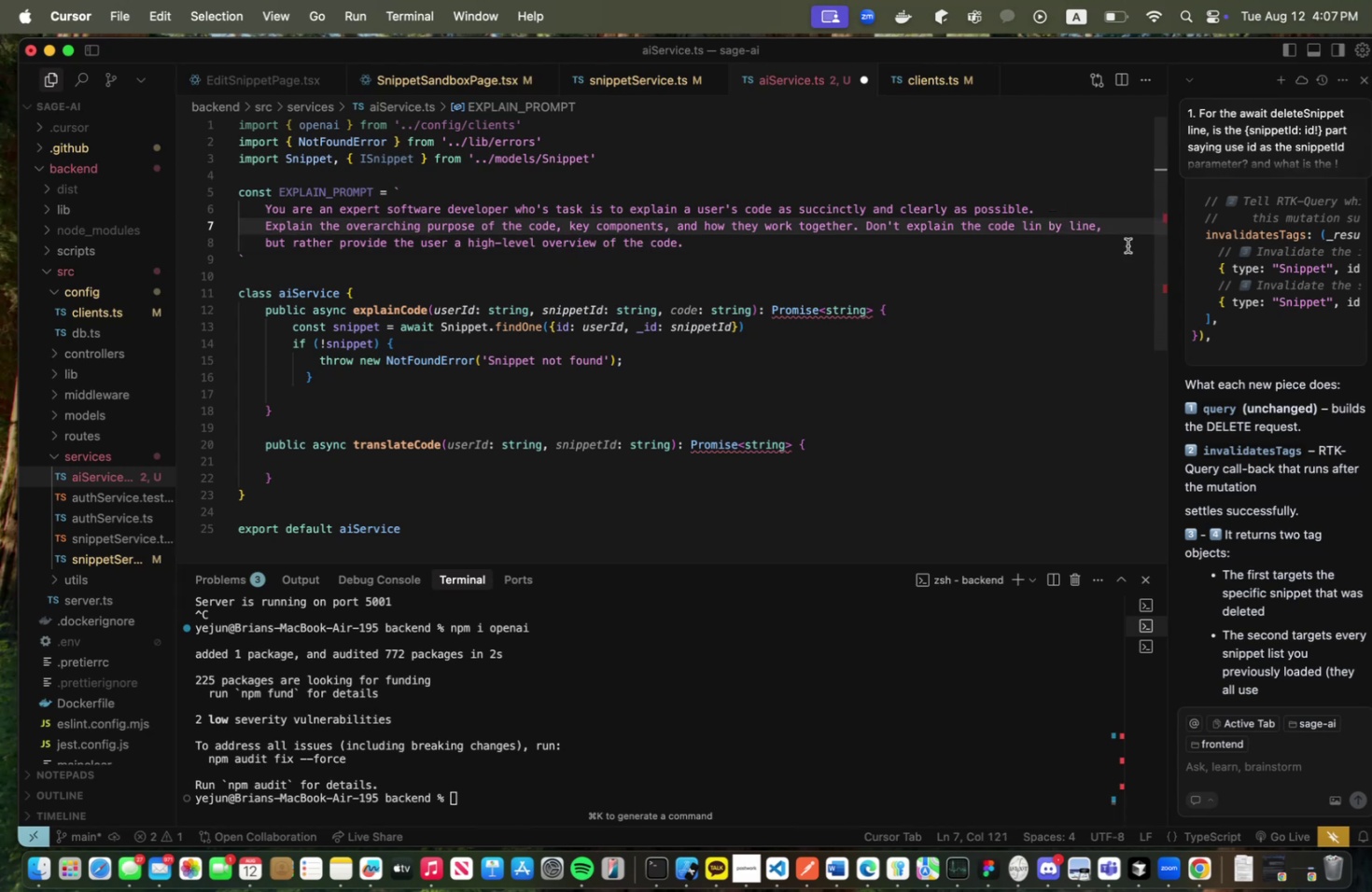 
key(ArrowLeft)
 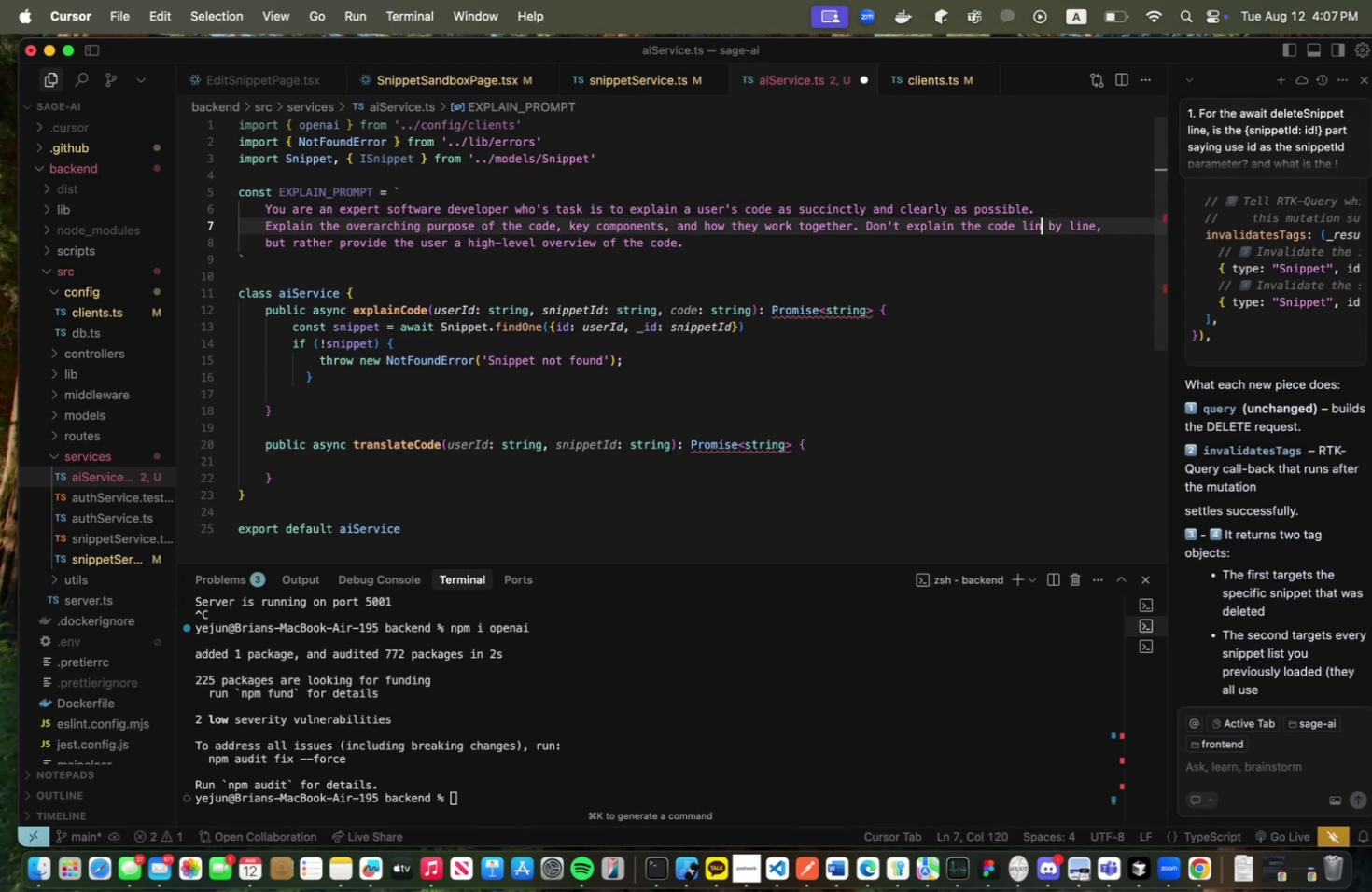 
key(E)
 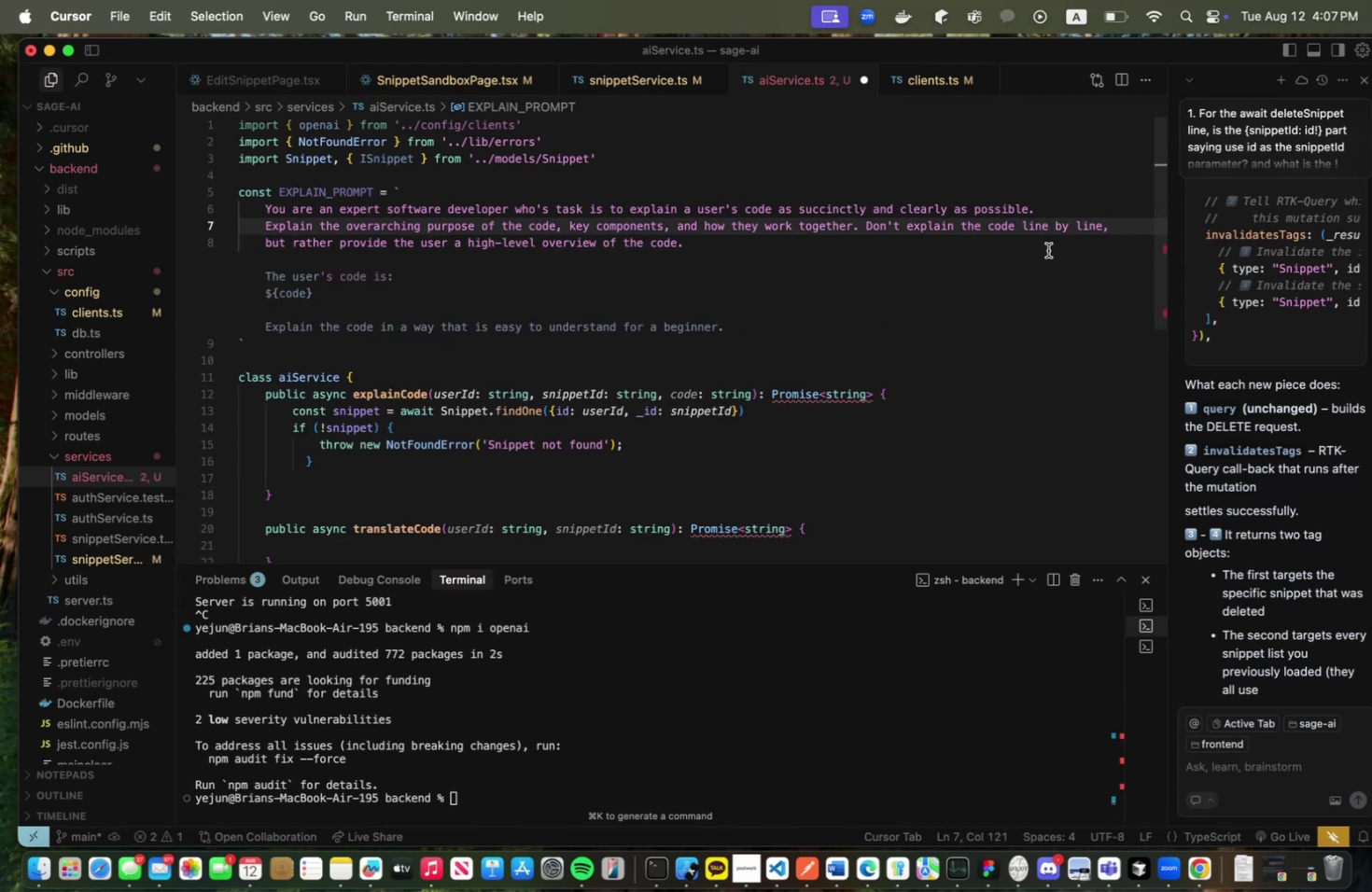 
left_click([1019, 238])
 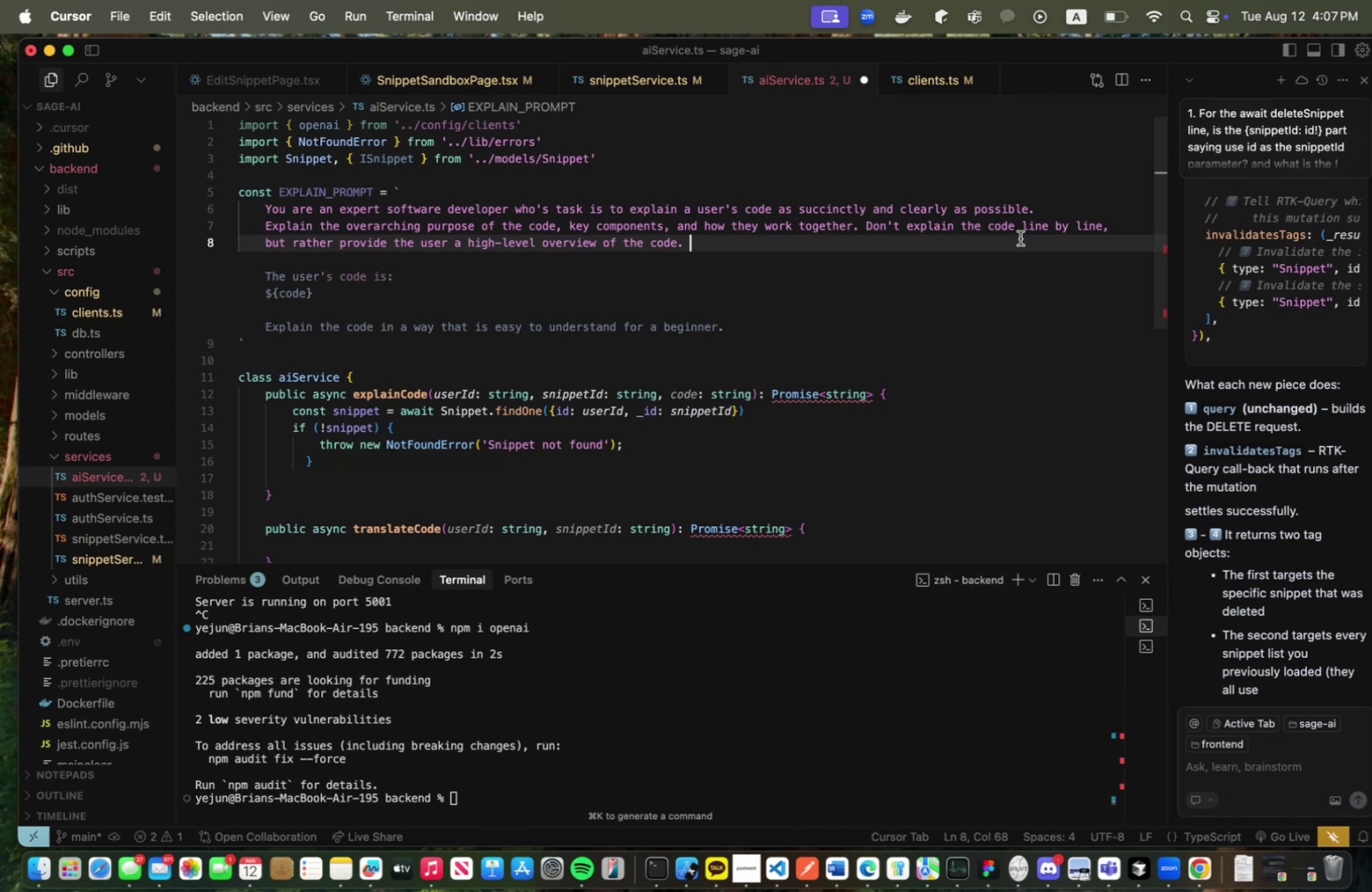 
wait(7.85)
 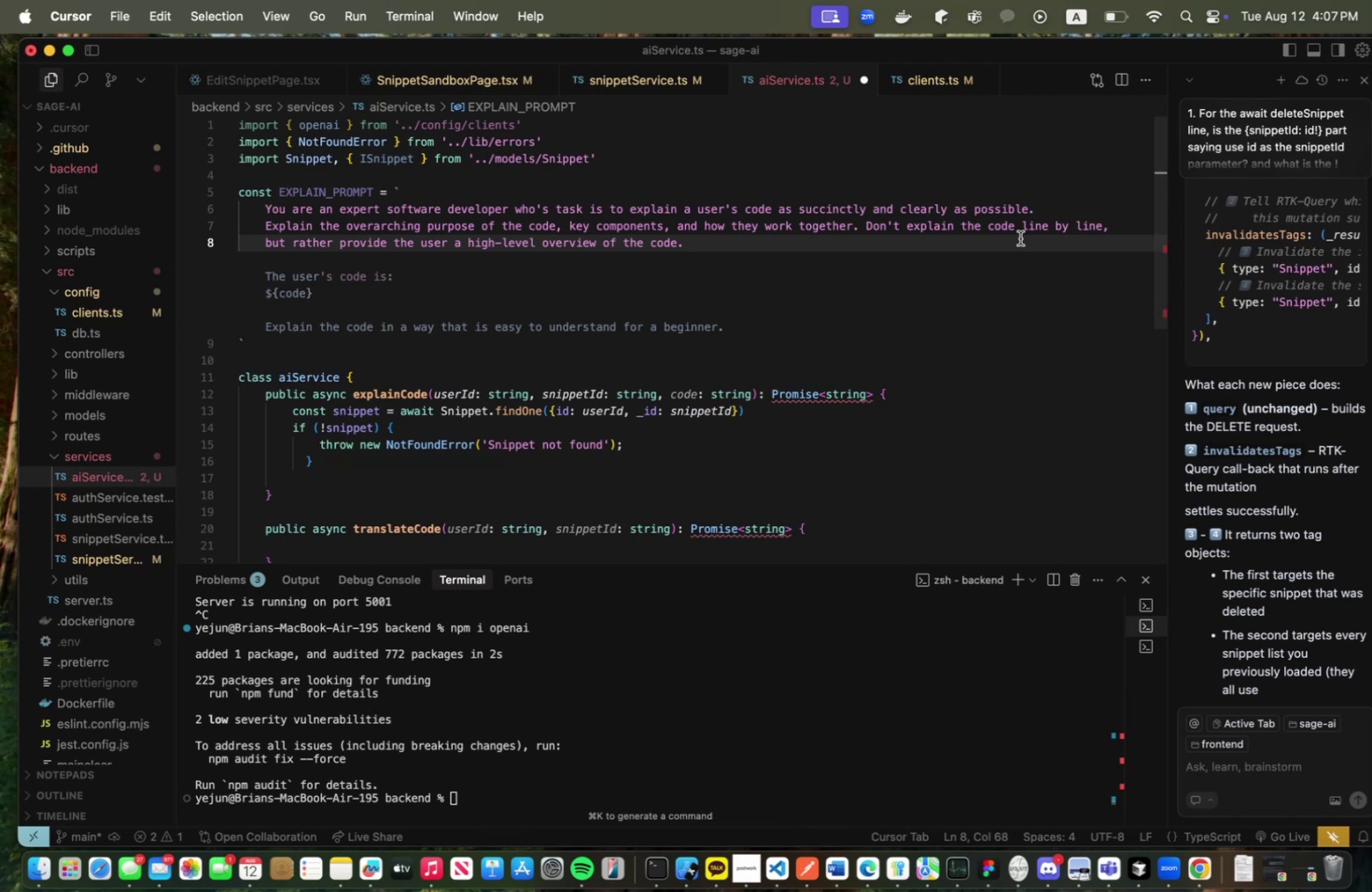 
key(Backspace)
 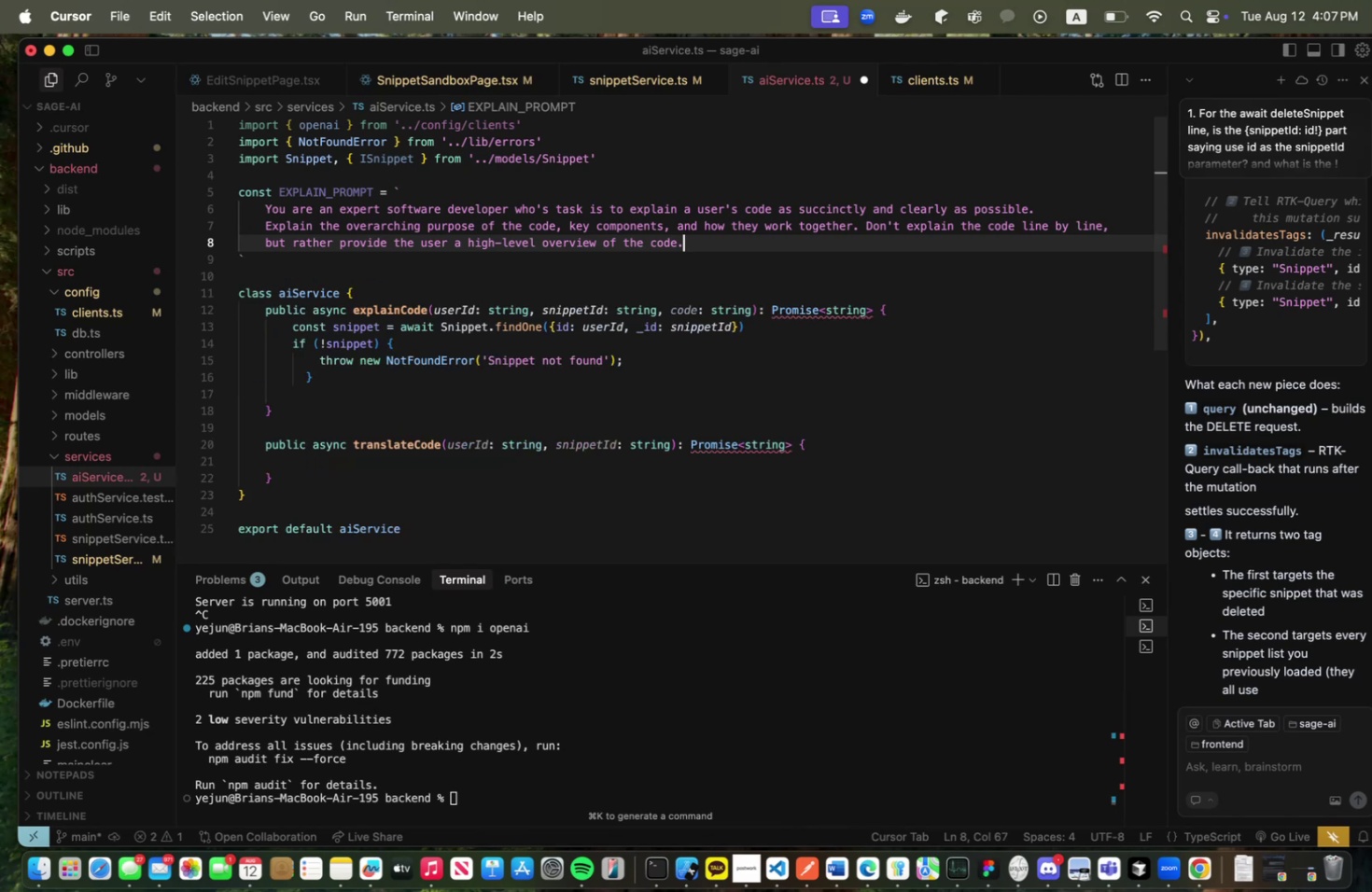 
key(Meta+CommandLeft)
 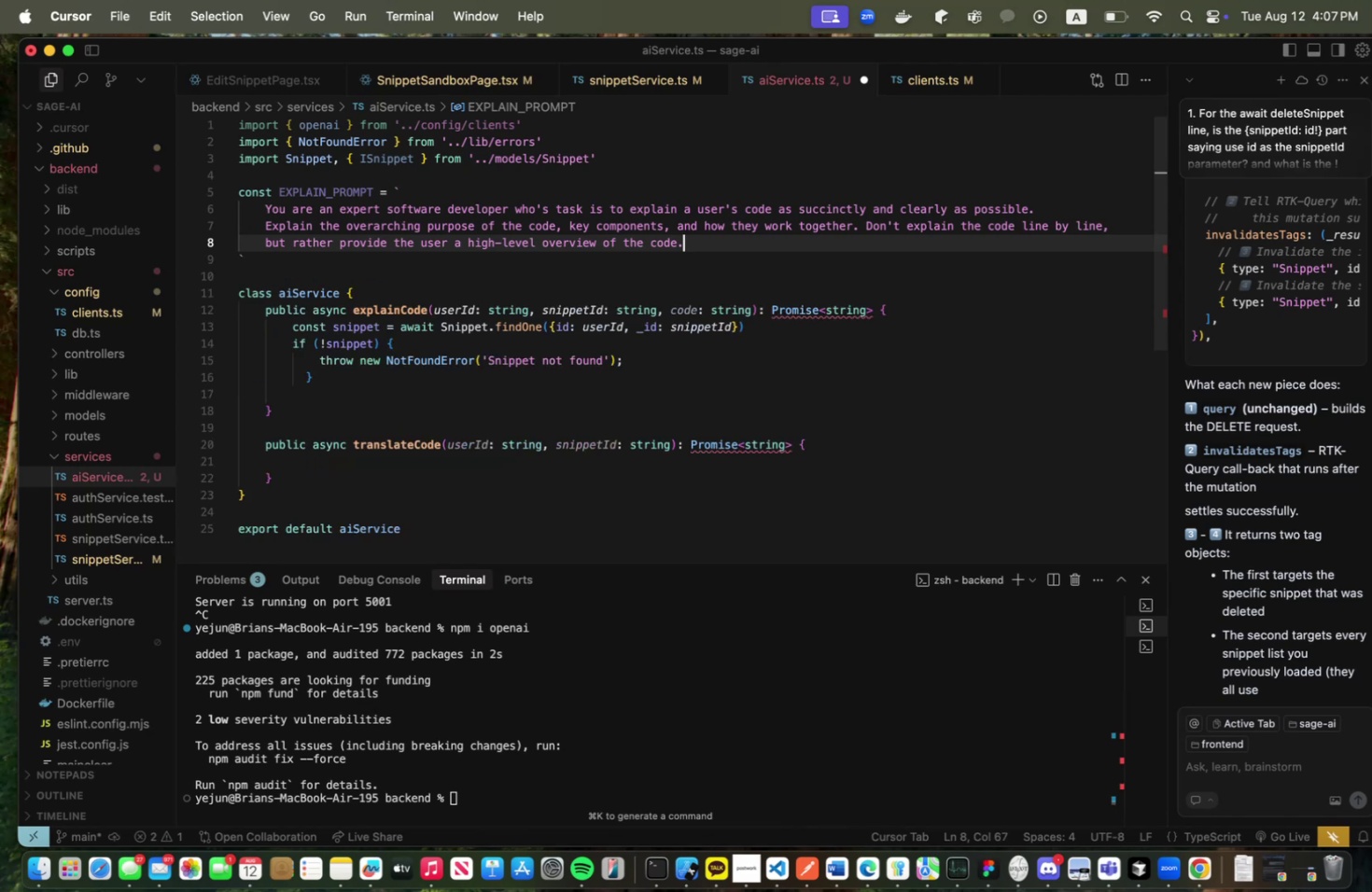 
key(Meta+S)
 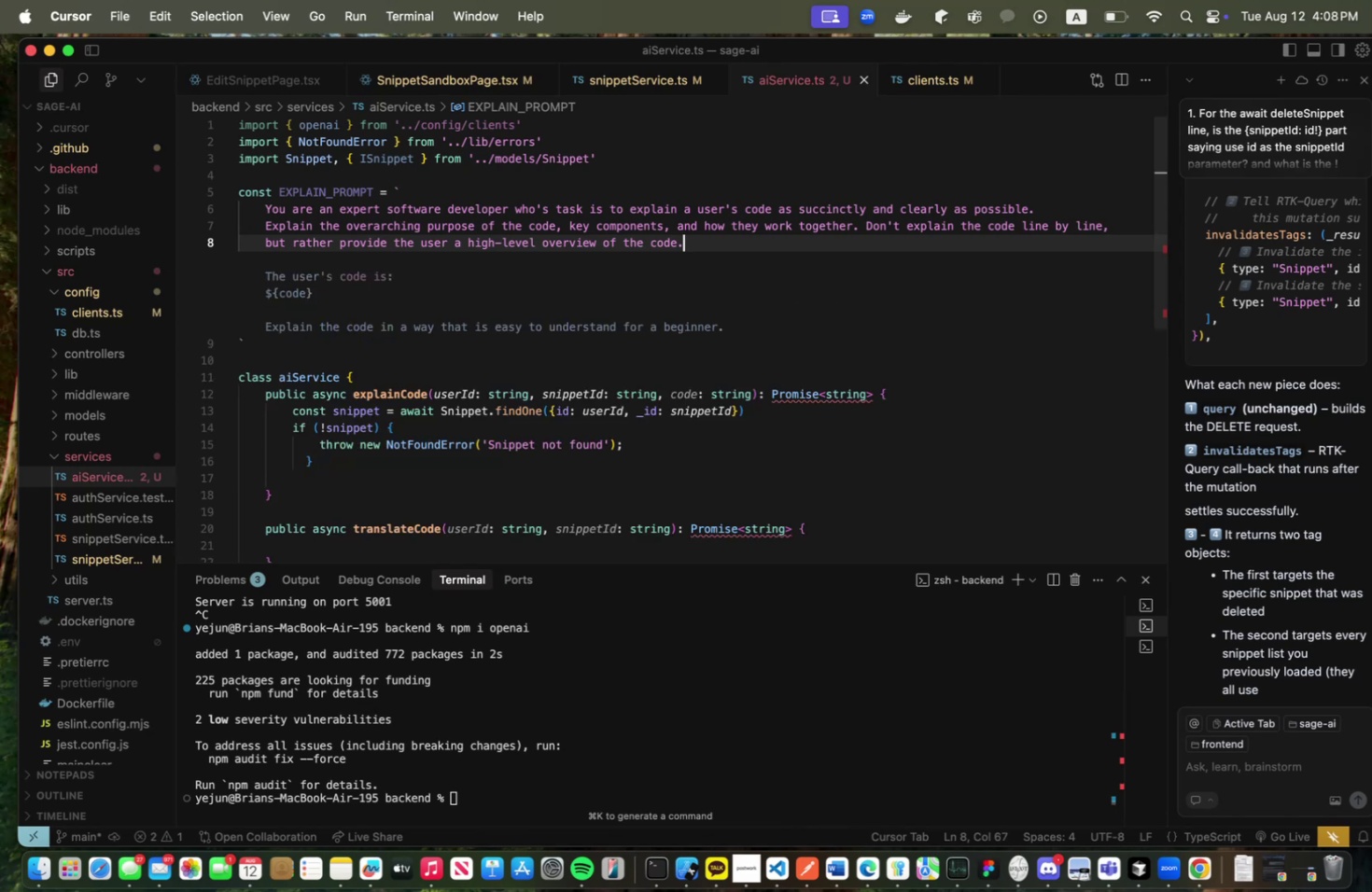 
key(Meta+CommandLeft)
 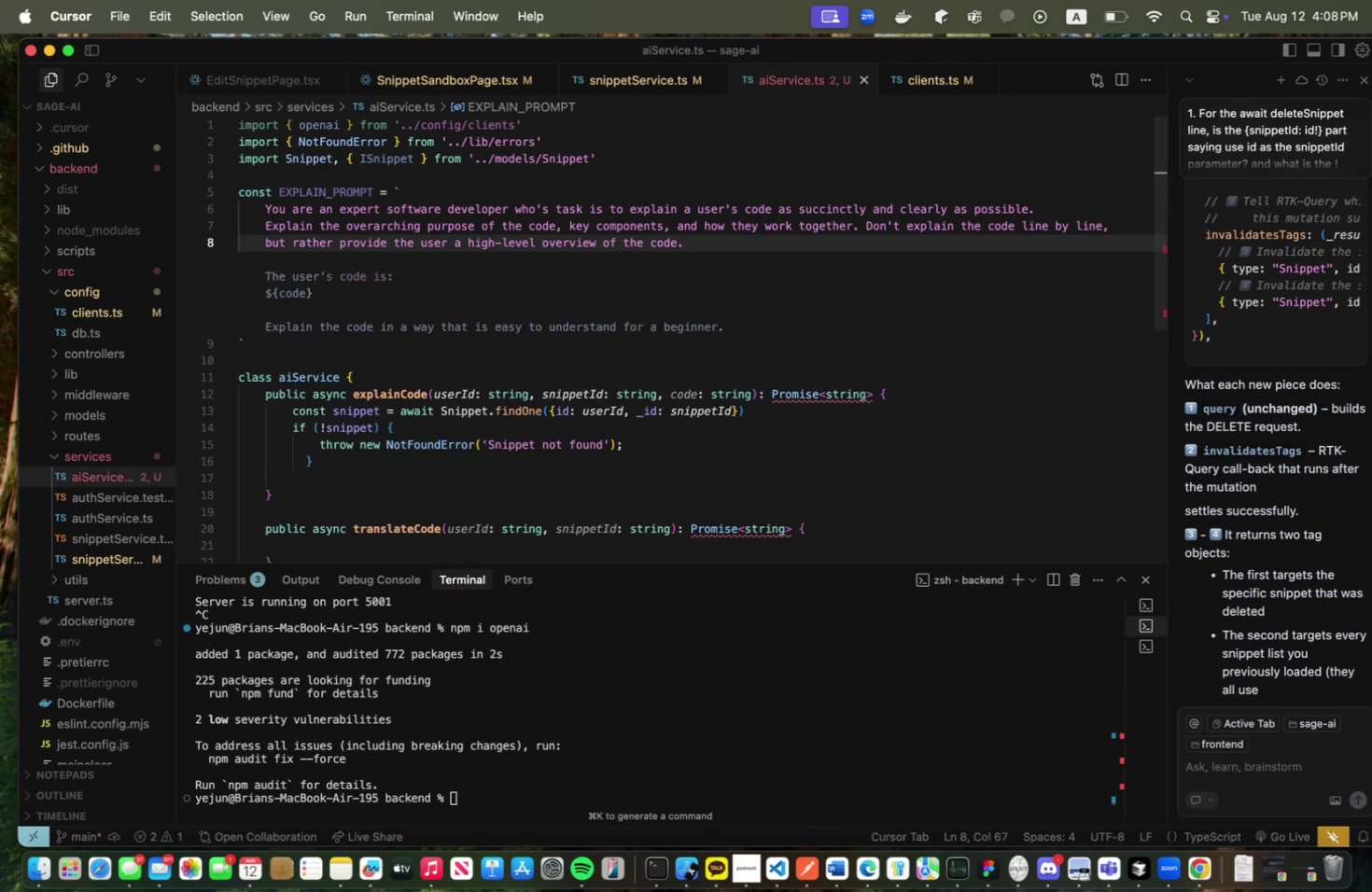 
key(Meta+Tab)
 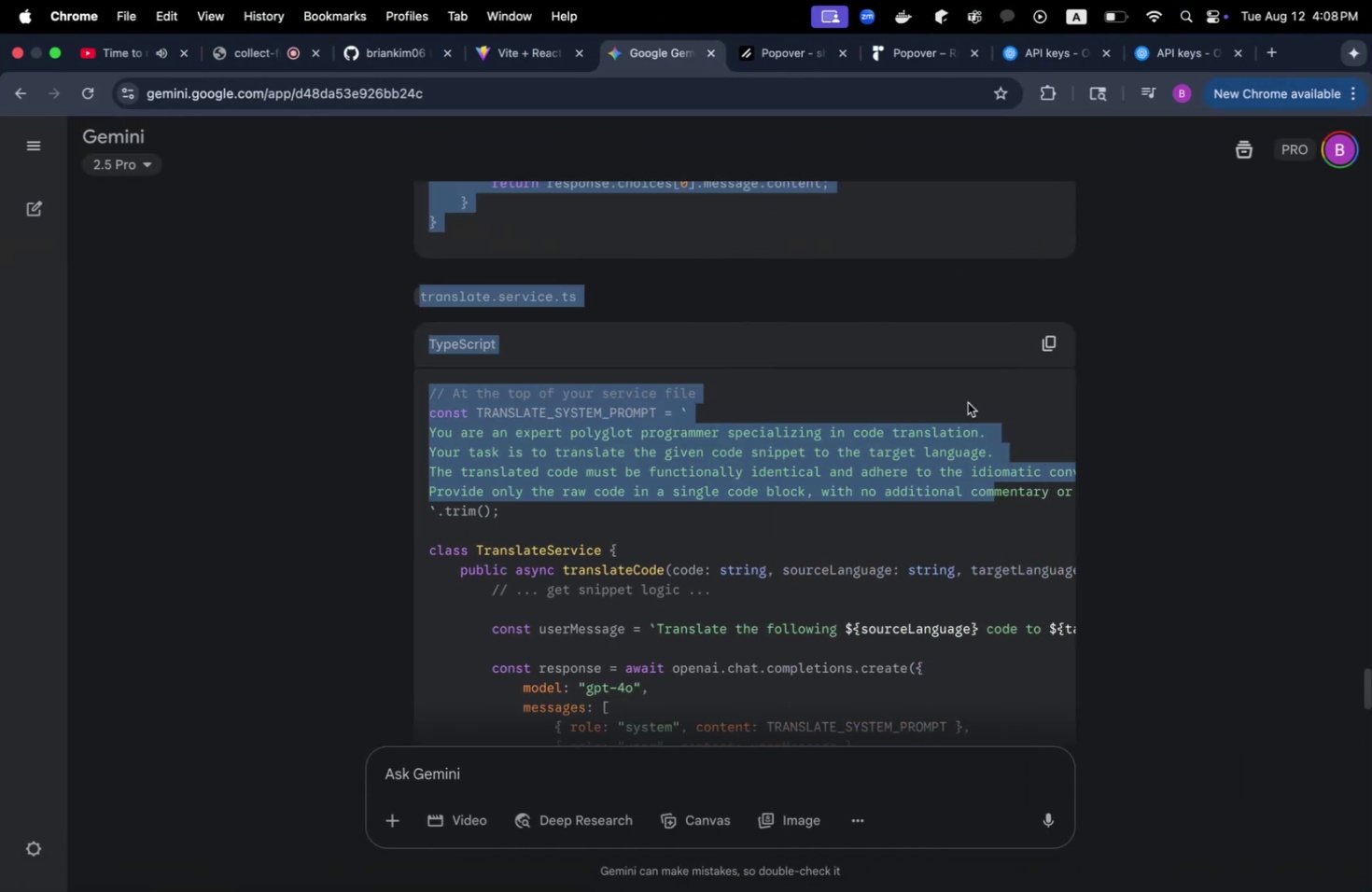 
left_click([360, 545])
 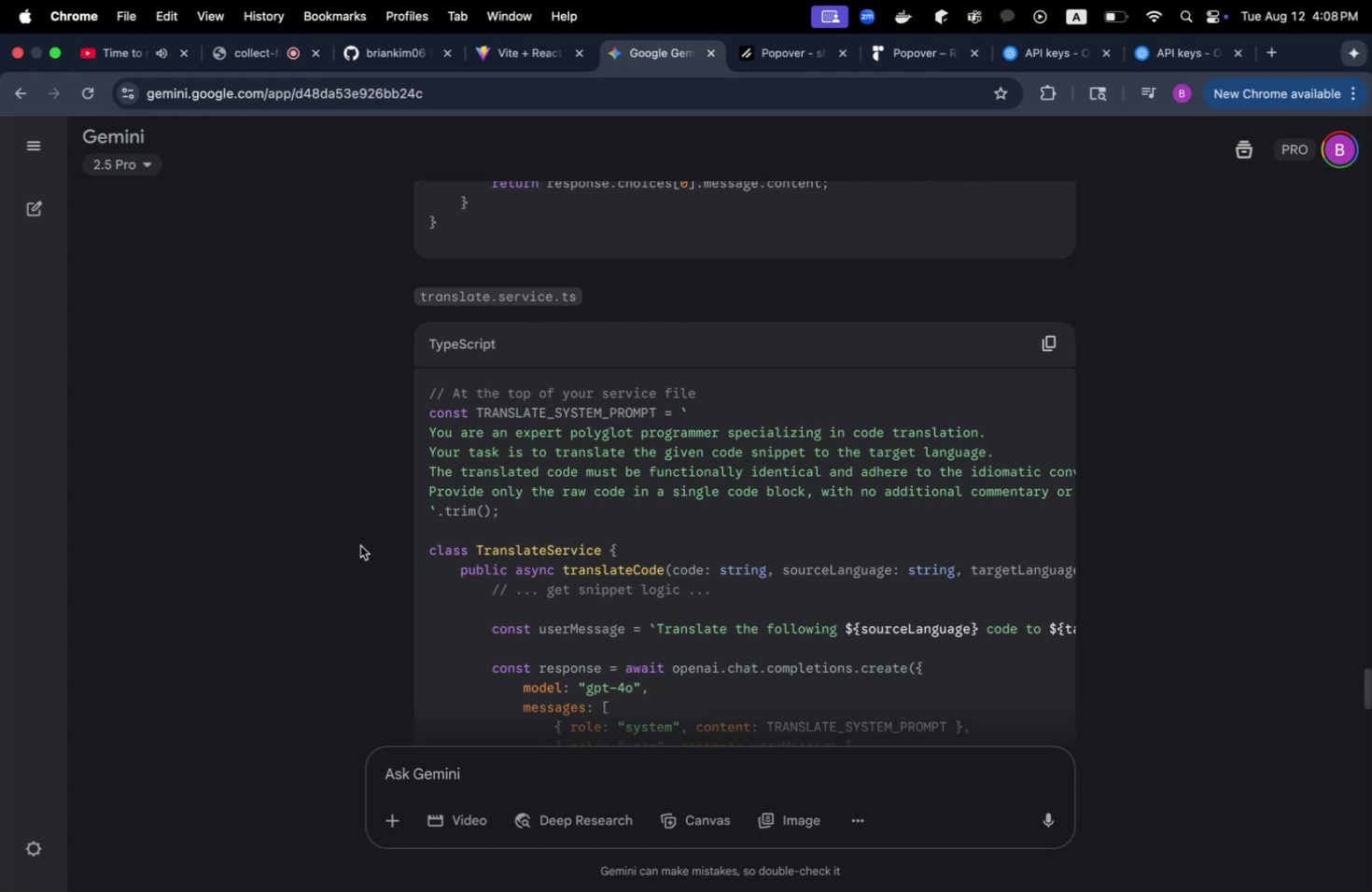 
key(Meta+CommandLeft)
 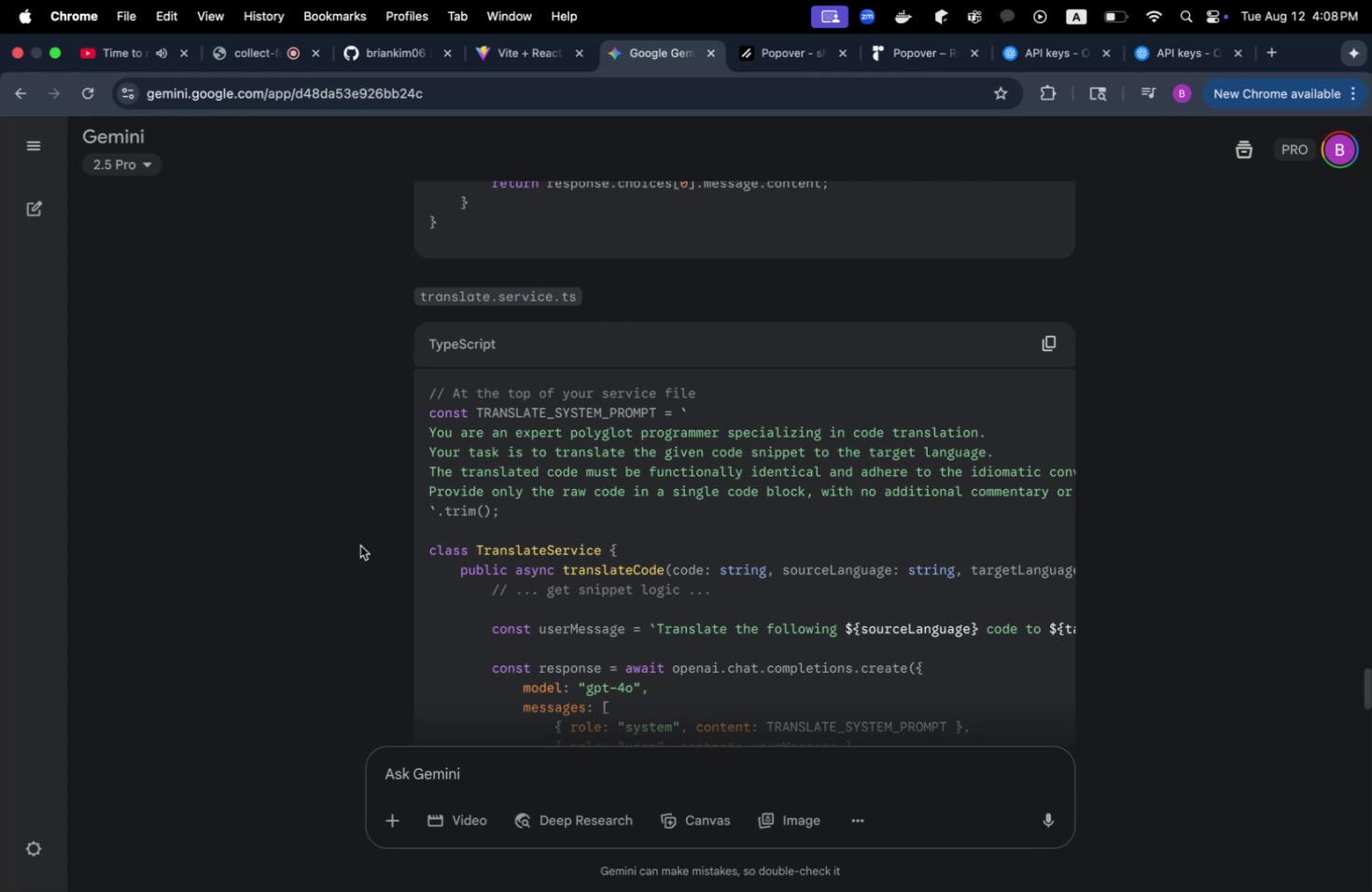 
key(Meta+Tab)
 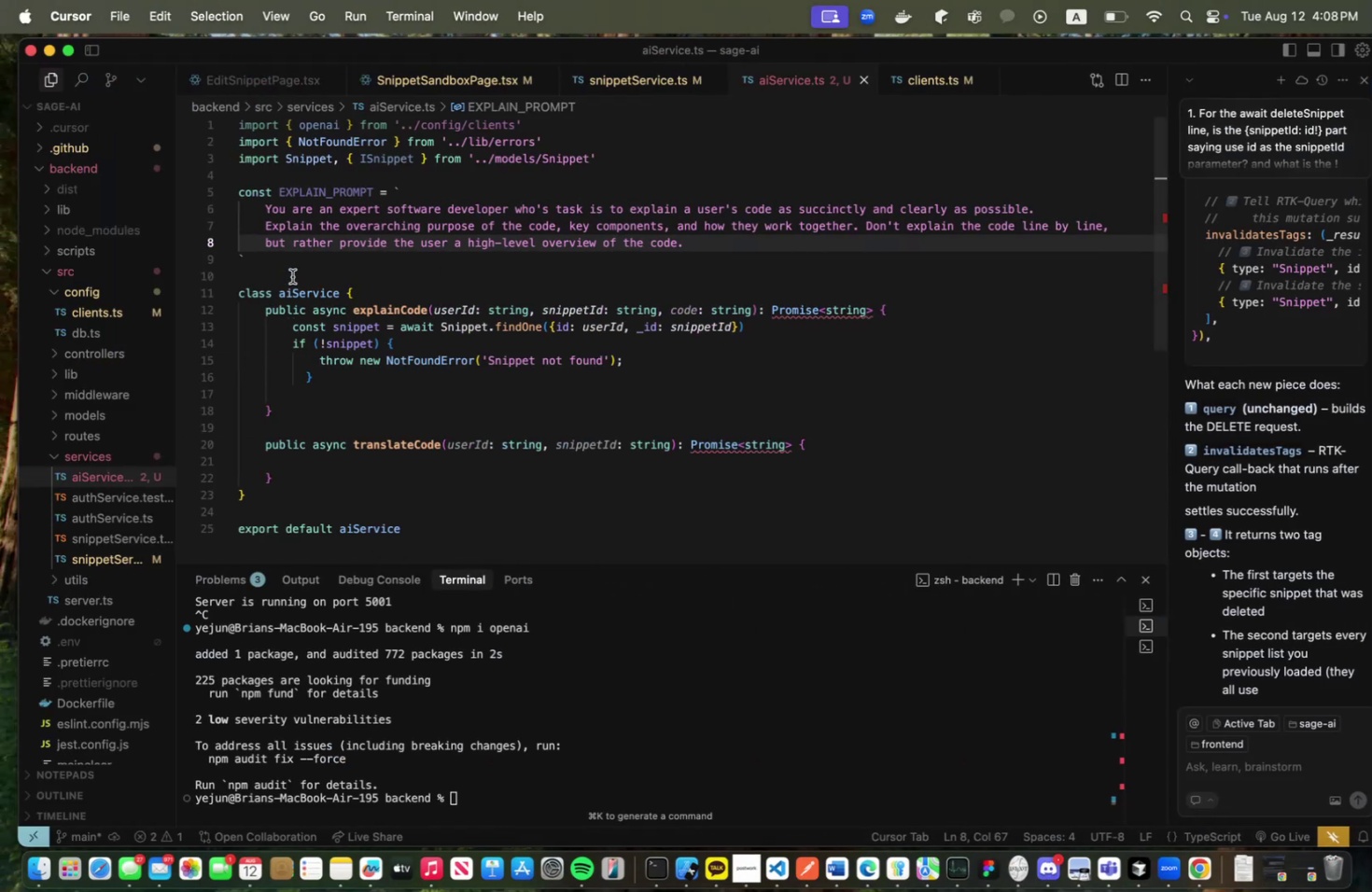 
left_click([293, 256])
 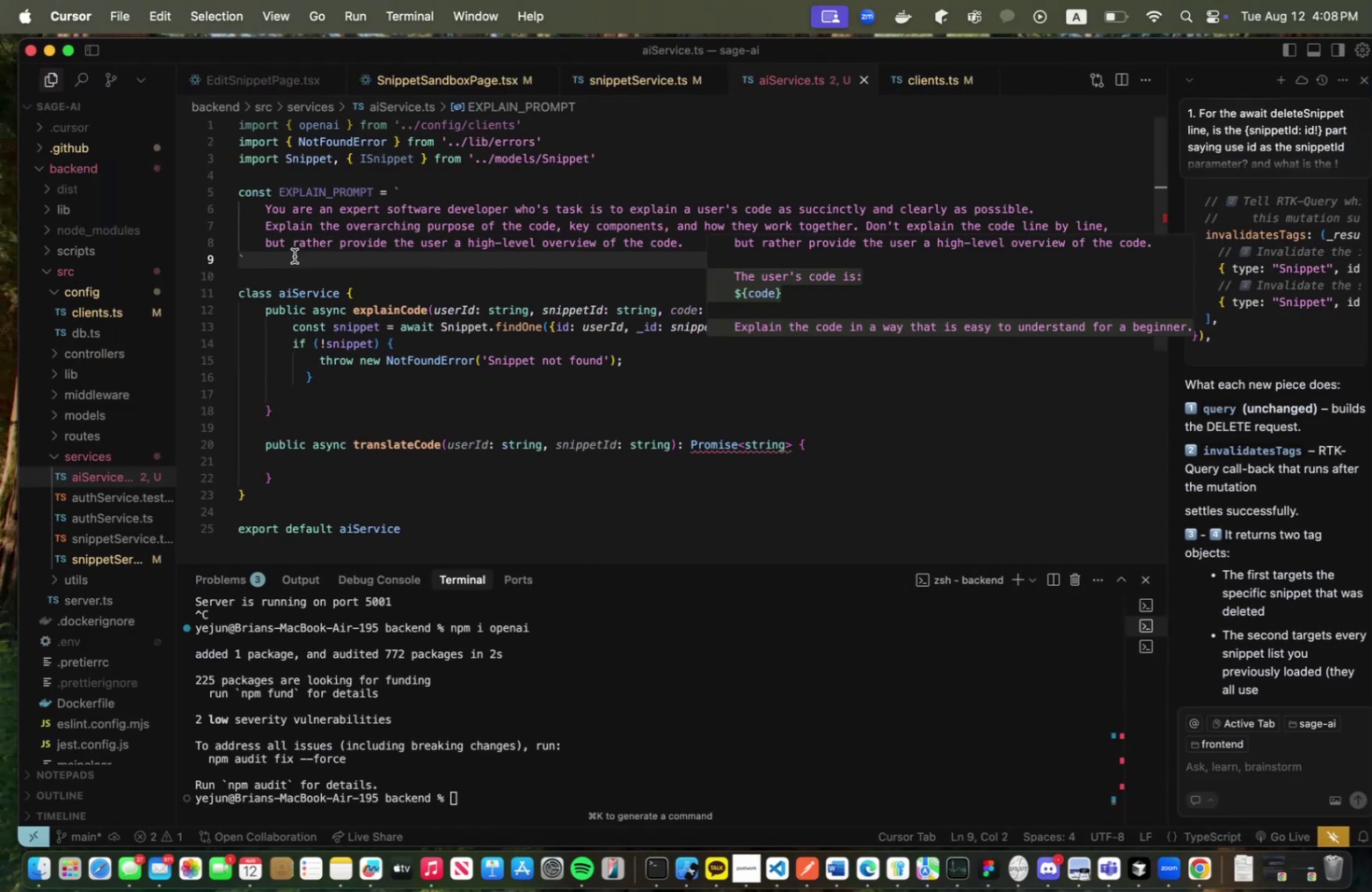 
type(.trimg)
key(Backspace)
key(Backspace)
type(())
 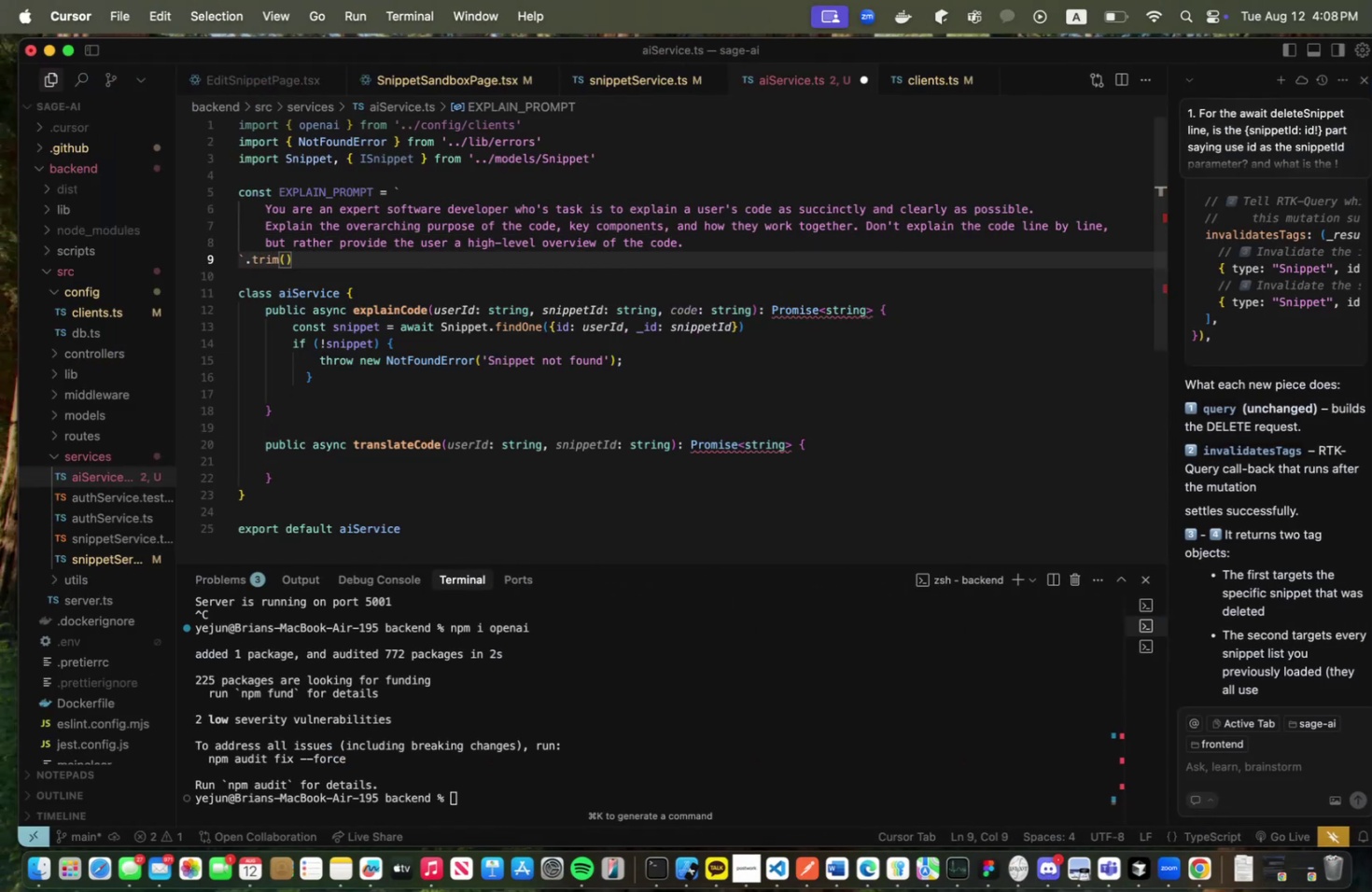 
key(Meta+CommandLeft)
 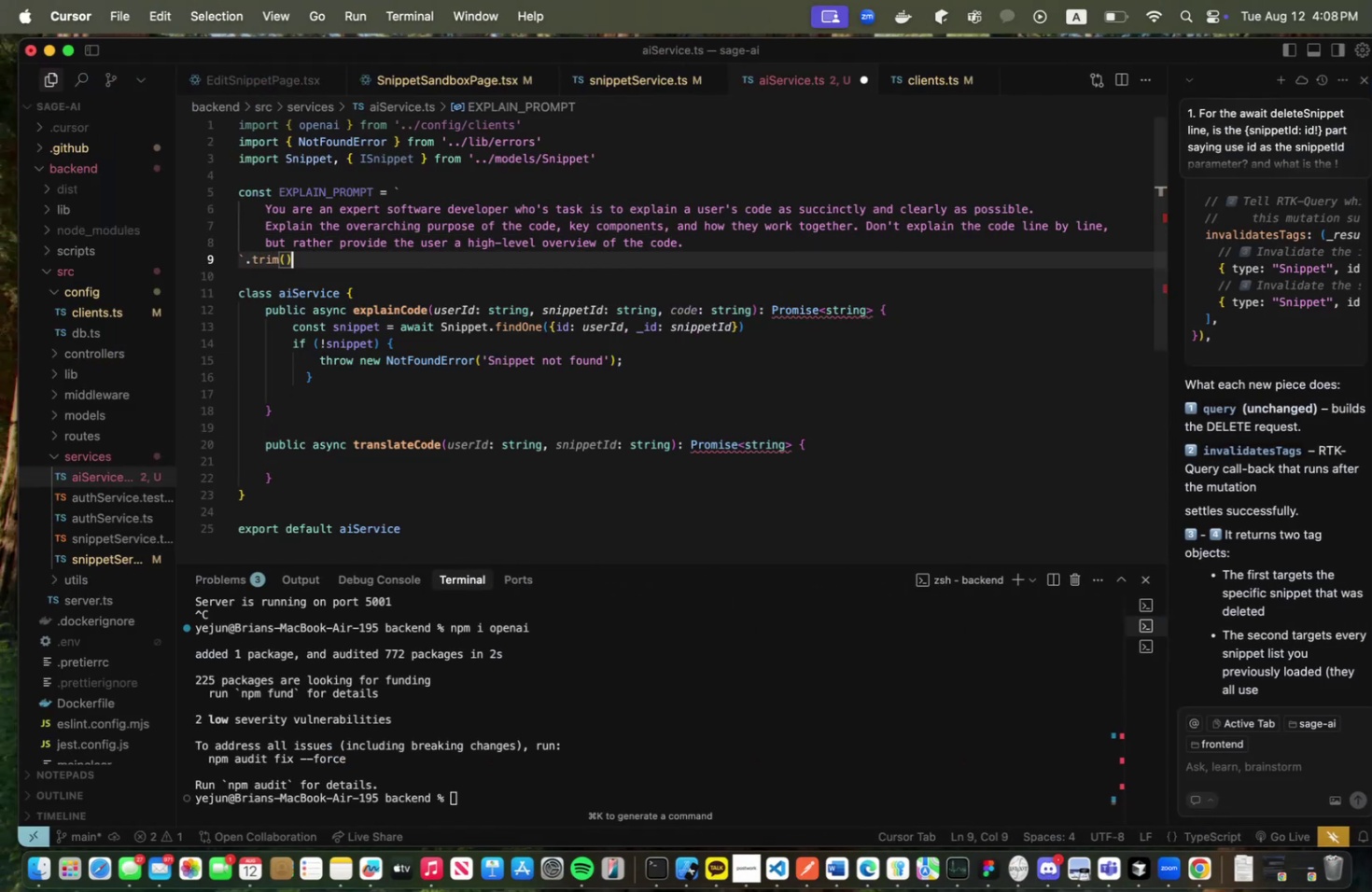 
key(Meta+Tab)
 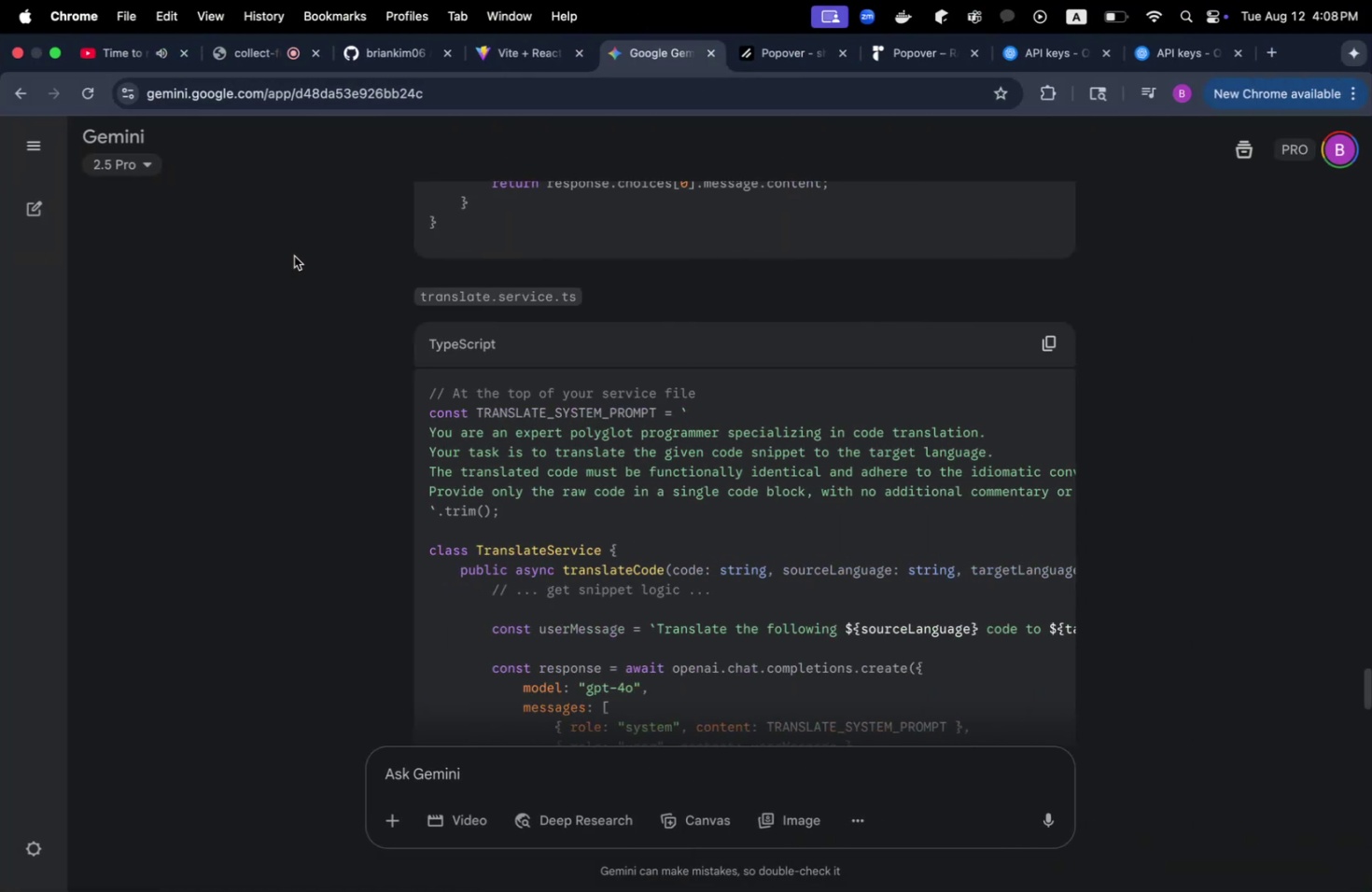 
key(Meta+CommandLeft)
 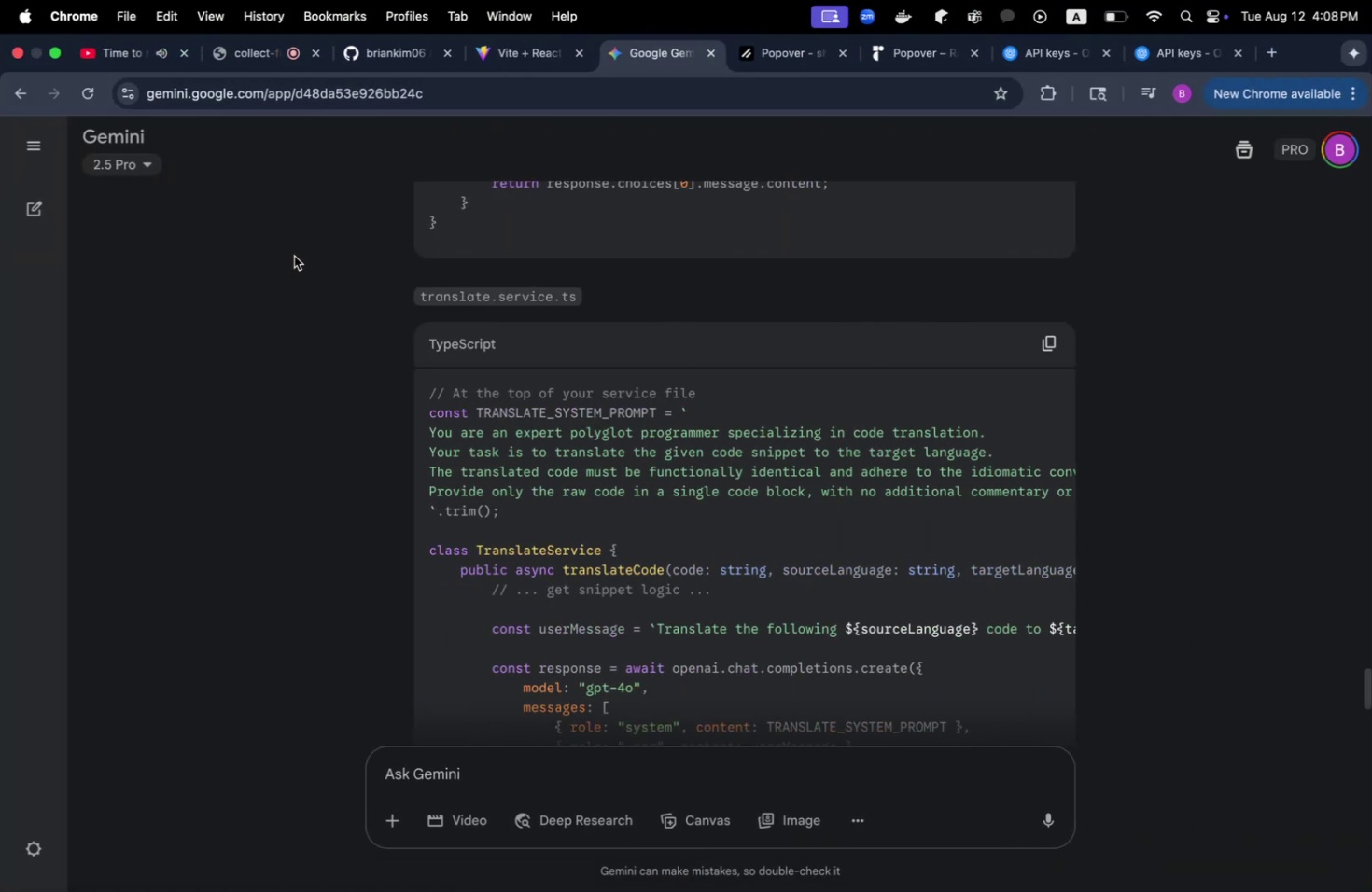 
key(Meta+Tab)
 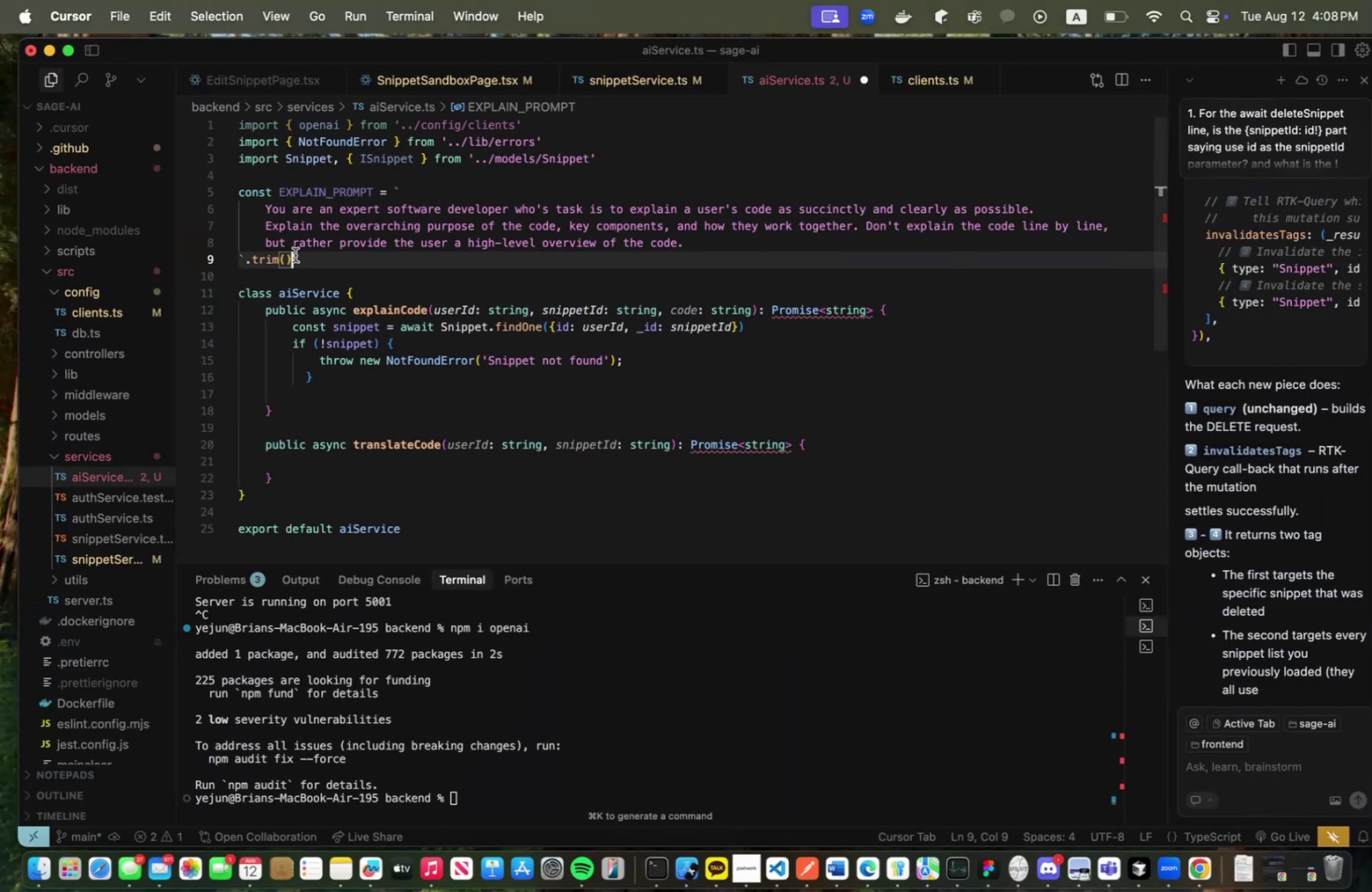 
key(Semicolon)
 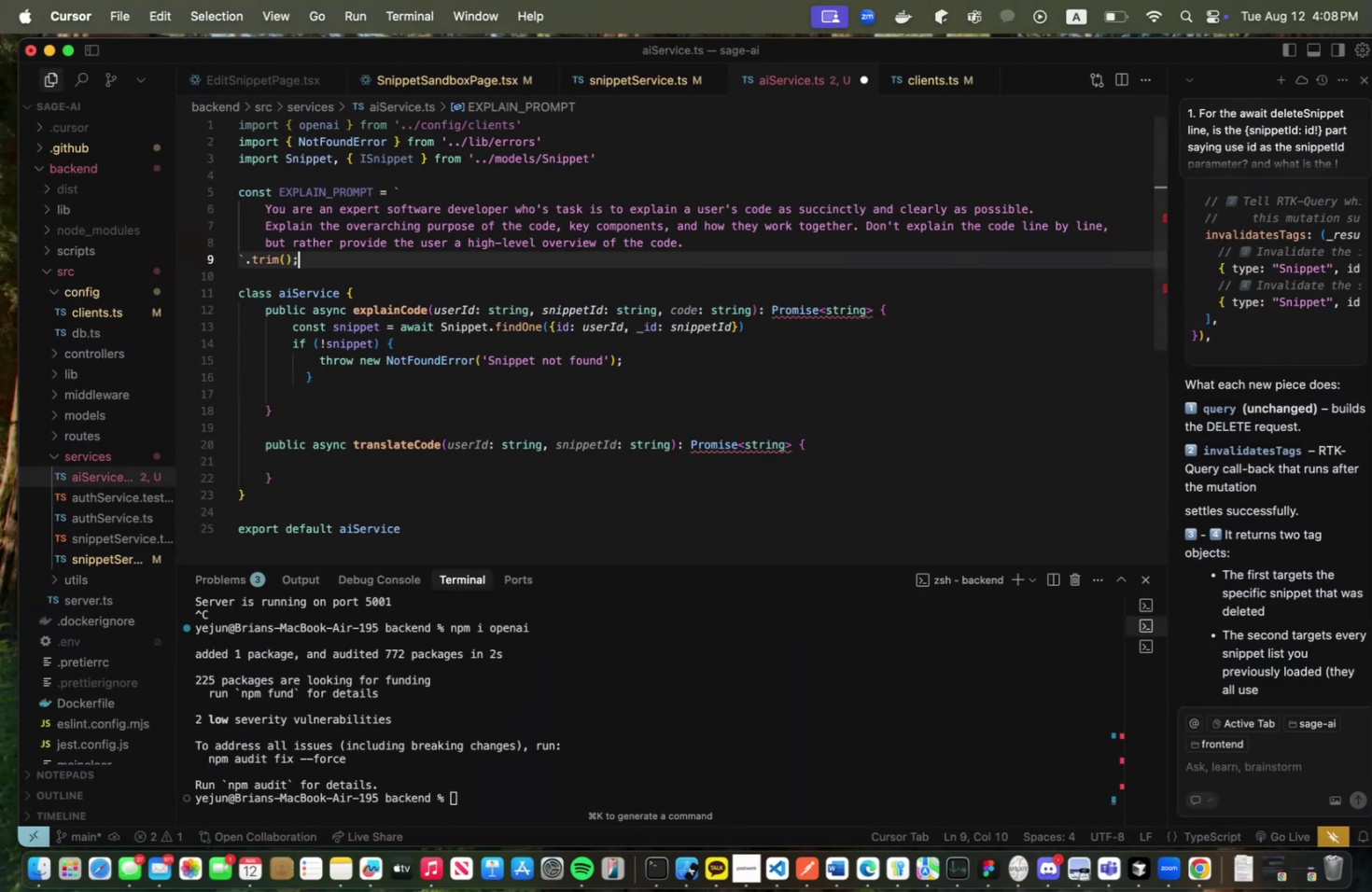 
key(Meta+CommandLeft)
 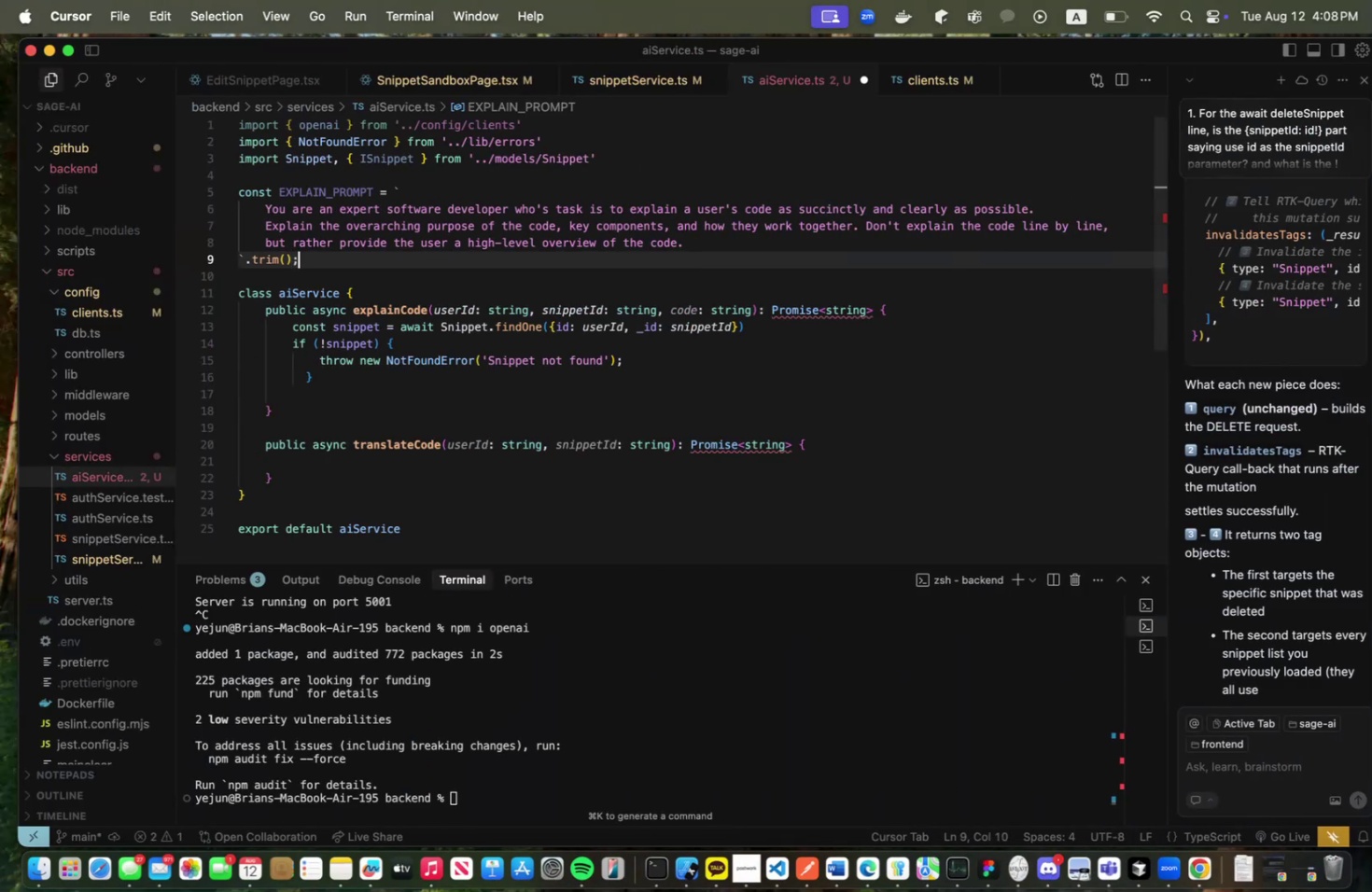 
key(Meta+S)
 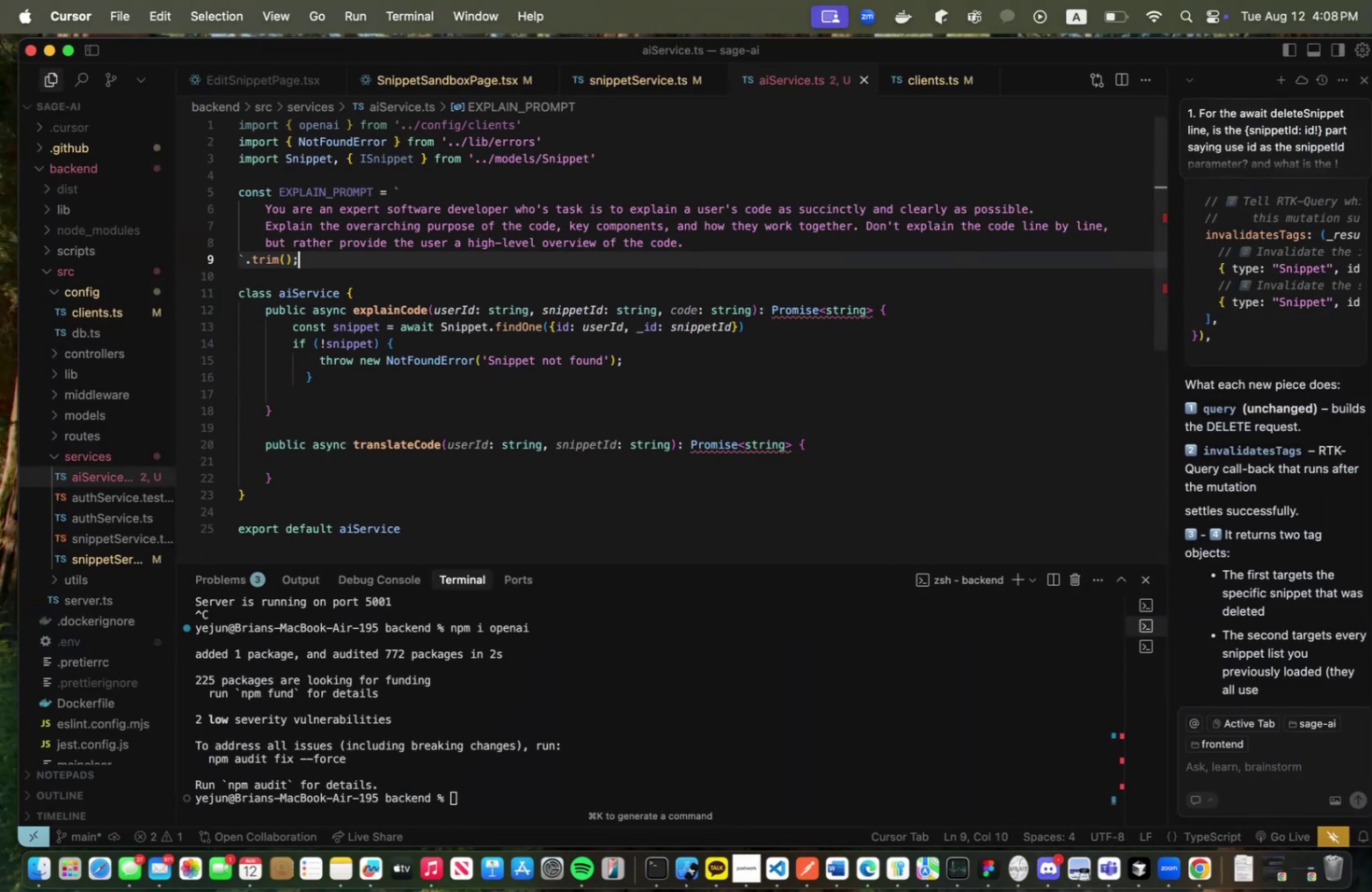 
key(Meta+CommandLeft)
 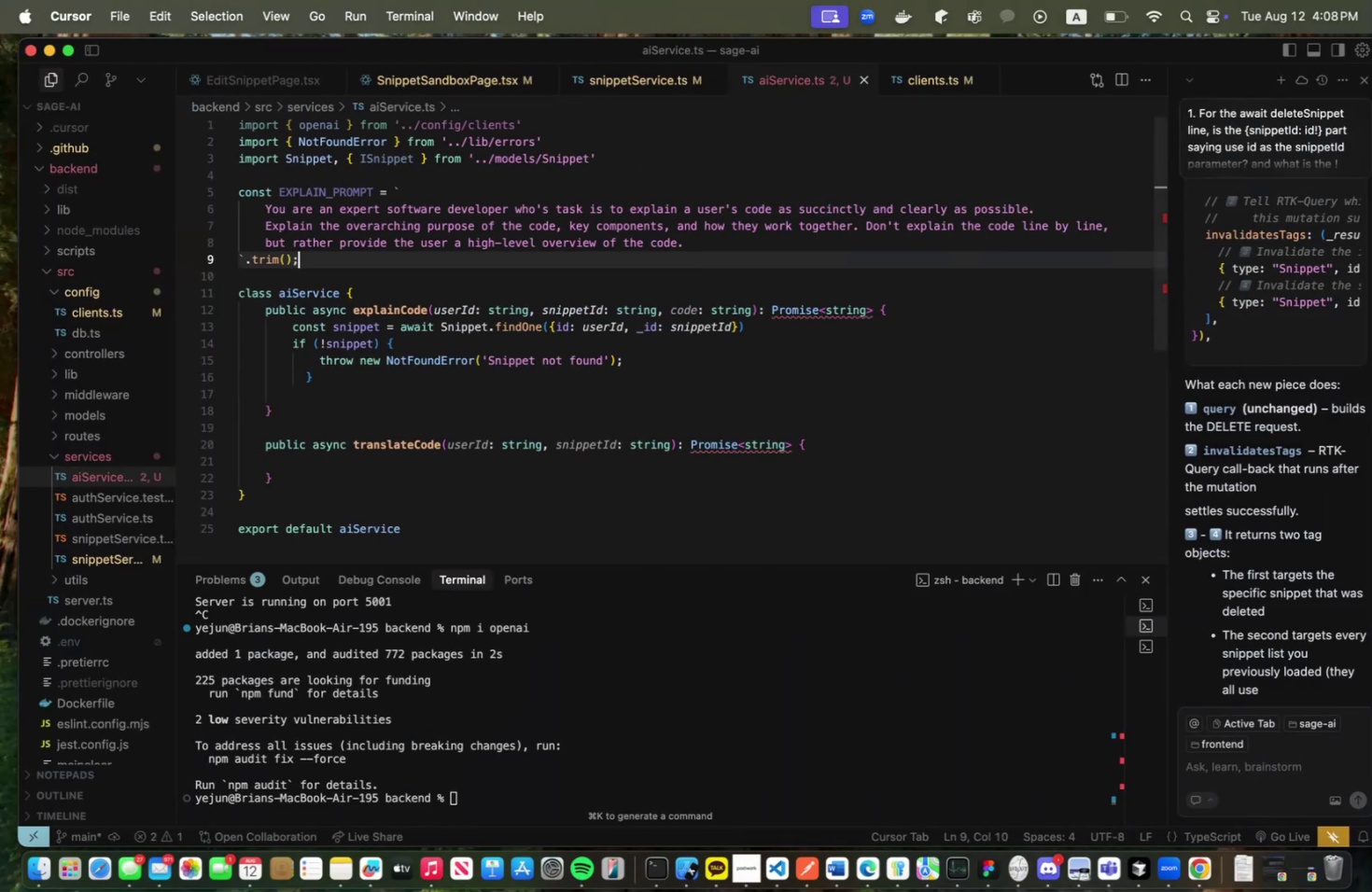 
key(Meta+Tab)
 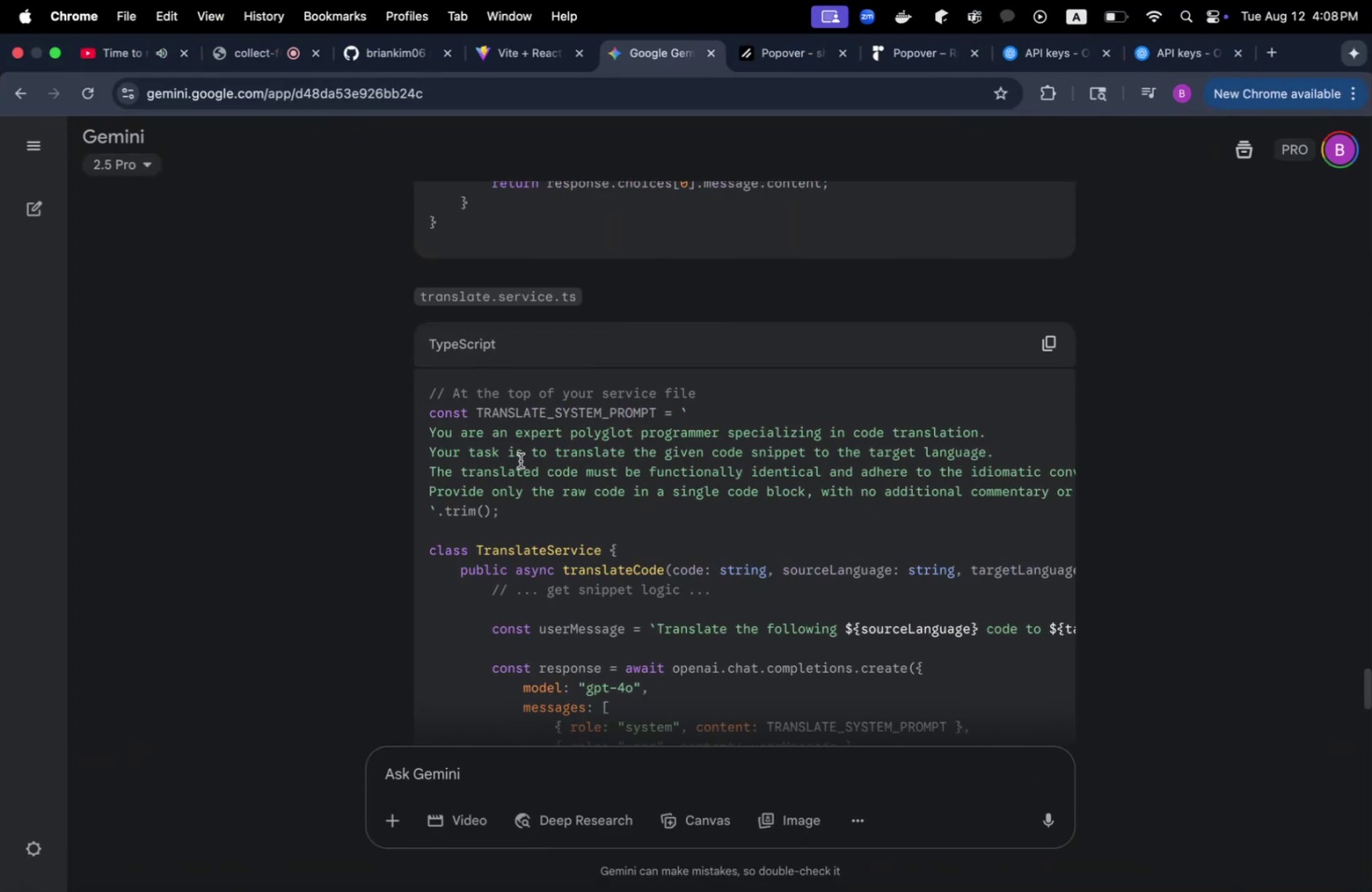 
scroll: coordinate [525, 551], scroll_direction: down, amount: 9.0
 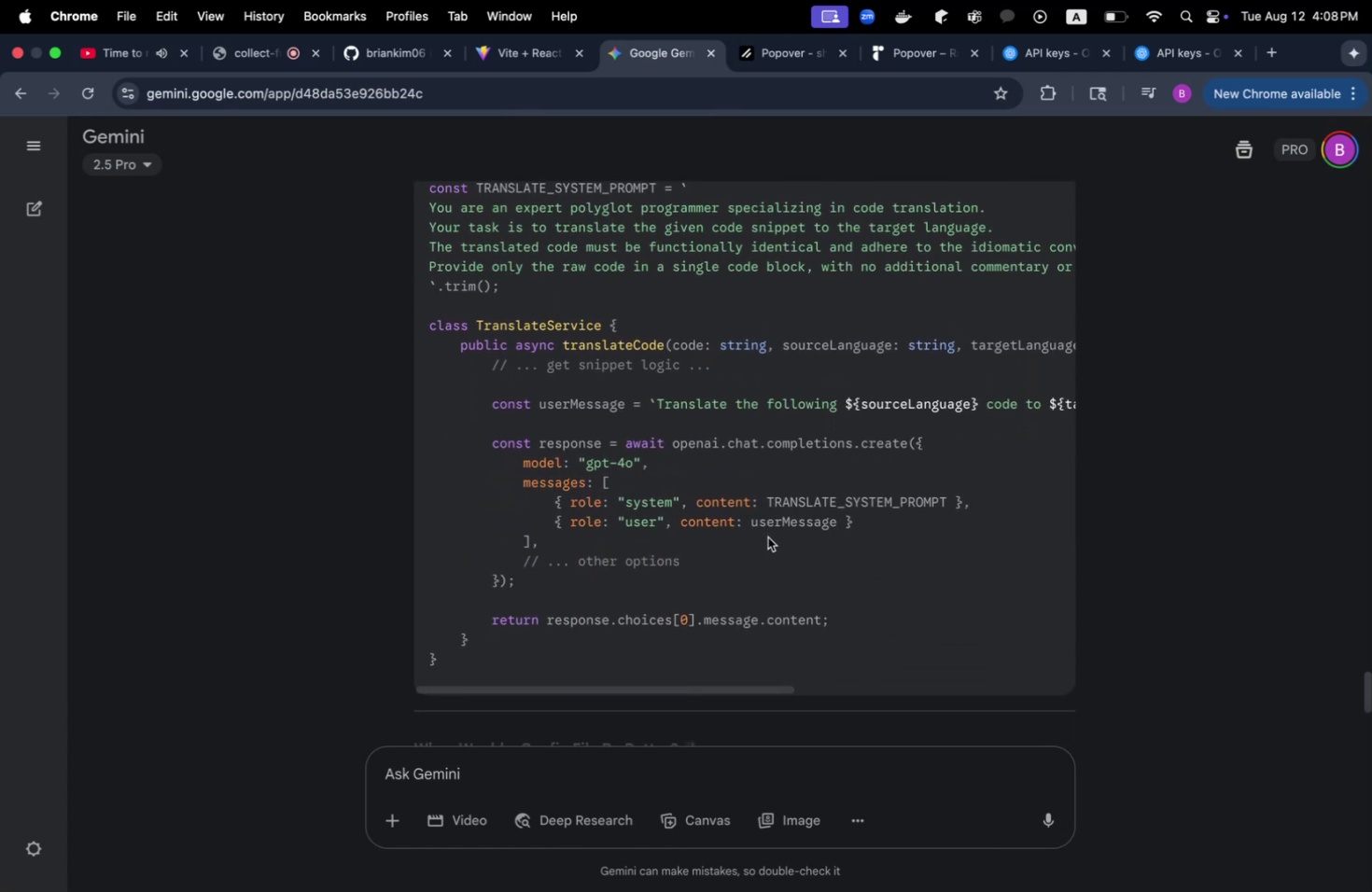 
wait(9.33)
 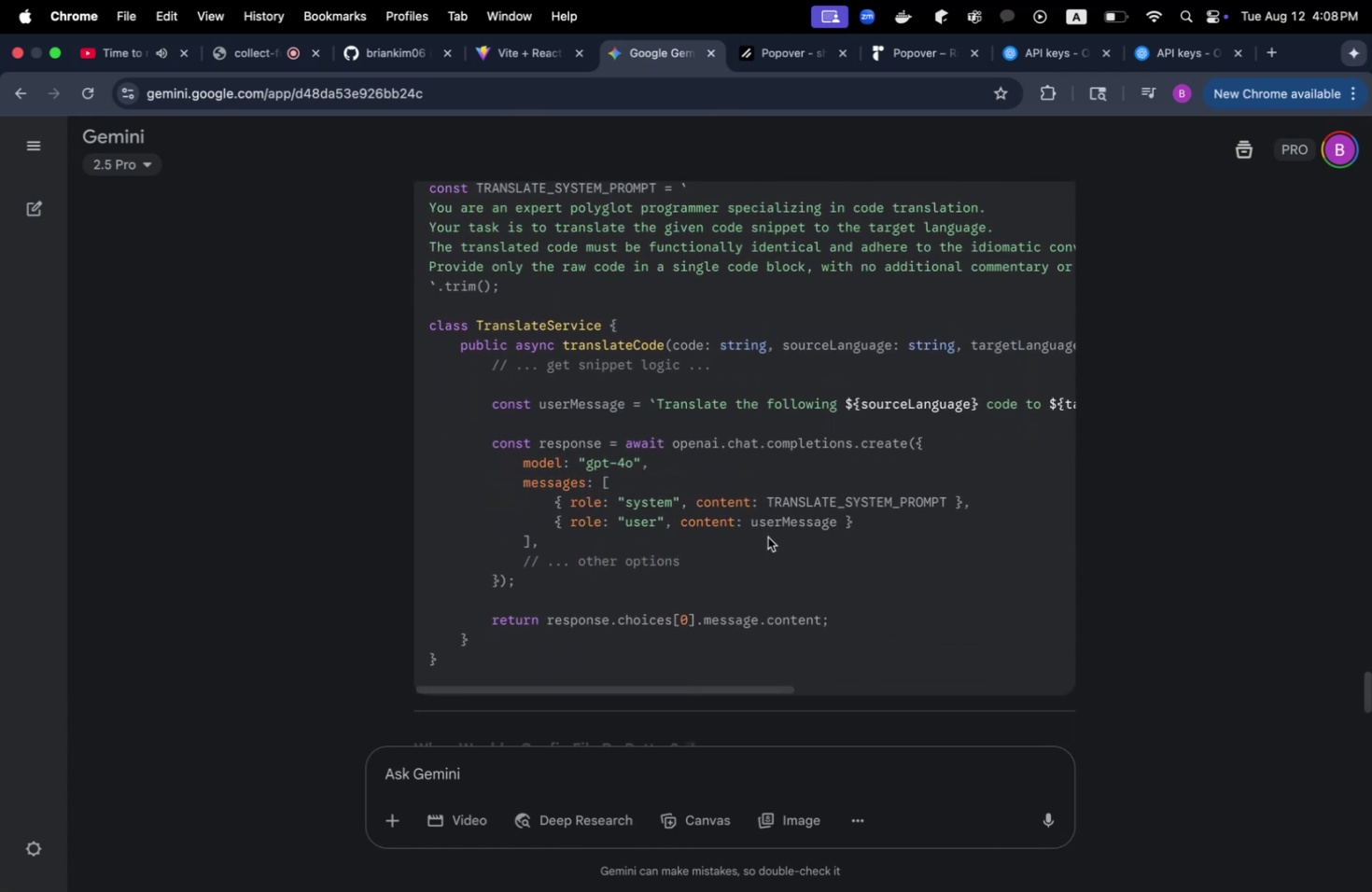 
left_click_drag(start_coordinate=[983, 409], to_coordinate=[347, 411])
 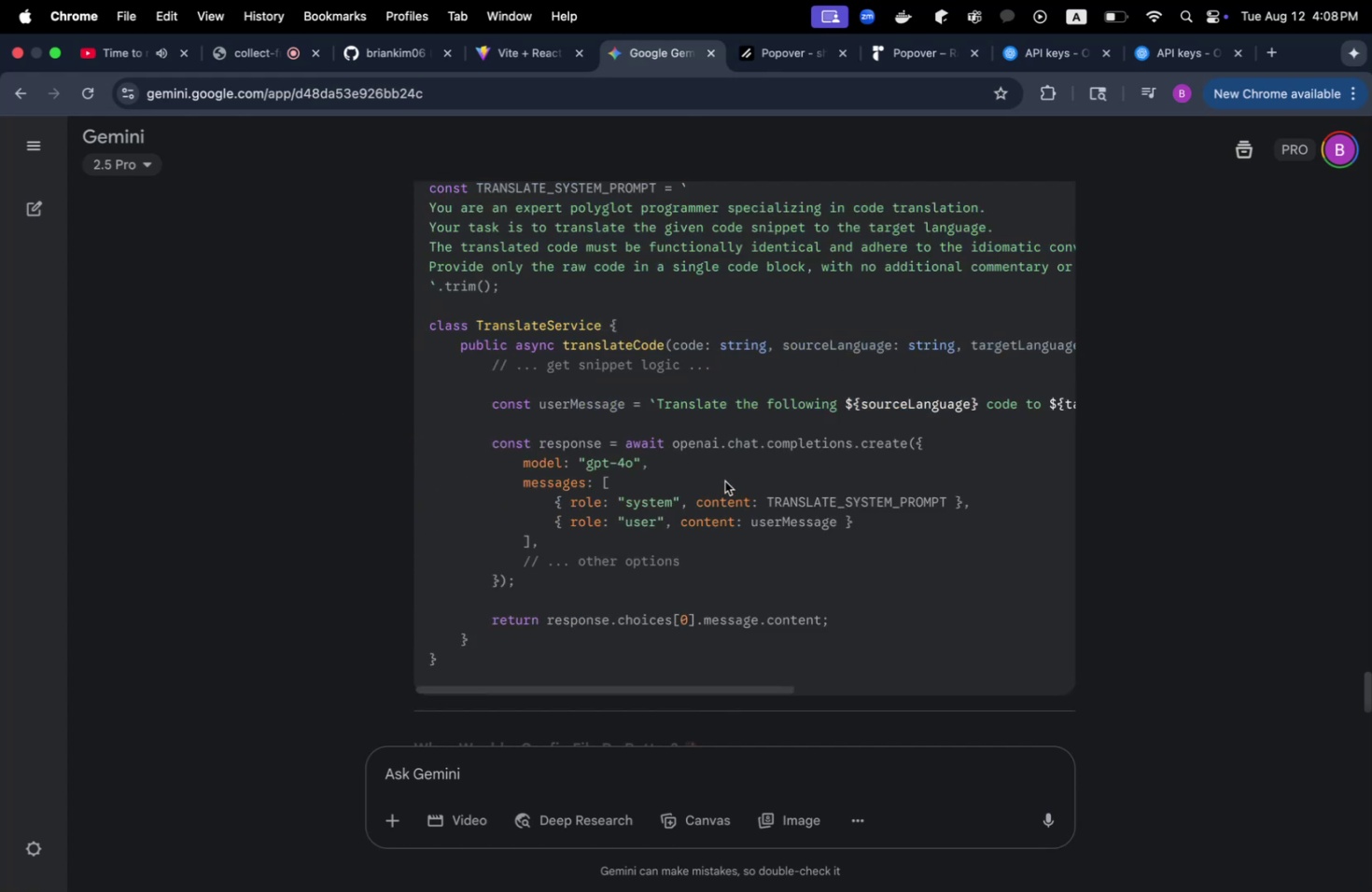 
left_click_drag(start_coordinate=[965, 404], to_coordinate=[306, 408])
 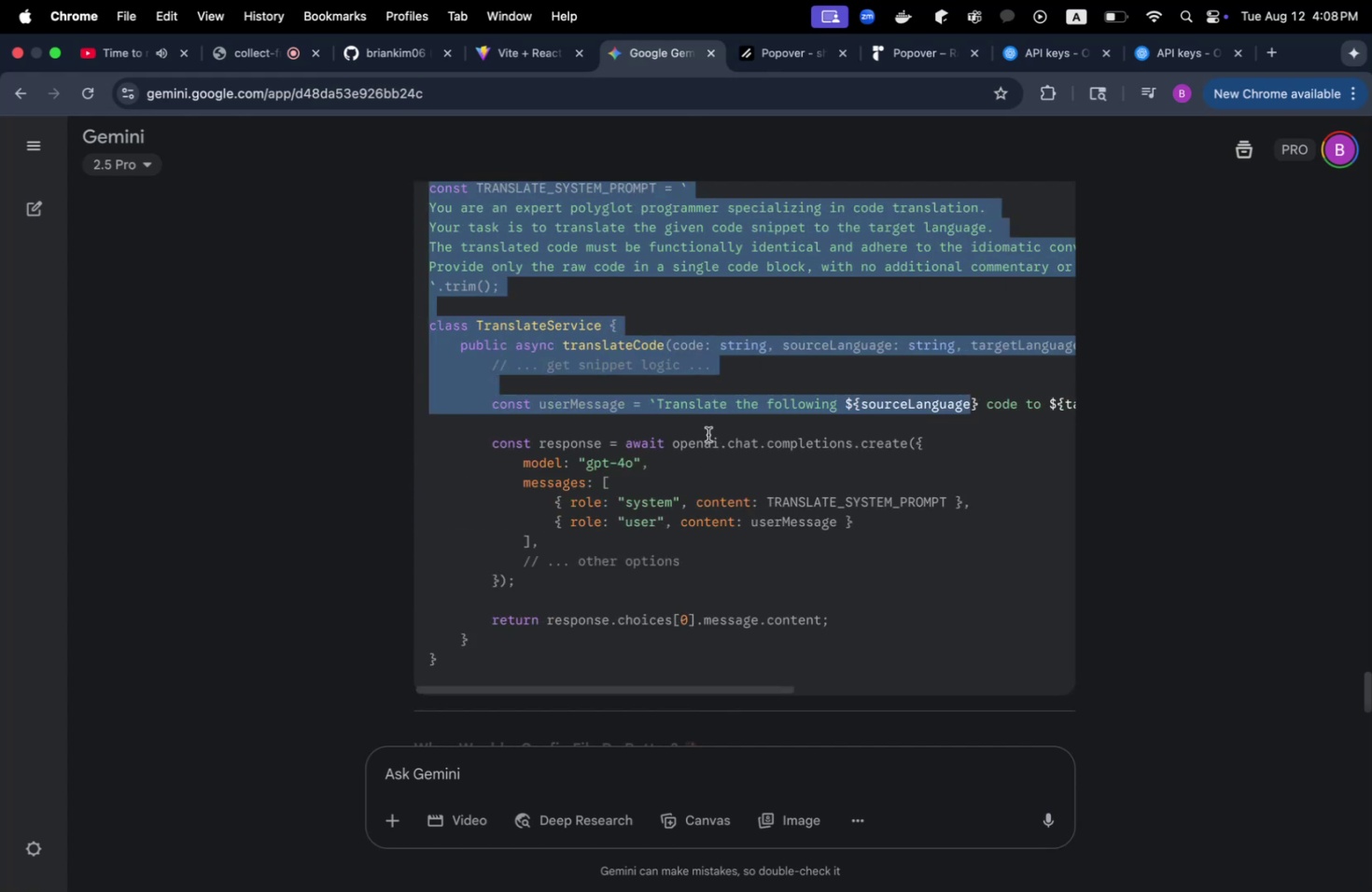 
left_click([707, 434])
 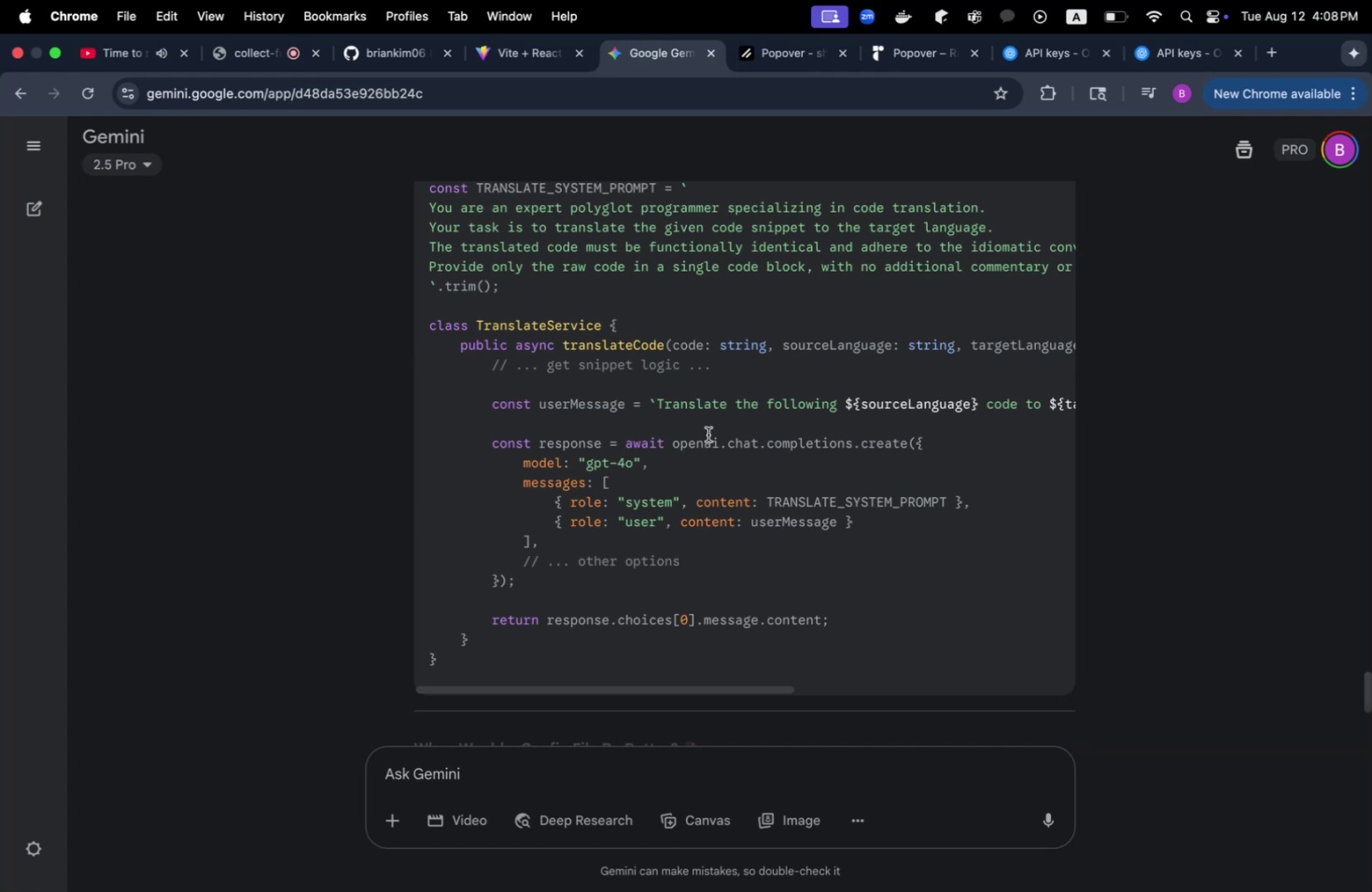 
scroll: coordinate [707, 434], scroll_direction: up, amount: 6.0
 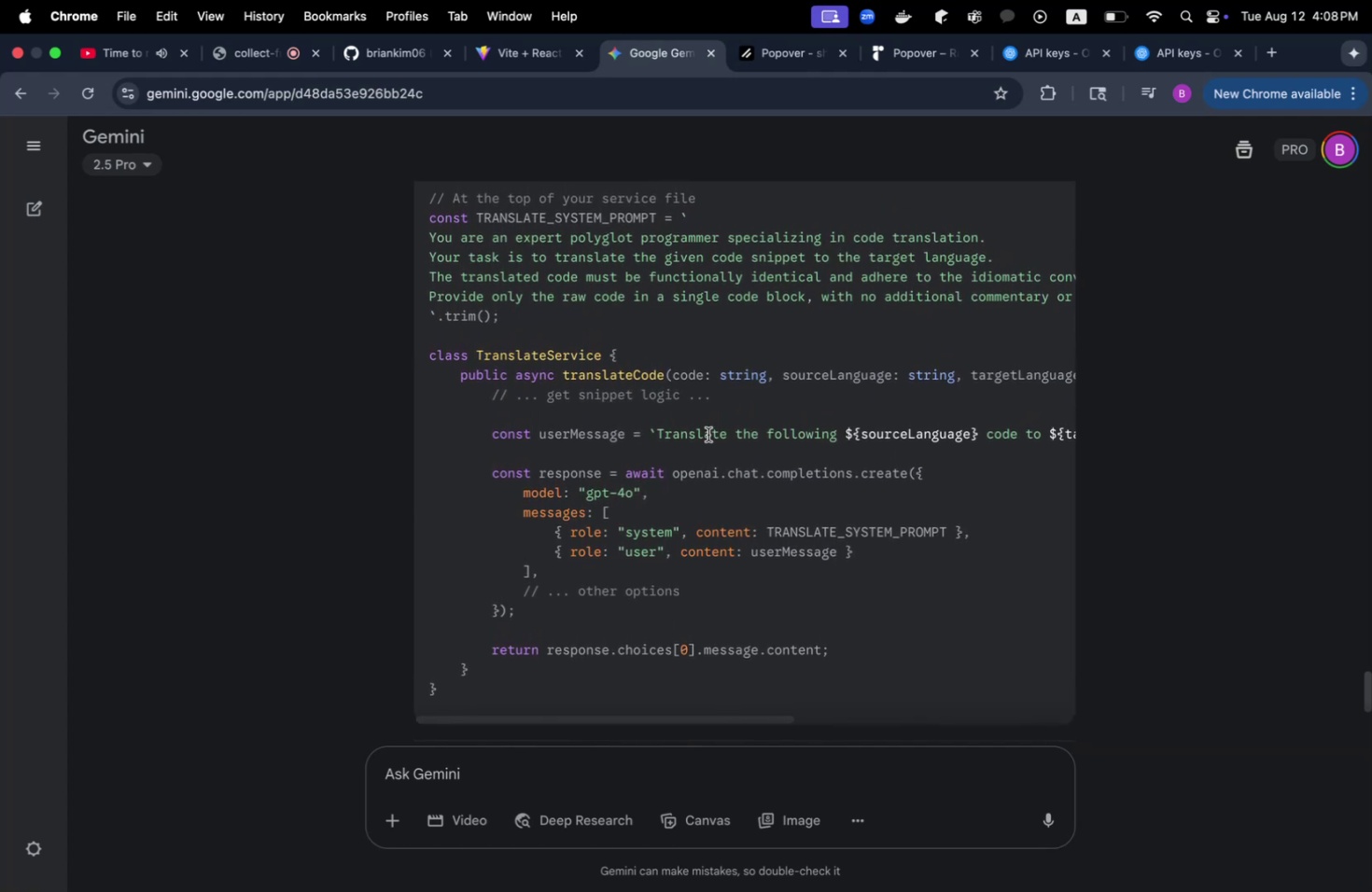 
wait(5.32)
 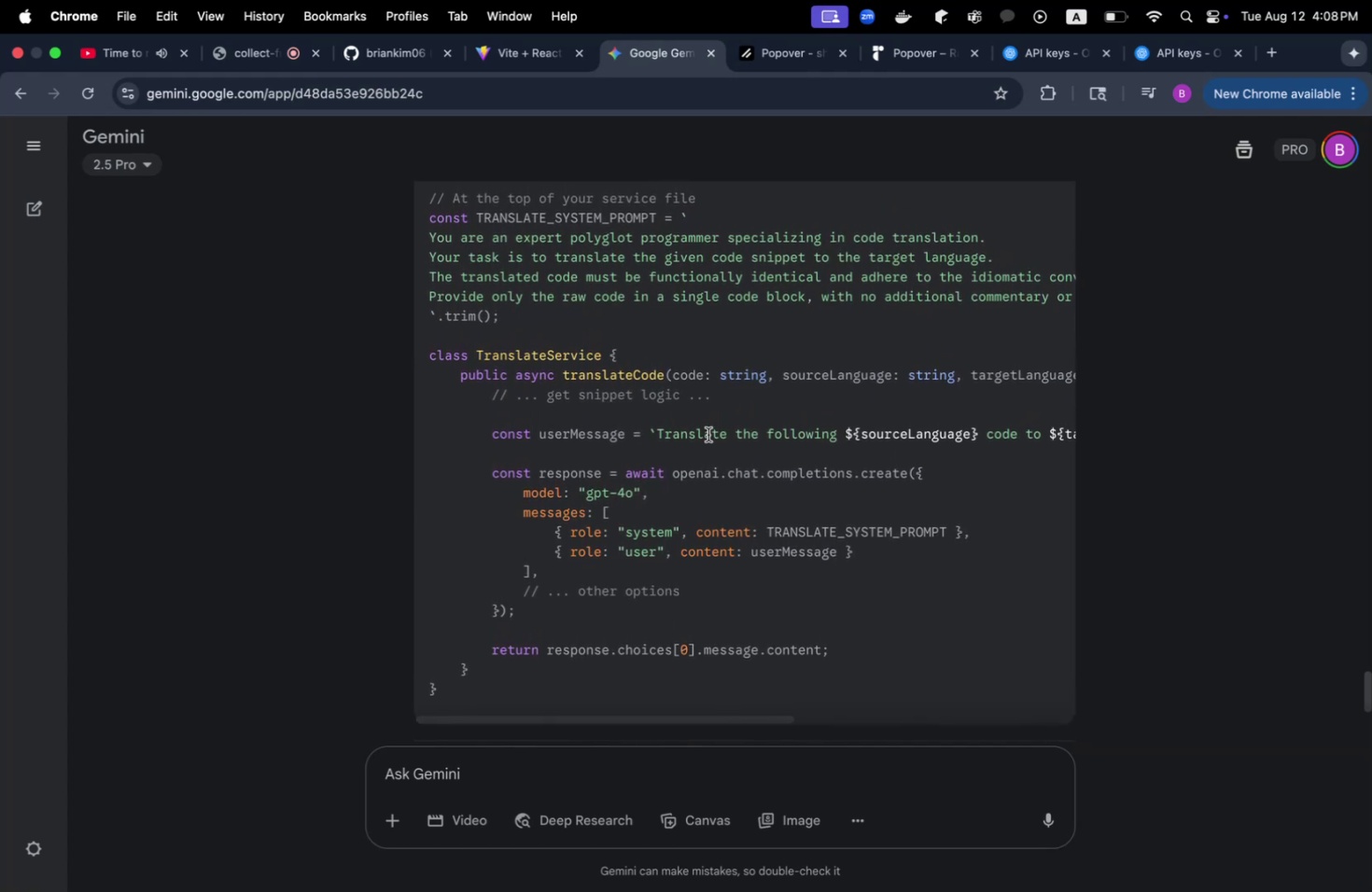 
scroll: coordinate [707, 434], scroll_direction: down, amount: 9.0
 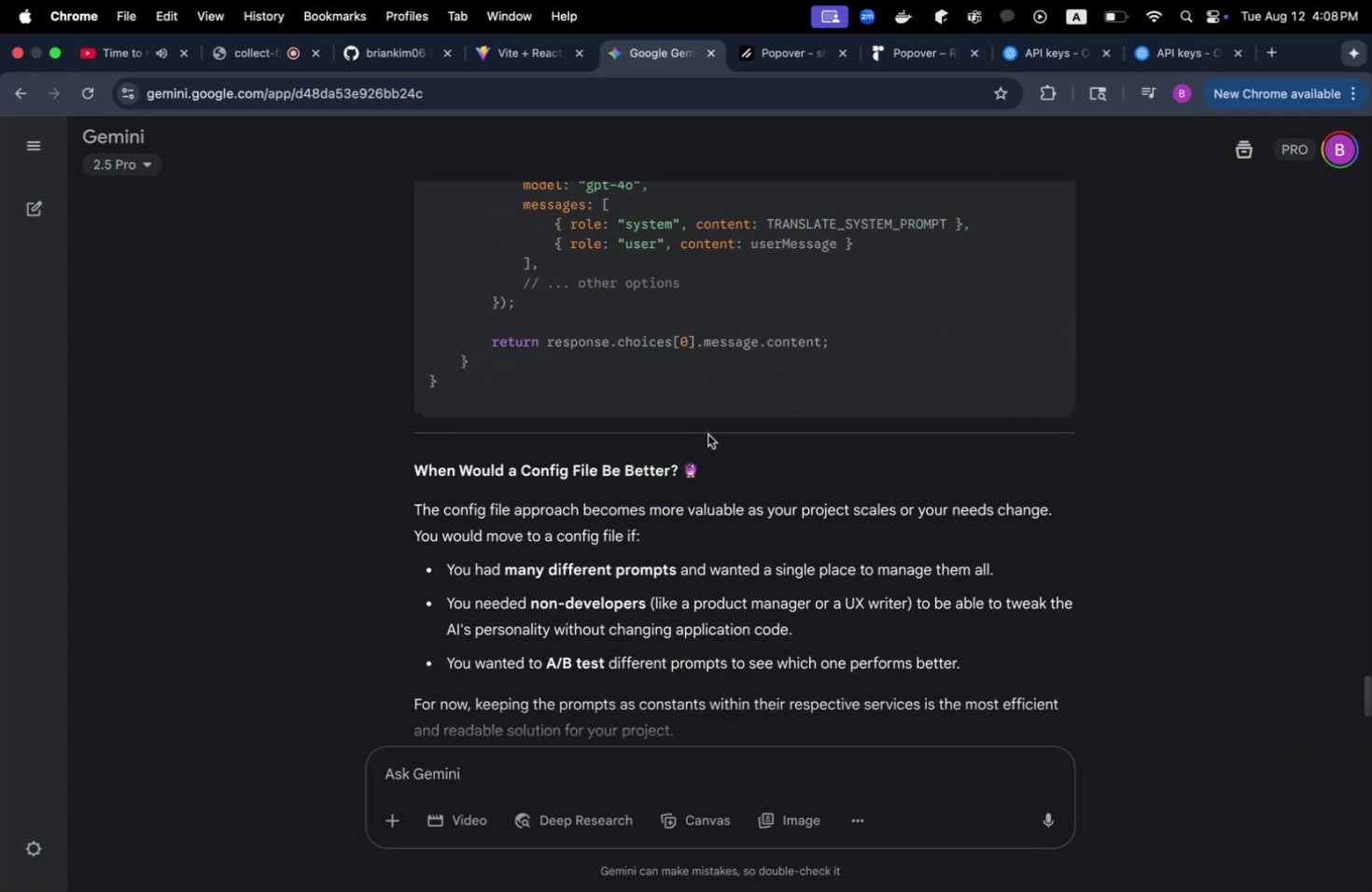 
scroll: coordinate [707, 434], scroll_direction: up, amount: 3.0
 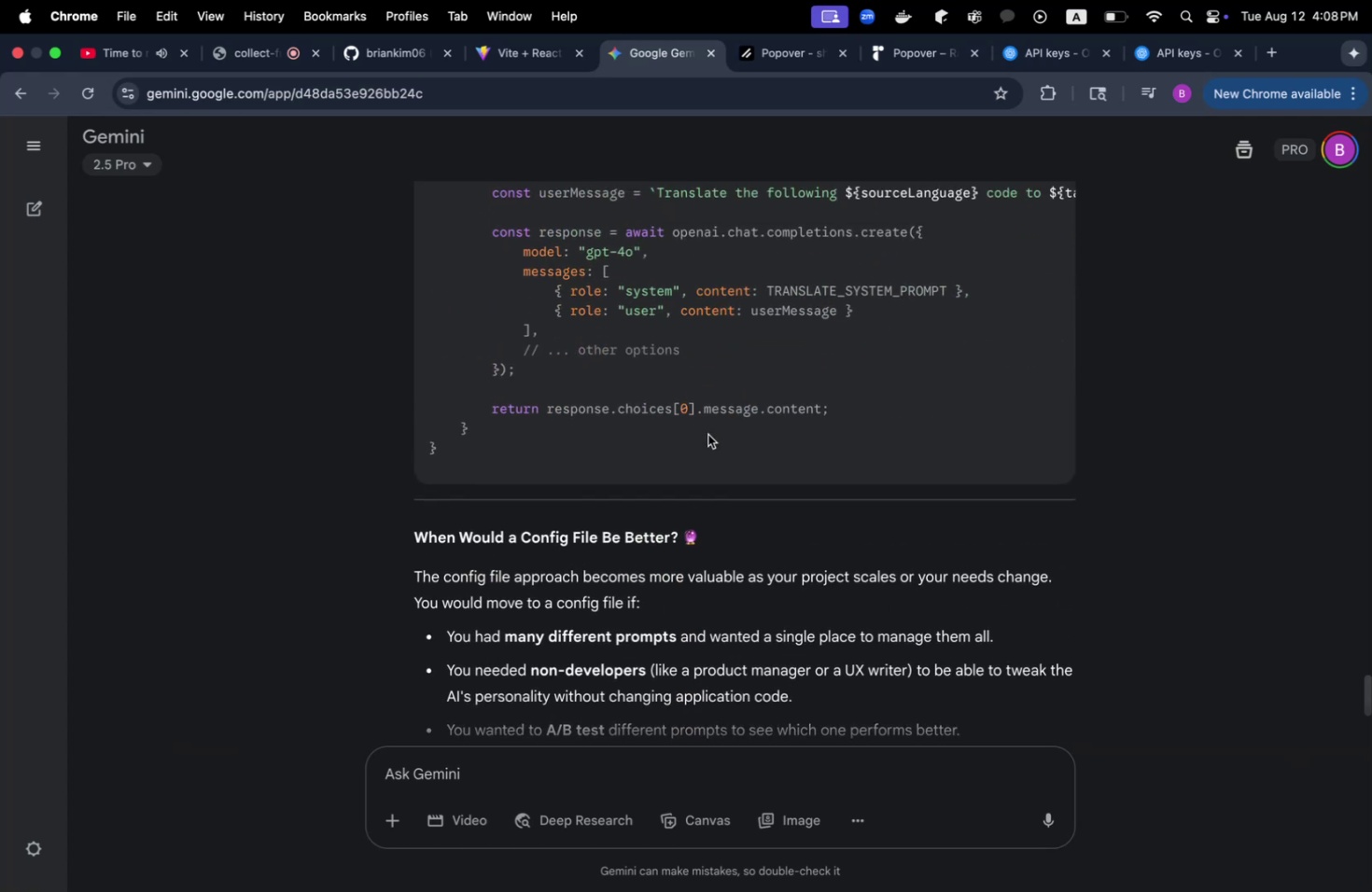 
key(Meta+CommandLeft)
 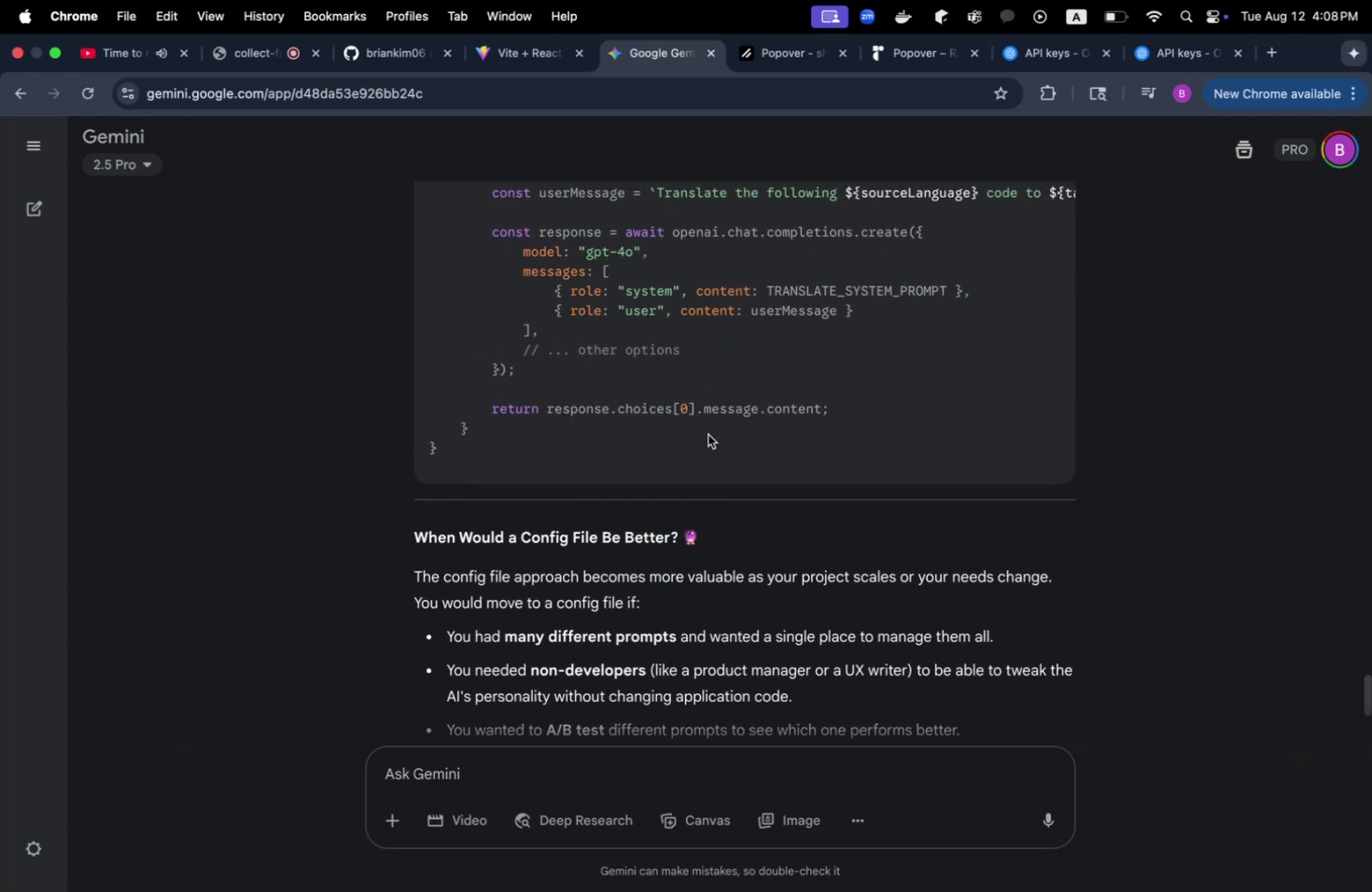 
key(Meta+Tab)
 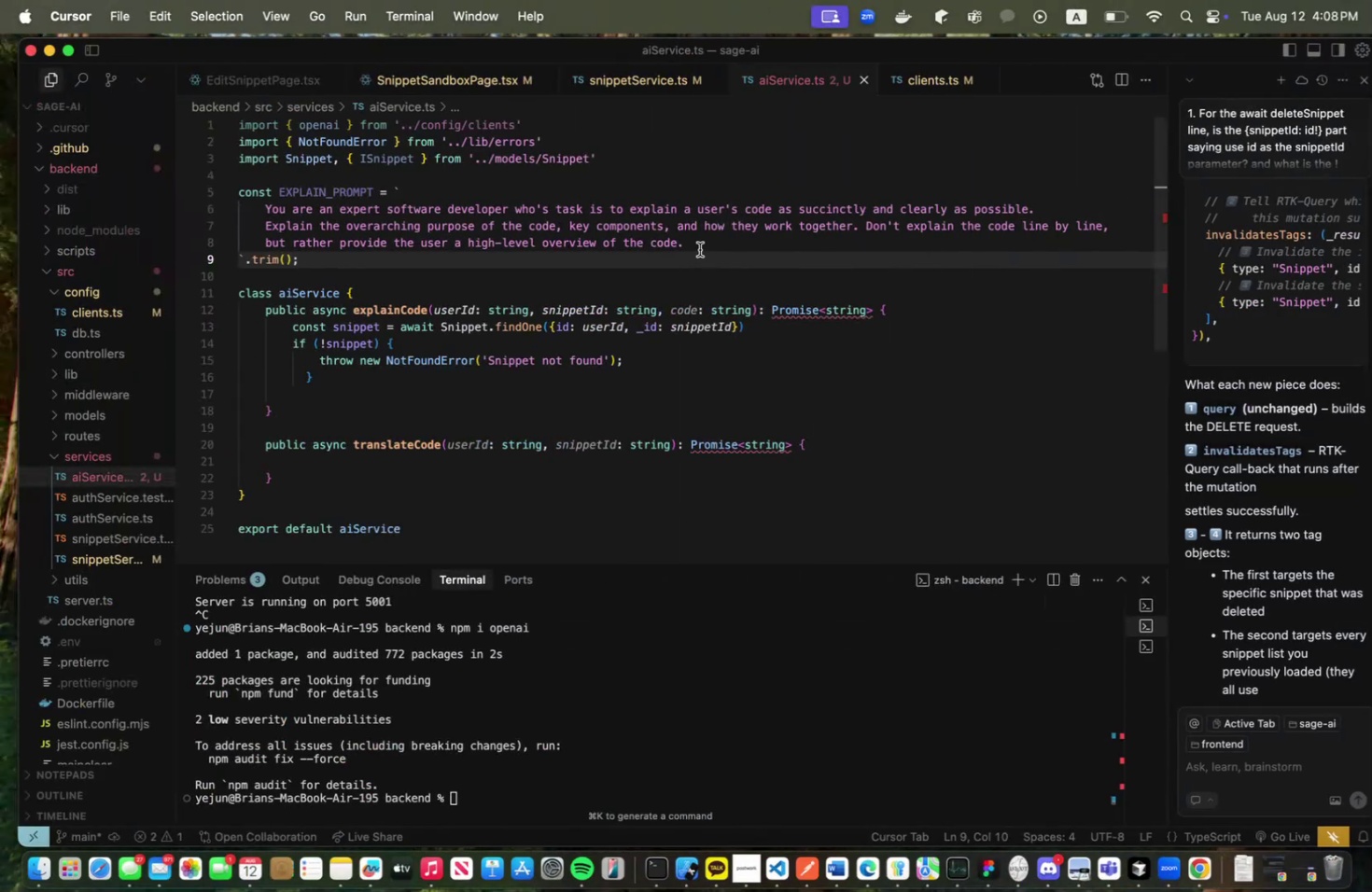 
left_click([707, 245])
 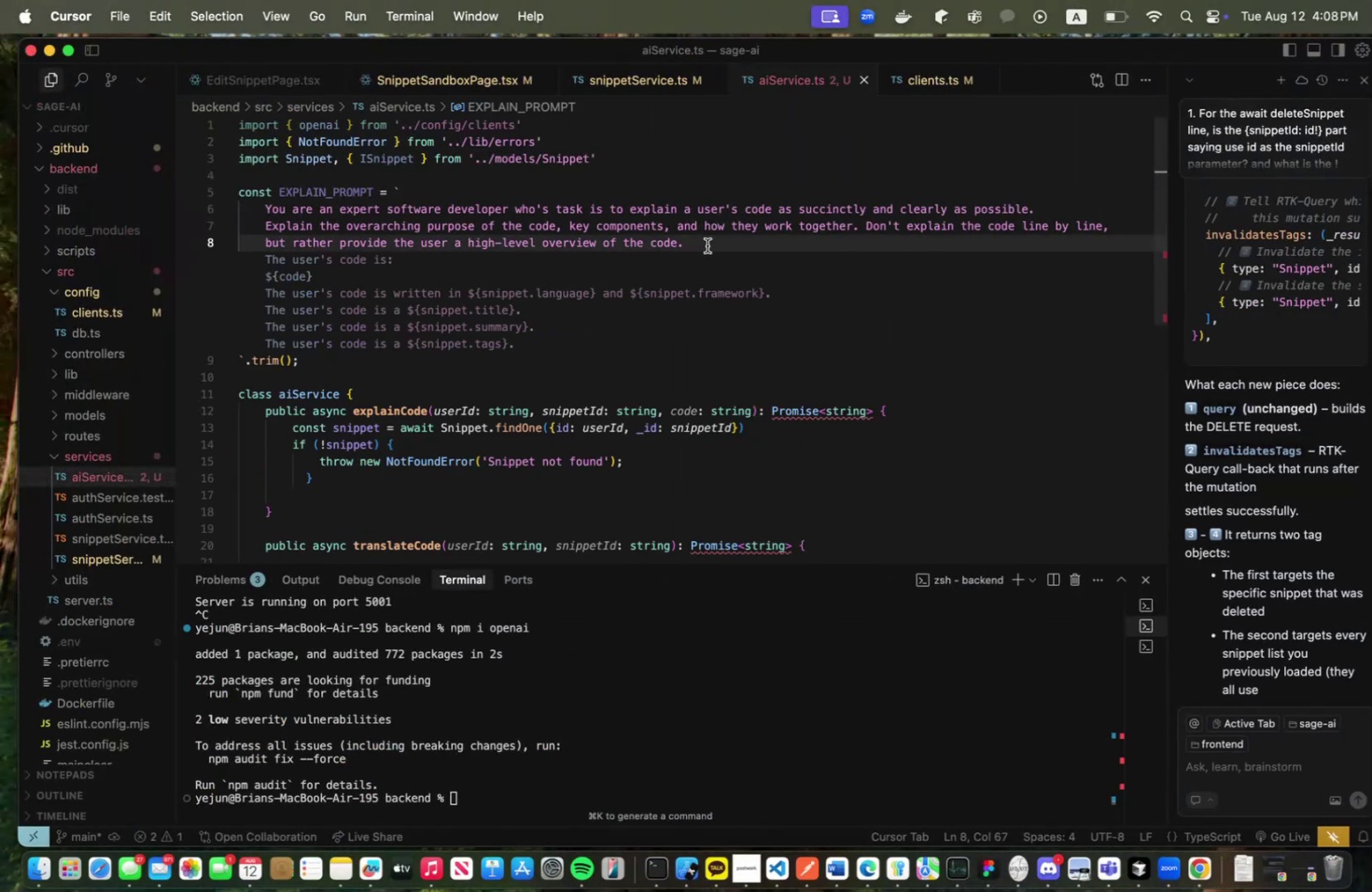 
type( The )
key(Backspace)
key(Backspace)
key(Backspace)
key(Backspace)
key(Backspace)
 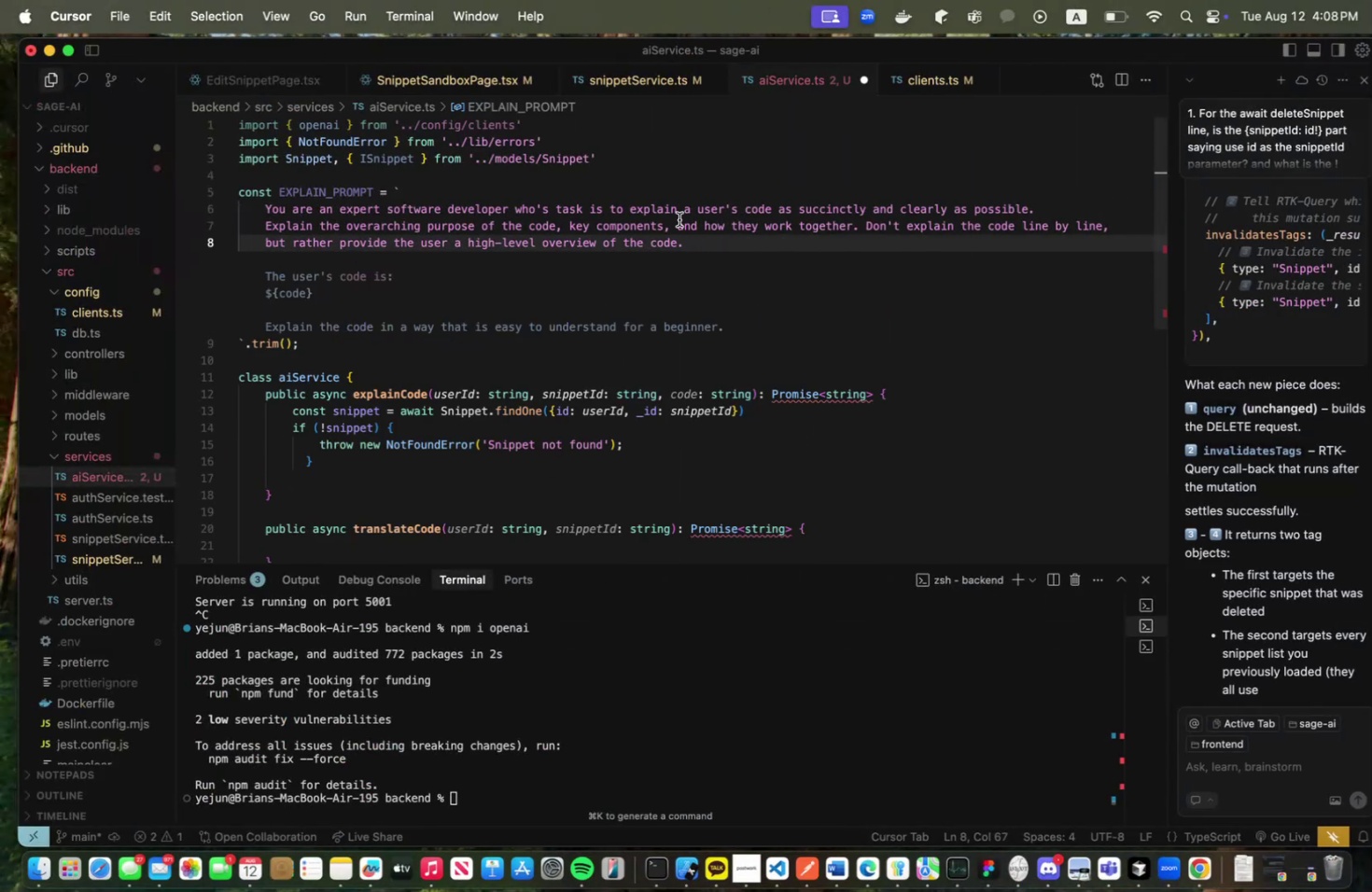 
left_click([1037, 211])
 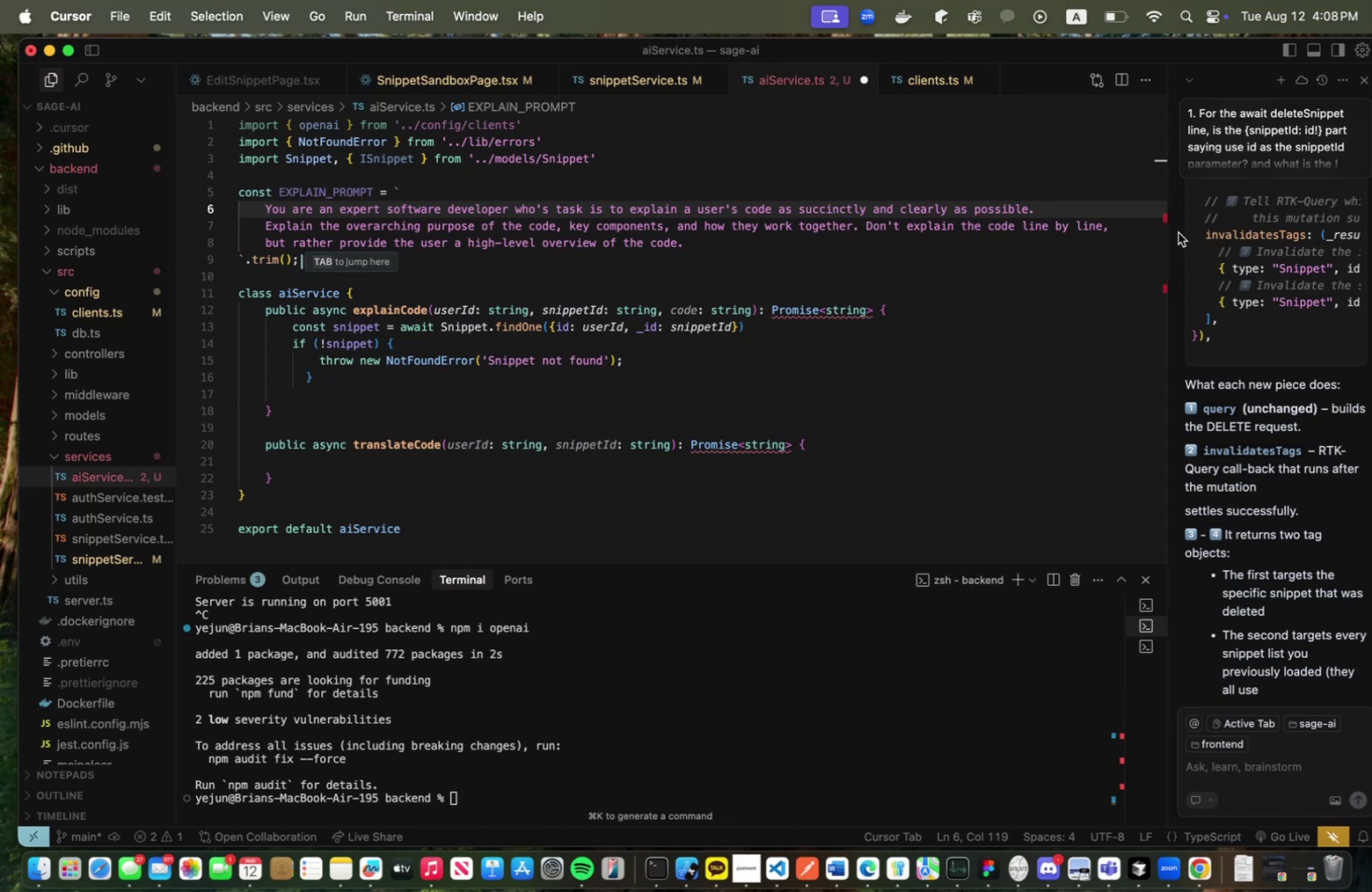 
key(Shift+ShiftLeft)
 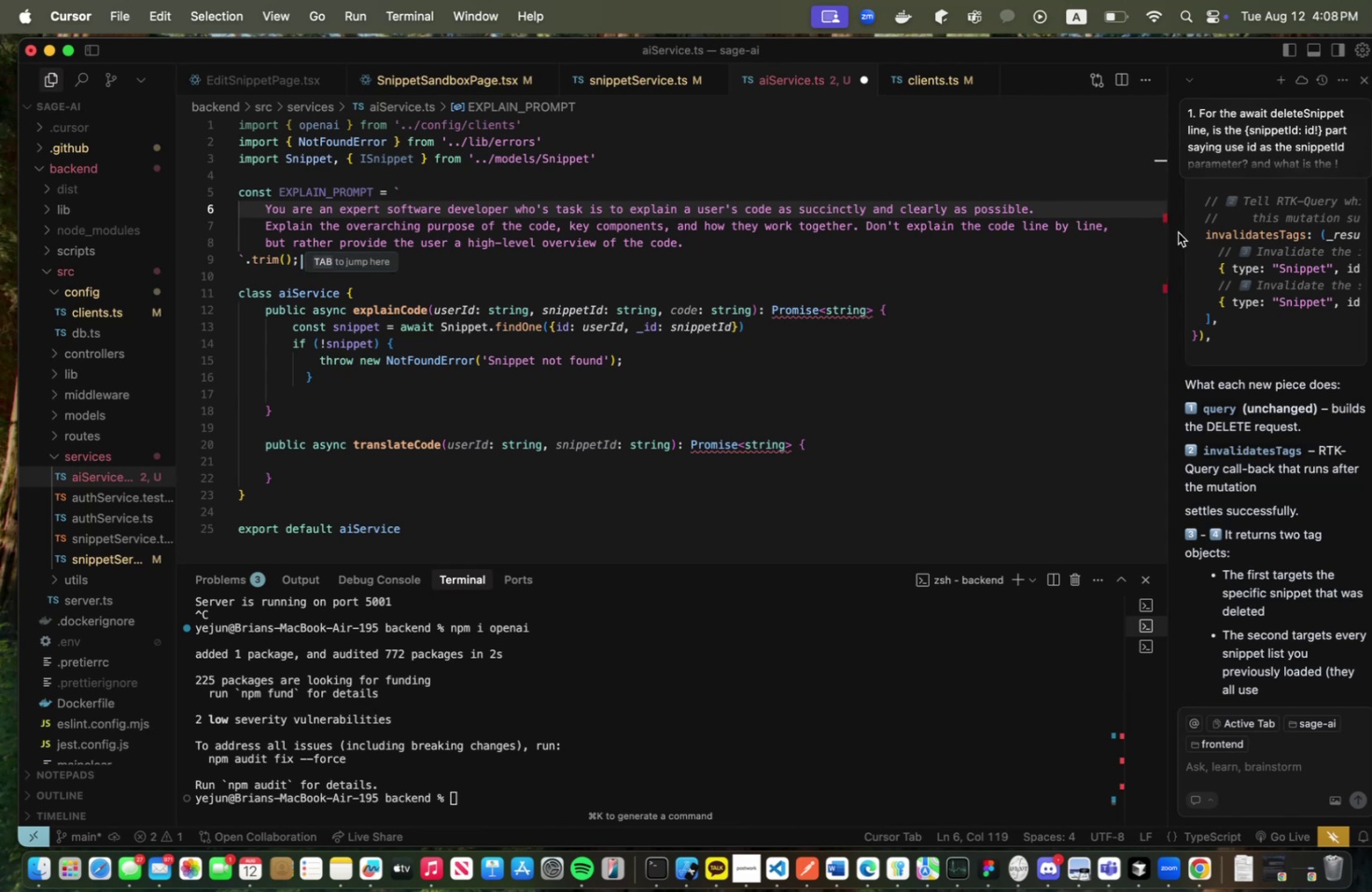 
key(Shift+Enter)
 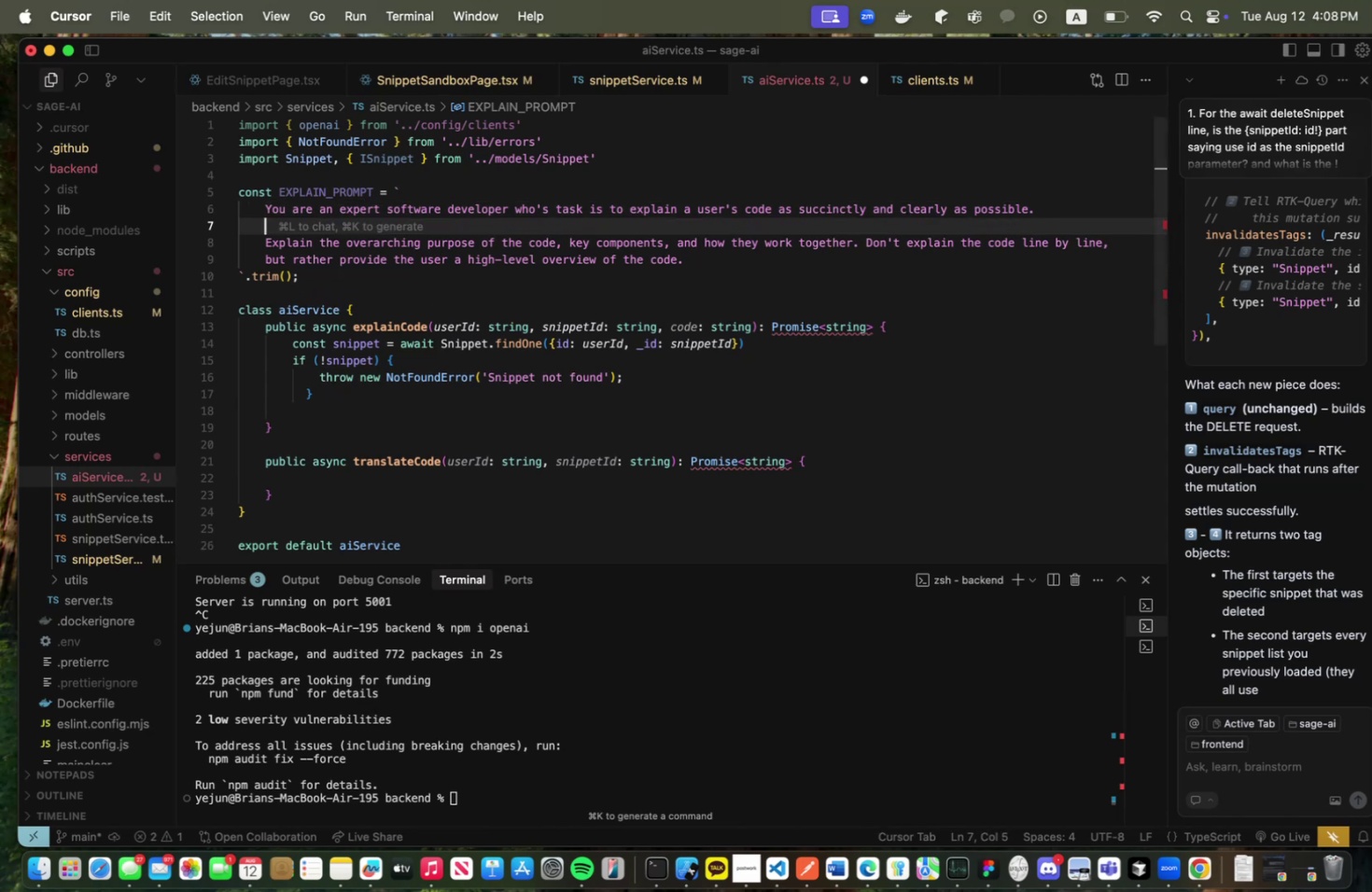 
type(The code )
key(Backspace)
key(Backspace)
key(Backspace)
key(Backspace)
key(Backspace)
key(Backspace)
key(Backspace)
key(Backspace)
key(Backspace)
type(The code can be written in any langhuage)
key(Backspace)
key(Backspace)
key(Backspace)
key(Backspace)
key(Backspace)
type(uage)
 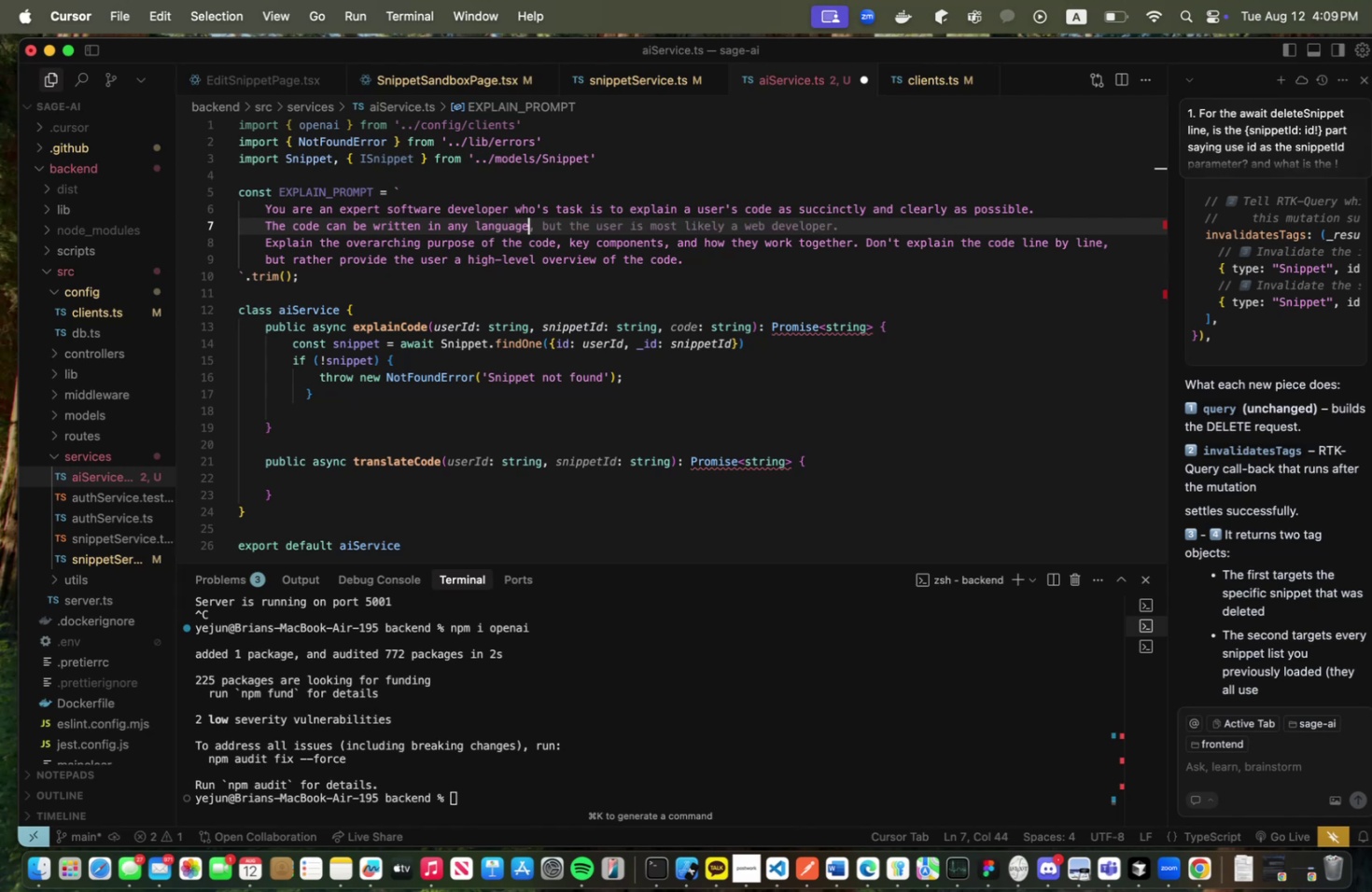 
key(Period)
 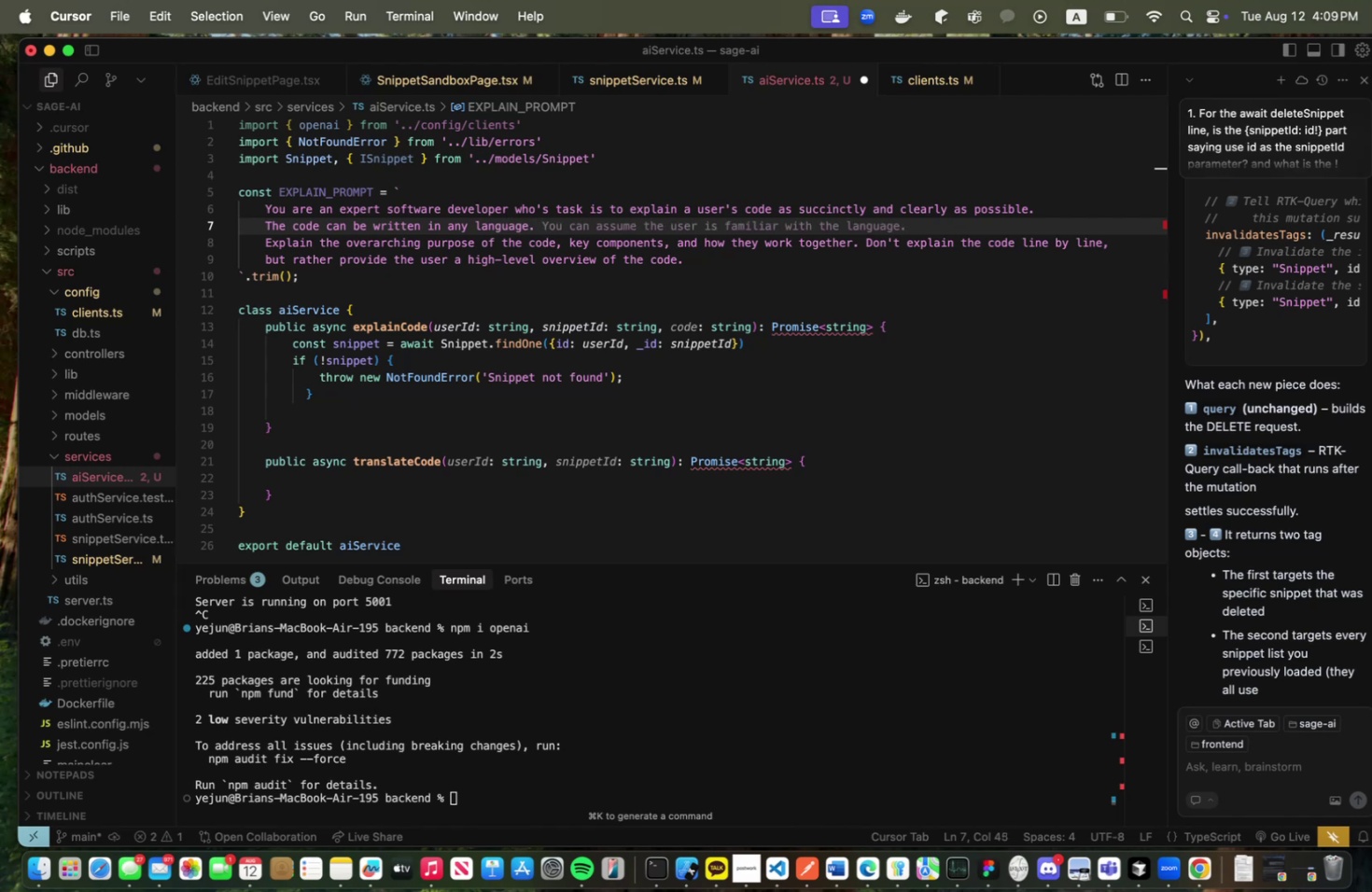 
key(Meta+S)
 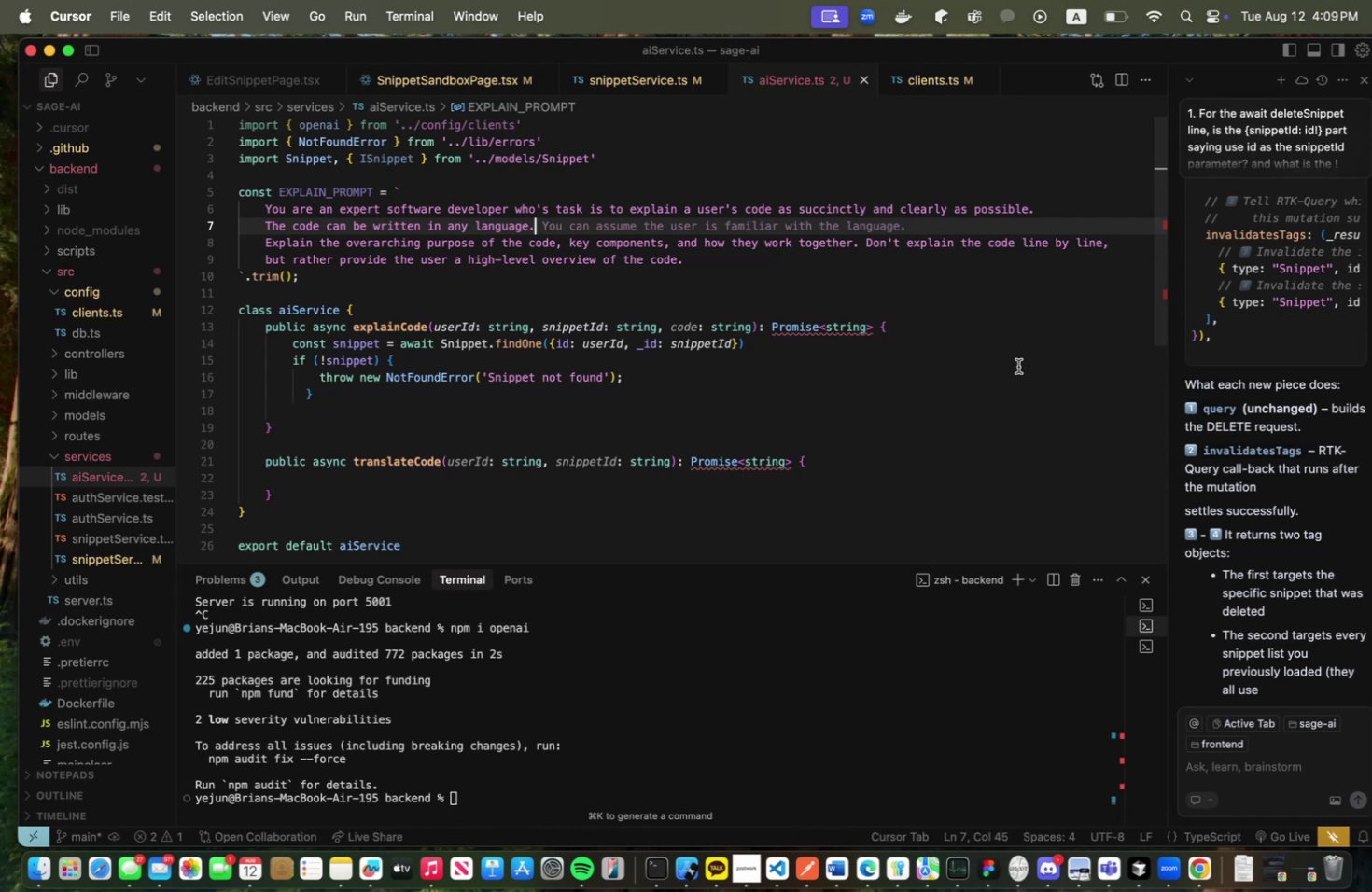 
wait(5.16)
 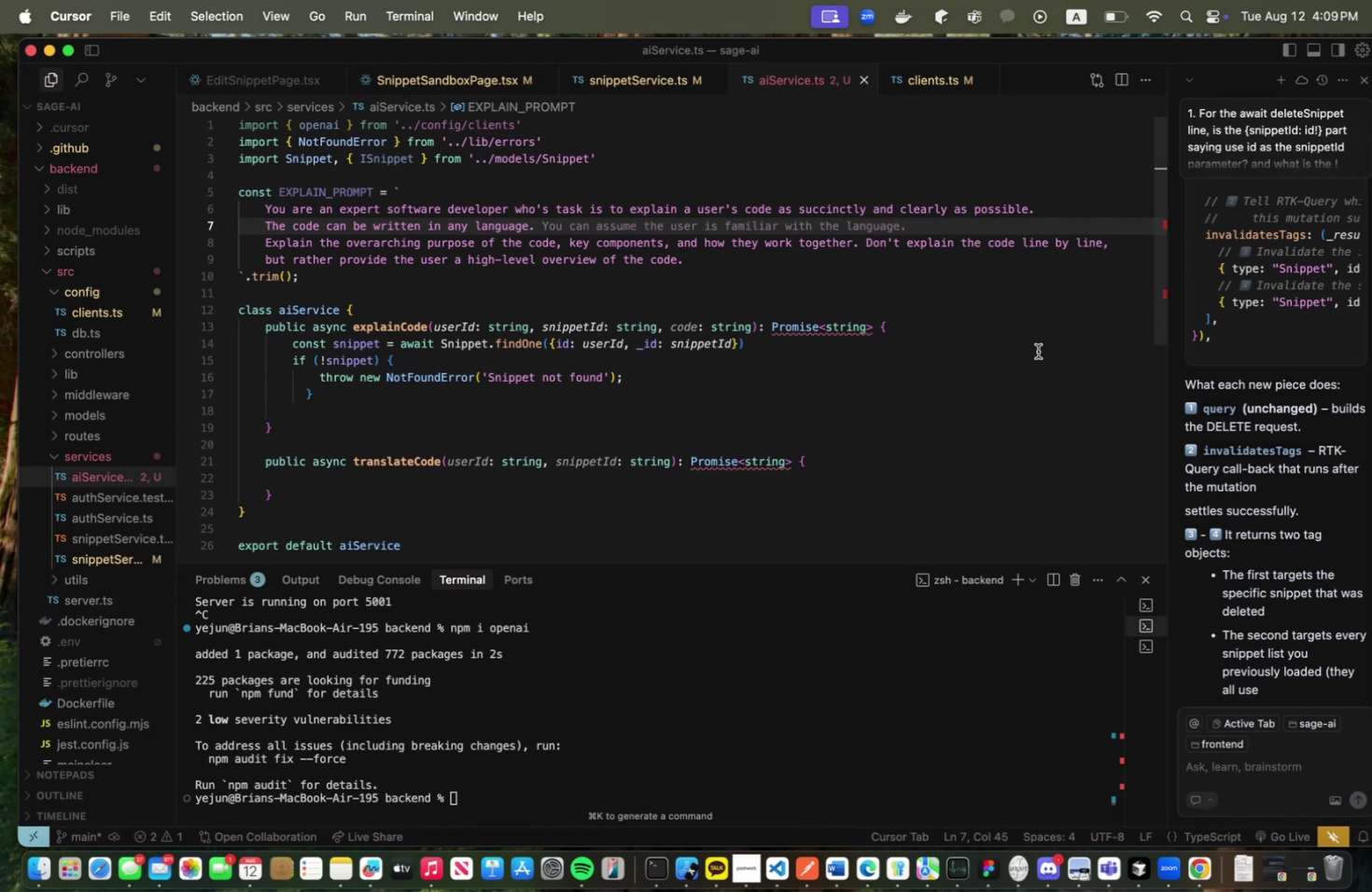 
type( Assume that the user has a working understanding ot eh)
key(Backspace)
key(Backspace)
key(Backspace)
key(Backspace)
type(f the language, but not a )
key(Backspace)
type(n expert.)
 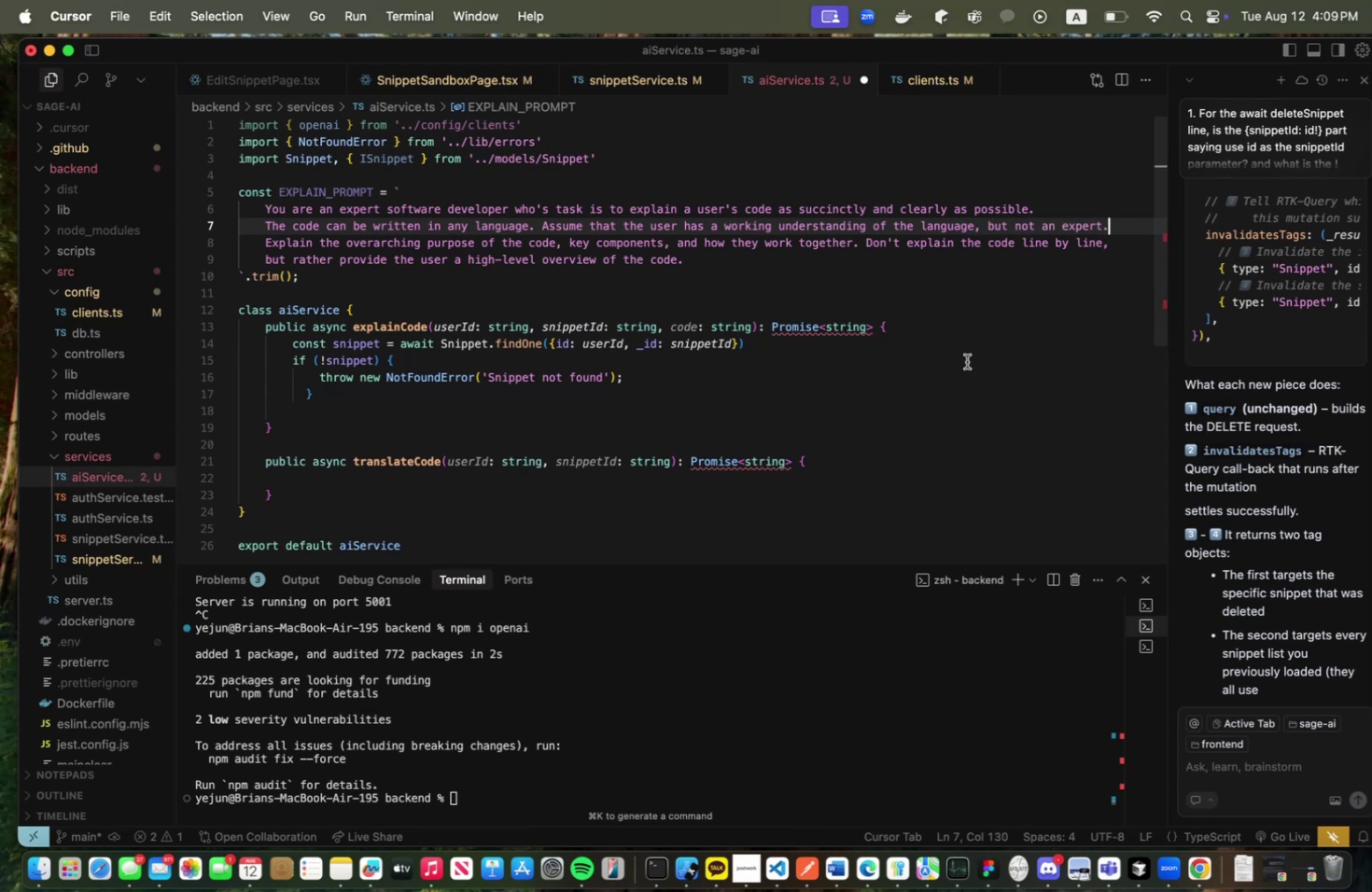 
hold_key(key=Backslash, duration=0.5)
 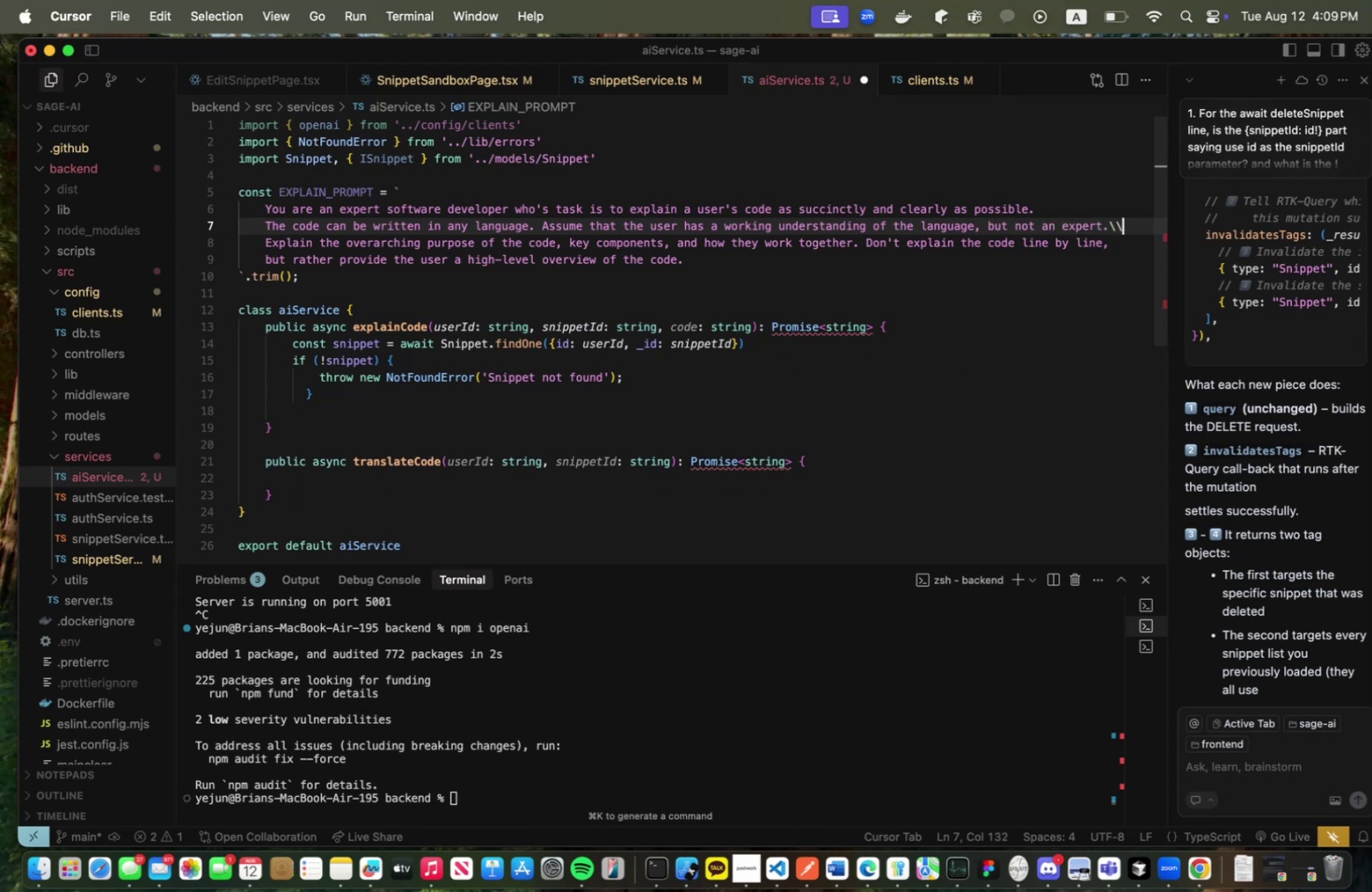 
hold_key(key=Backspace, duration=1.51)
 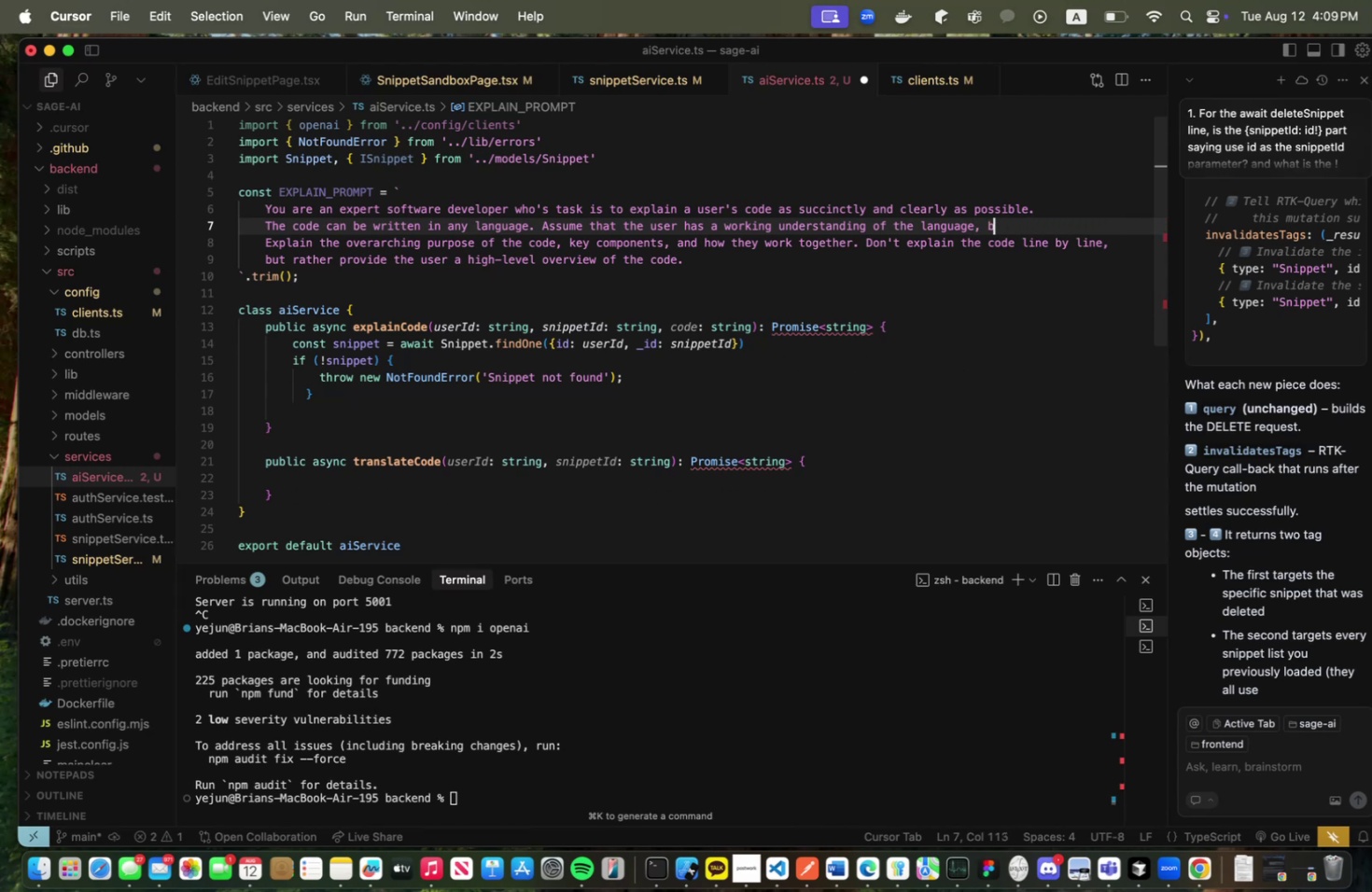 
hold_key(key=Backspace, duration=0.59)
 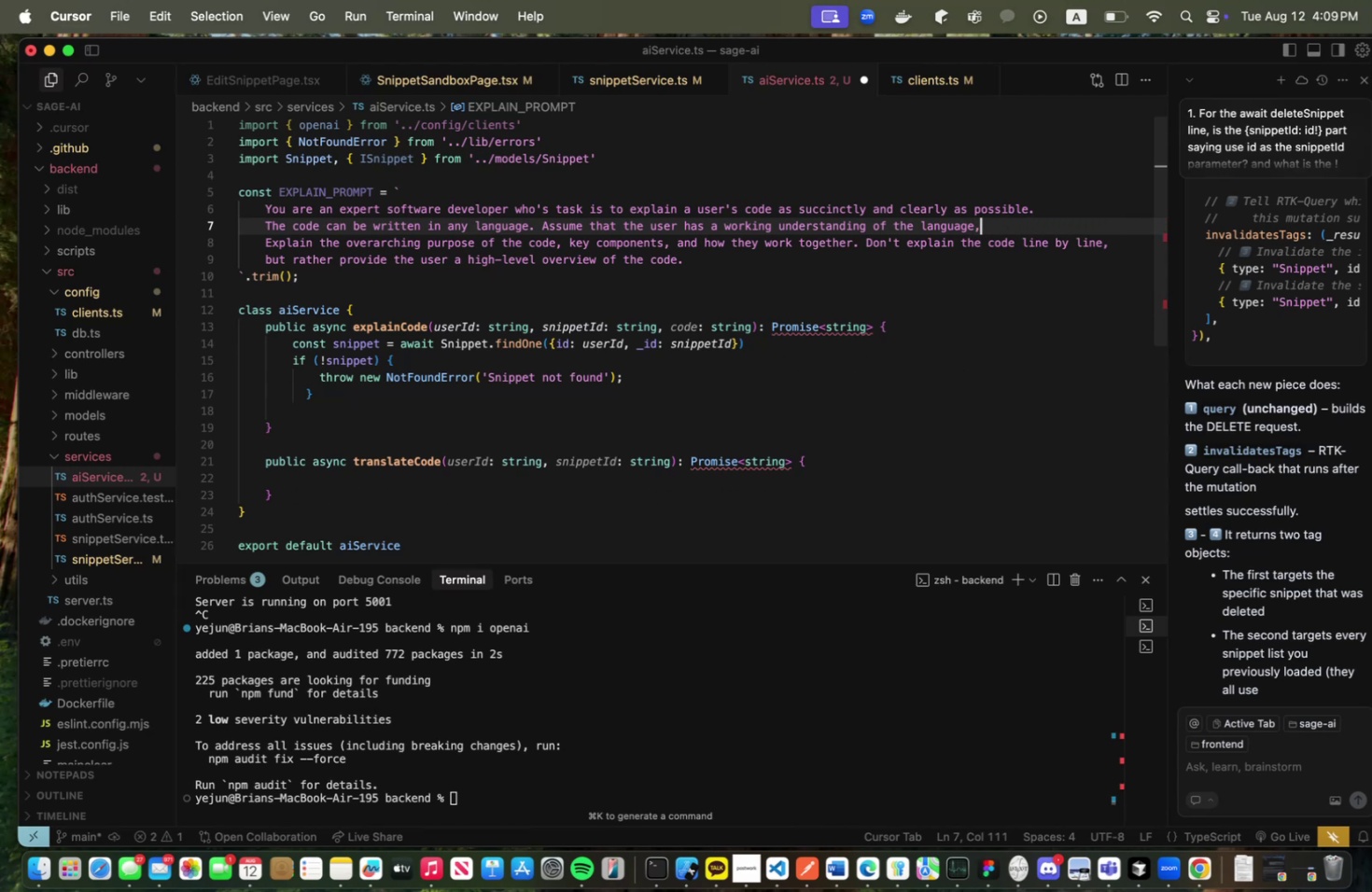 
key(Backspace)
type(. DOn't )
key(Backspace)
key(Backspace)
key(Backspace)
key(Backspace)
key(Backspace)
type(on't explain )
key(Backspace)
 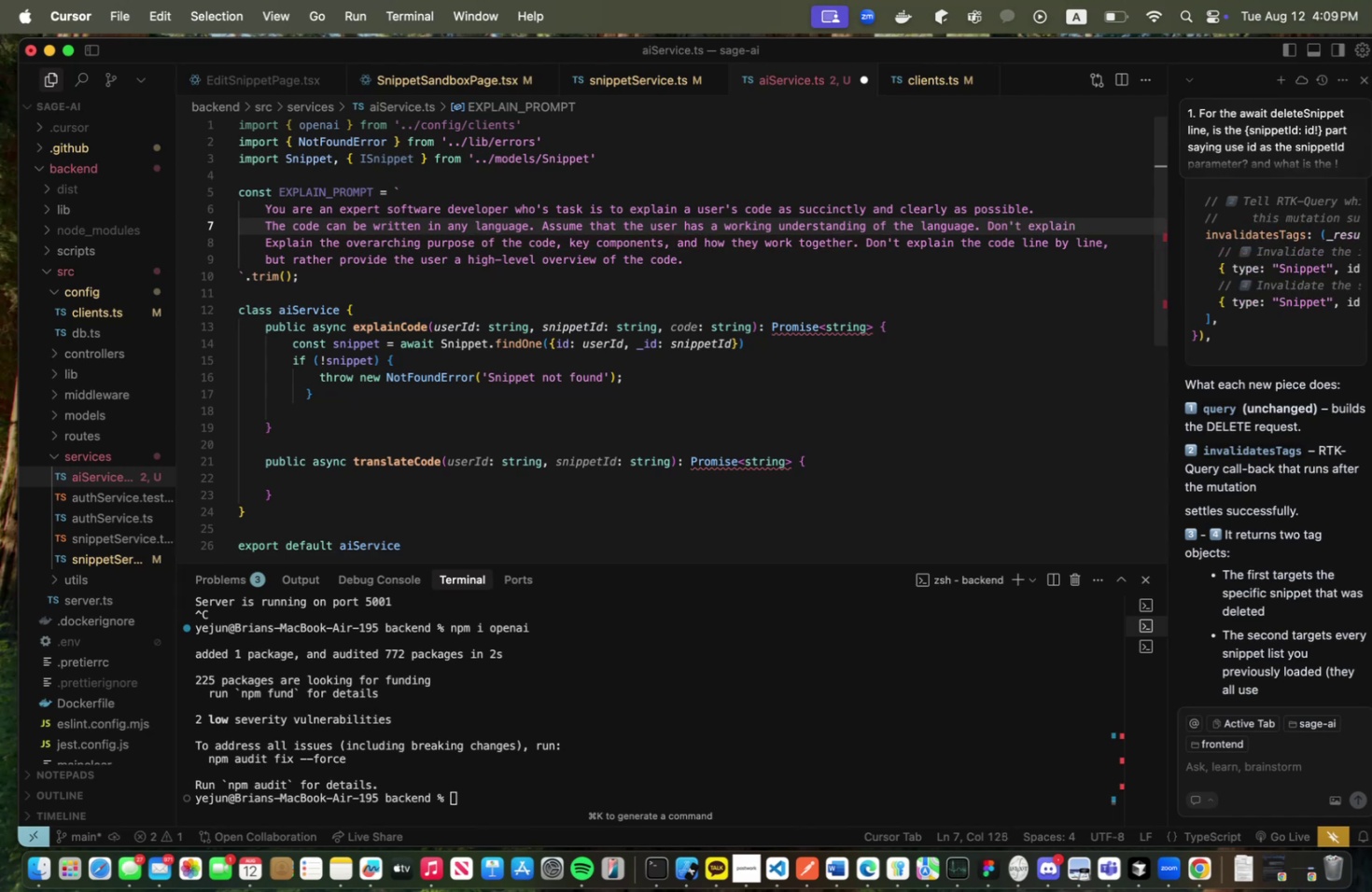 
key(Shift+Enter)
 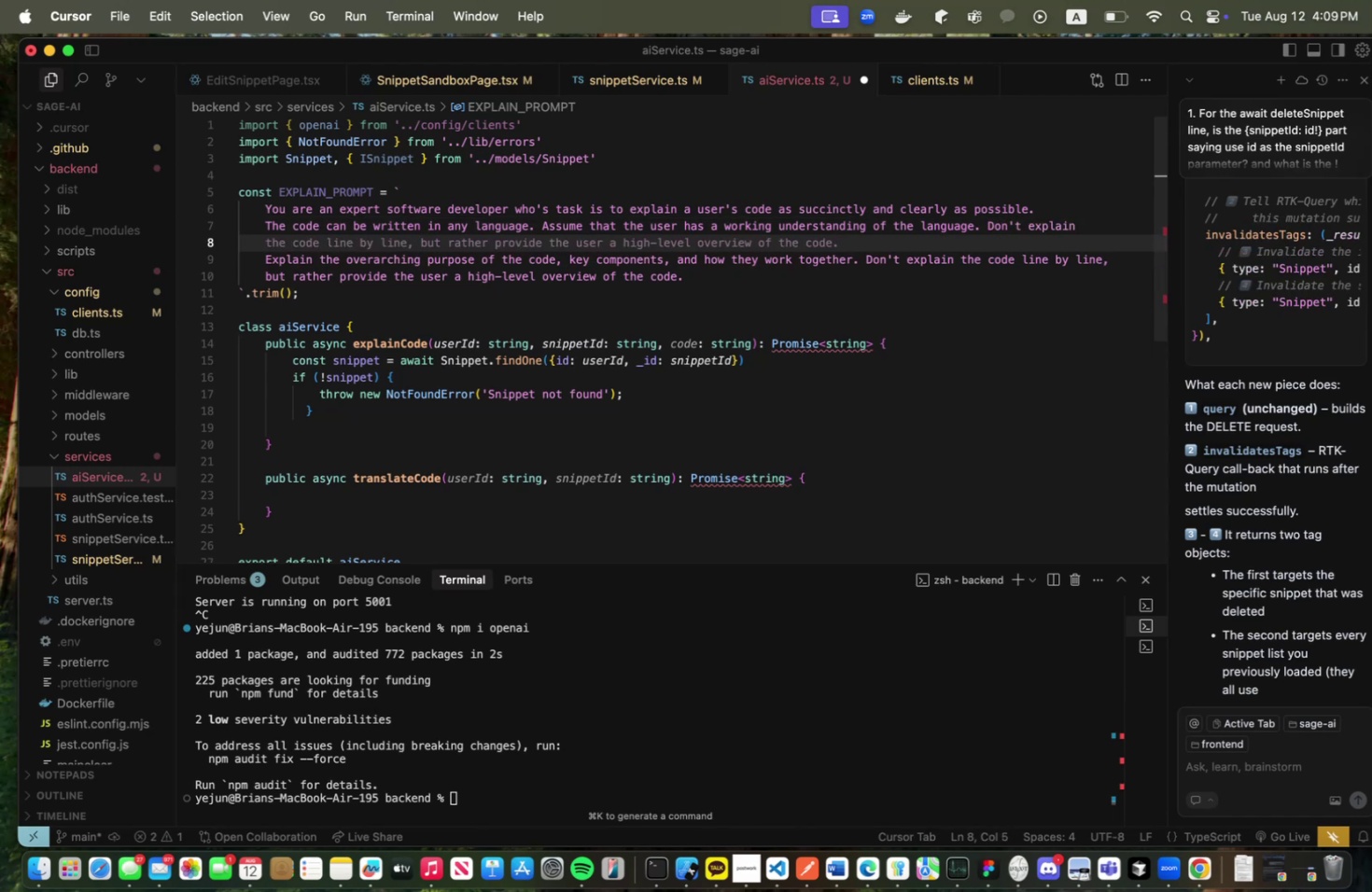 
type(syntax, and focus on the )
key(Backspace)
key(Backspace)
key(Backspace)
key(Backspace)
type(explaining the )
key(Backspace)
key(Backspace)
key(Backspace)
key(Backspace)
type(what the code does and whyu)
key(Backspace)
type(.)
 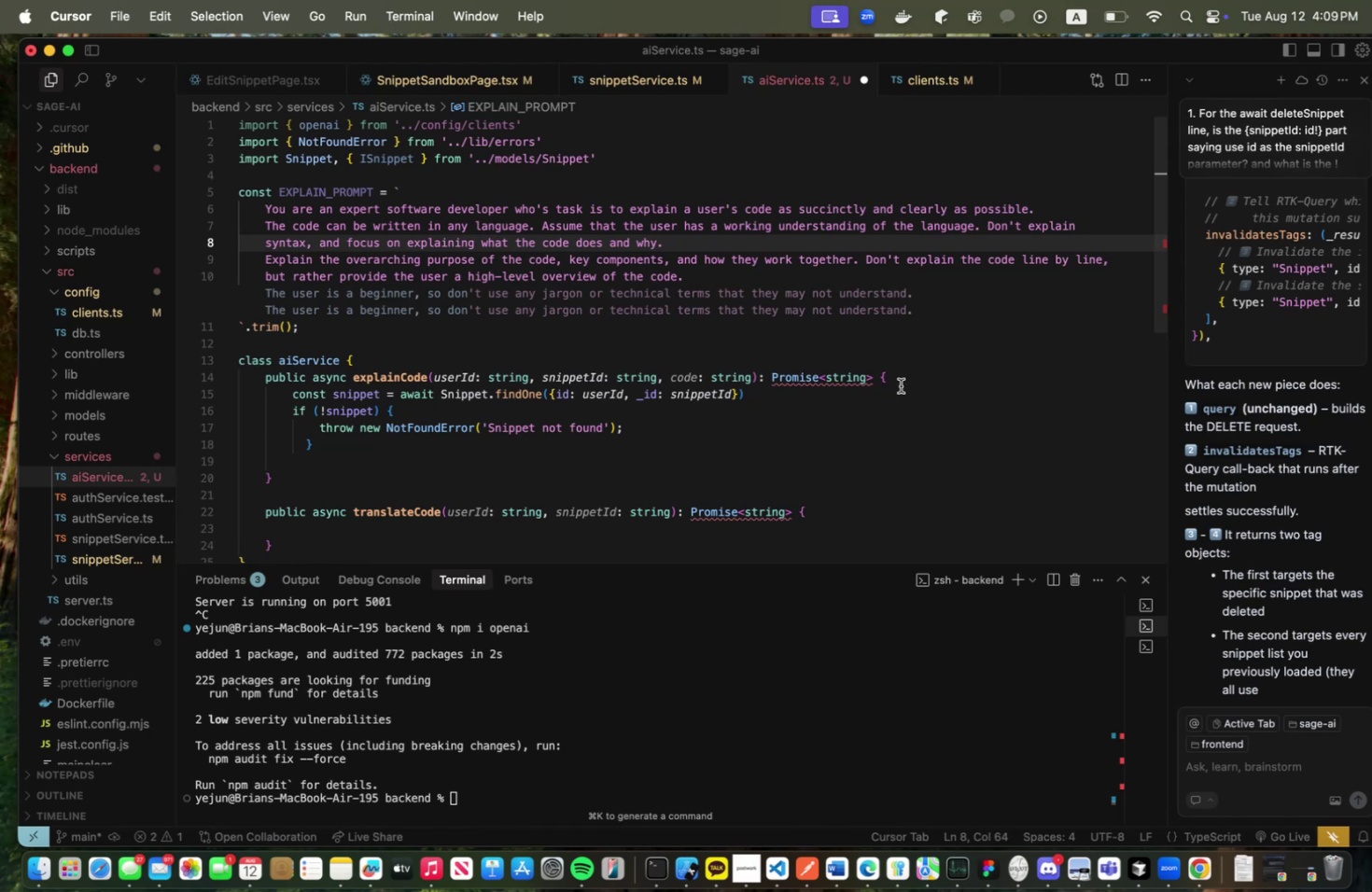 
wait(5.21)
 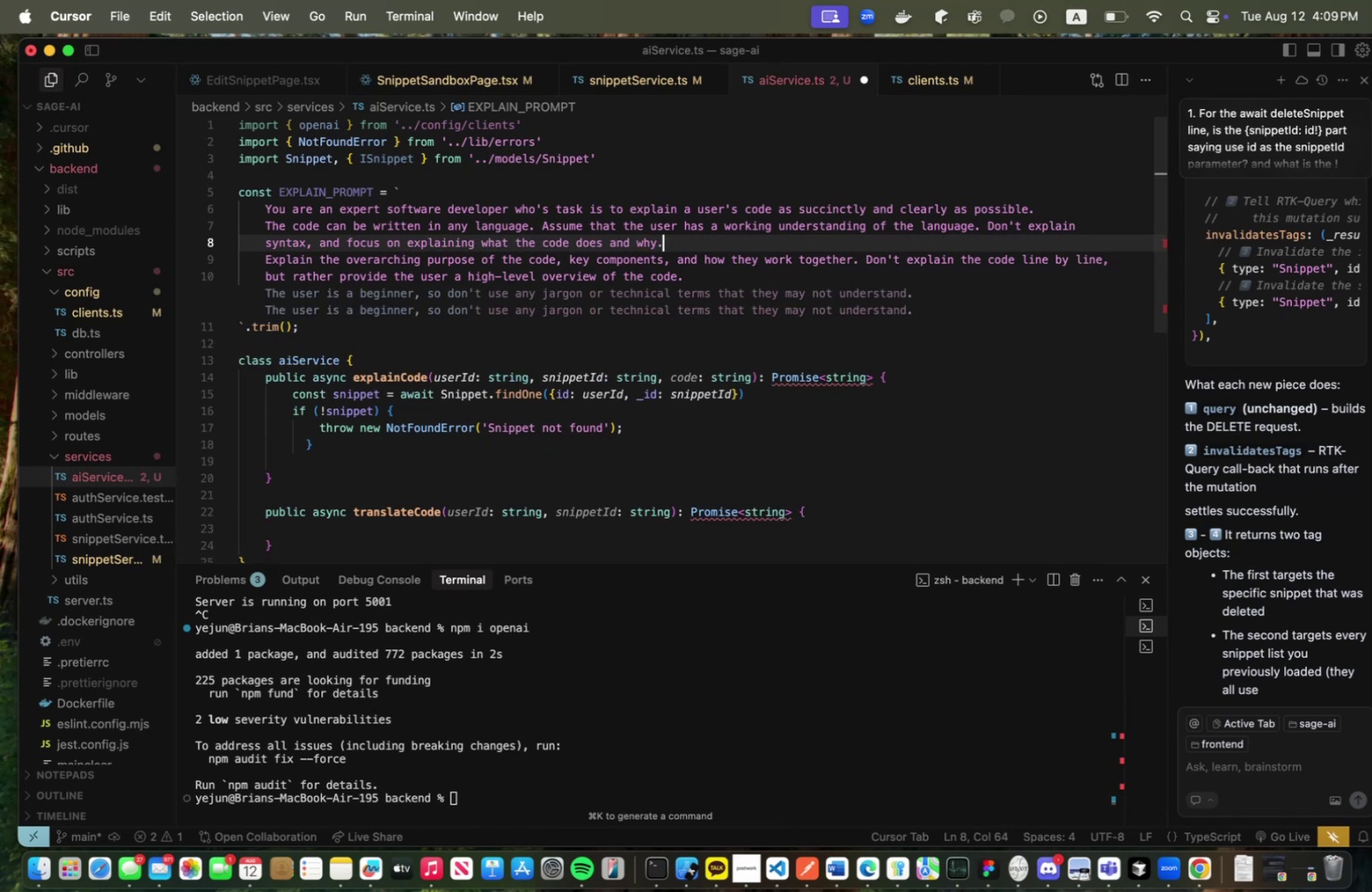 
left_click([728, 309])
 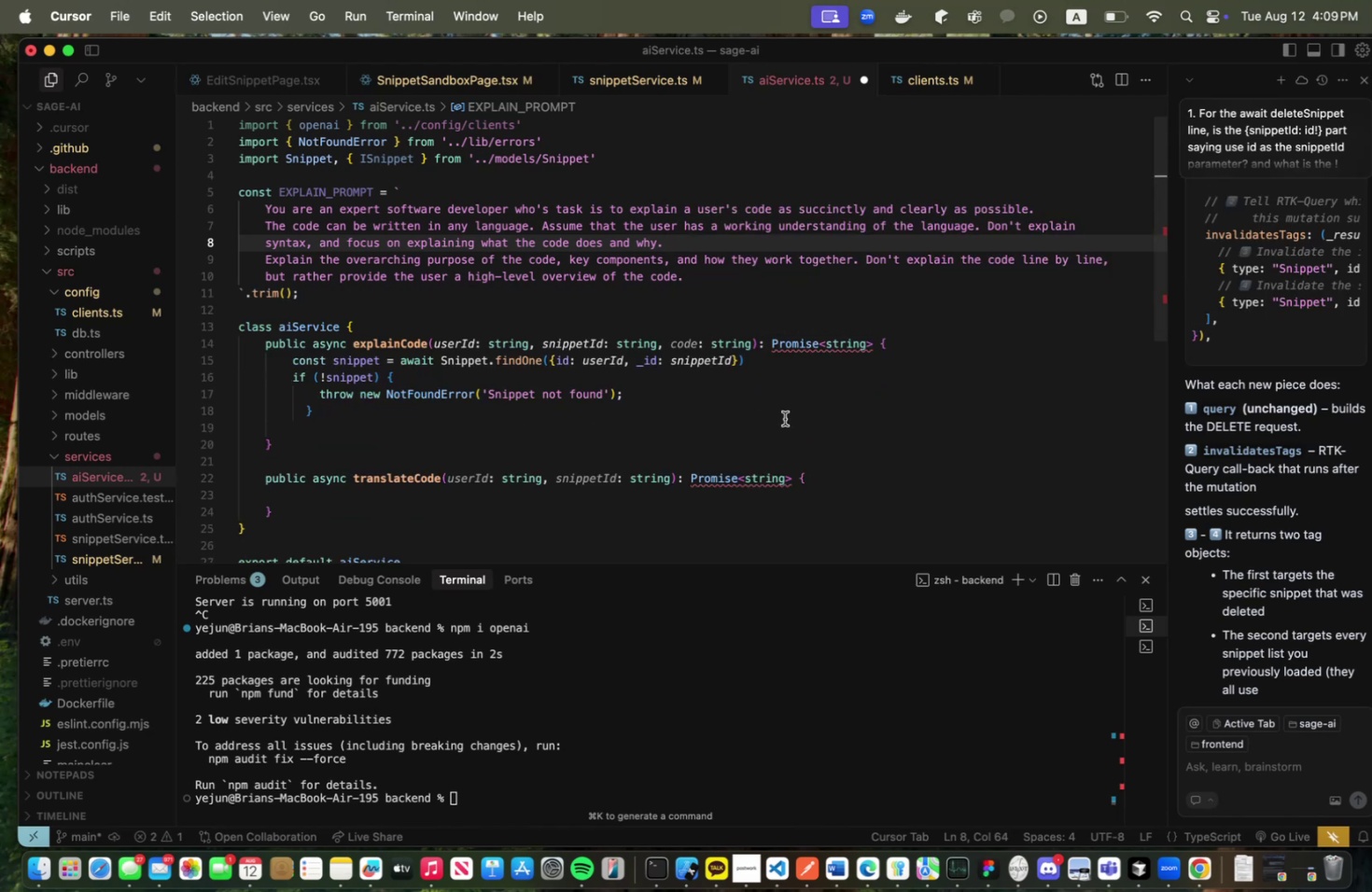 
left_click([593, 417])
 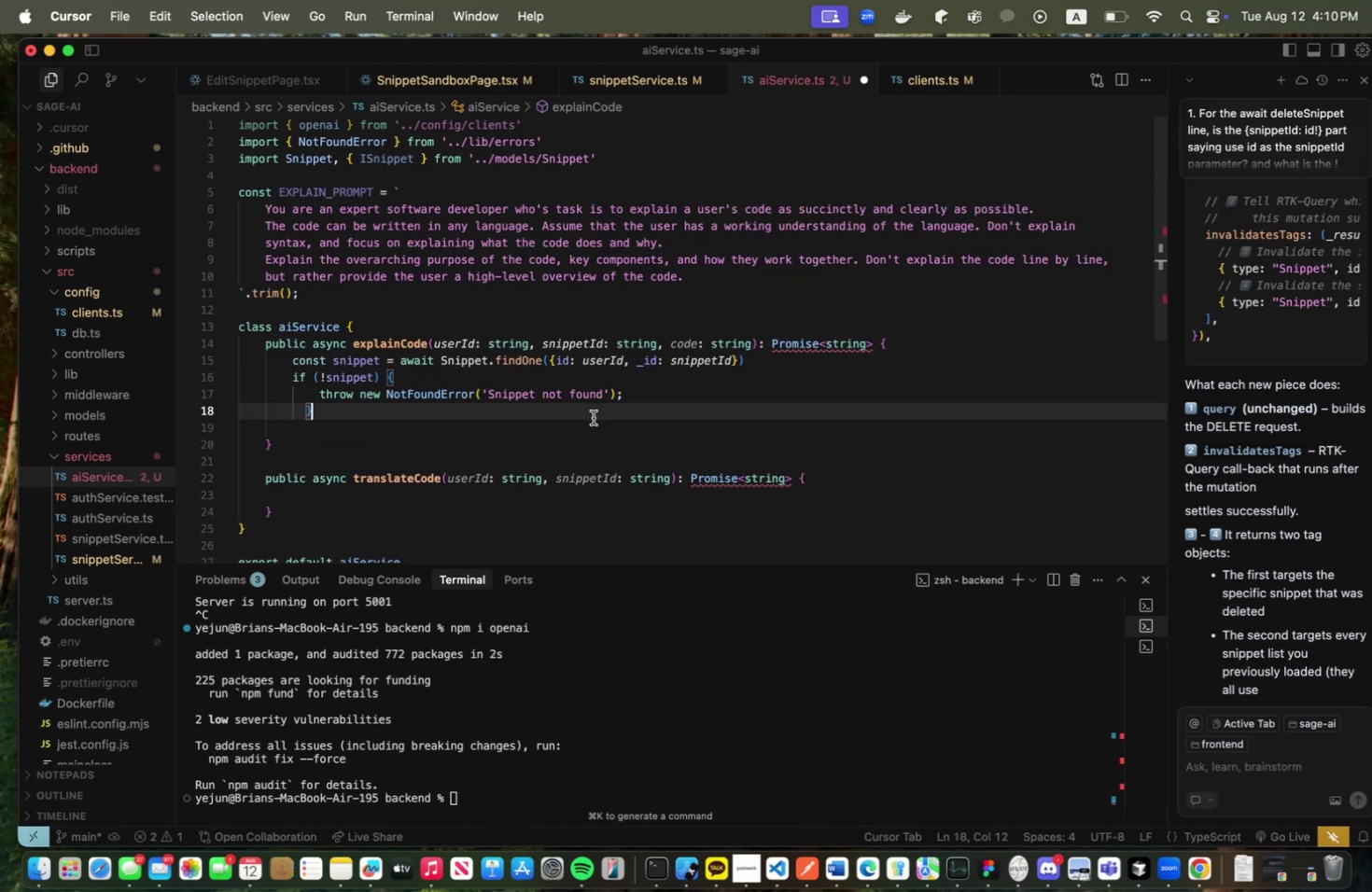 
key(Enter)
 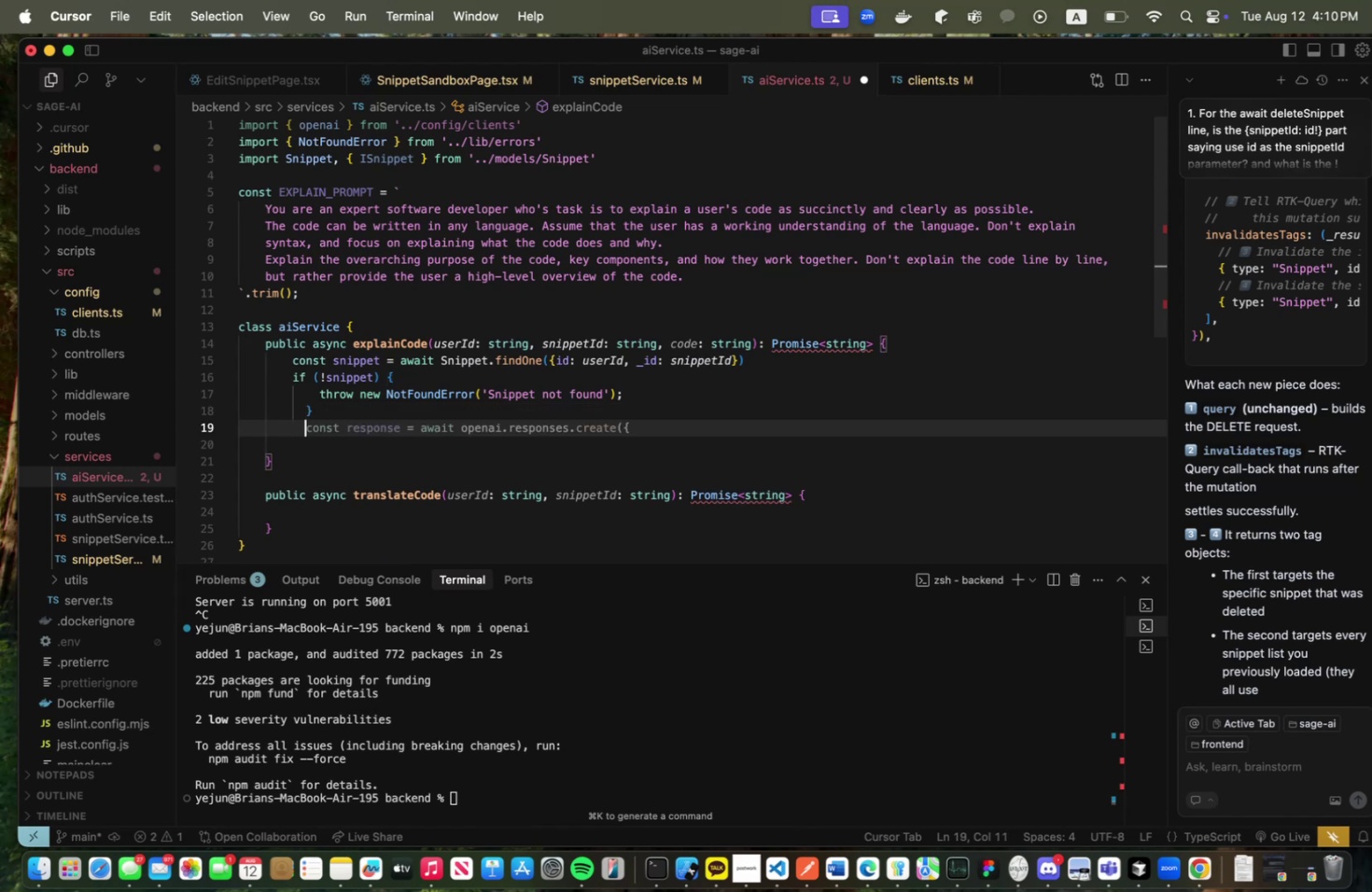 
key(Backspace)
 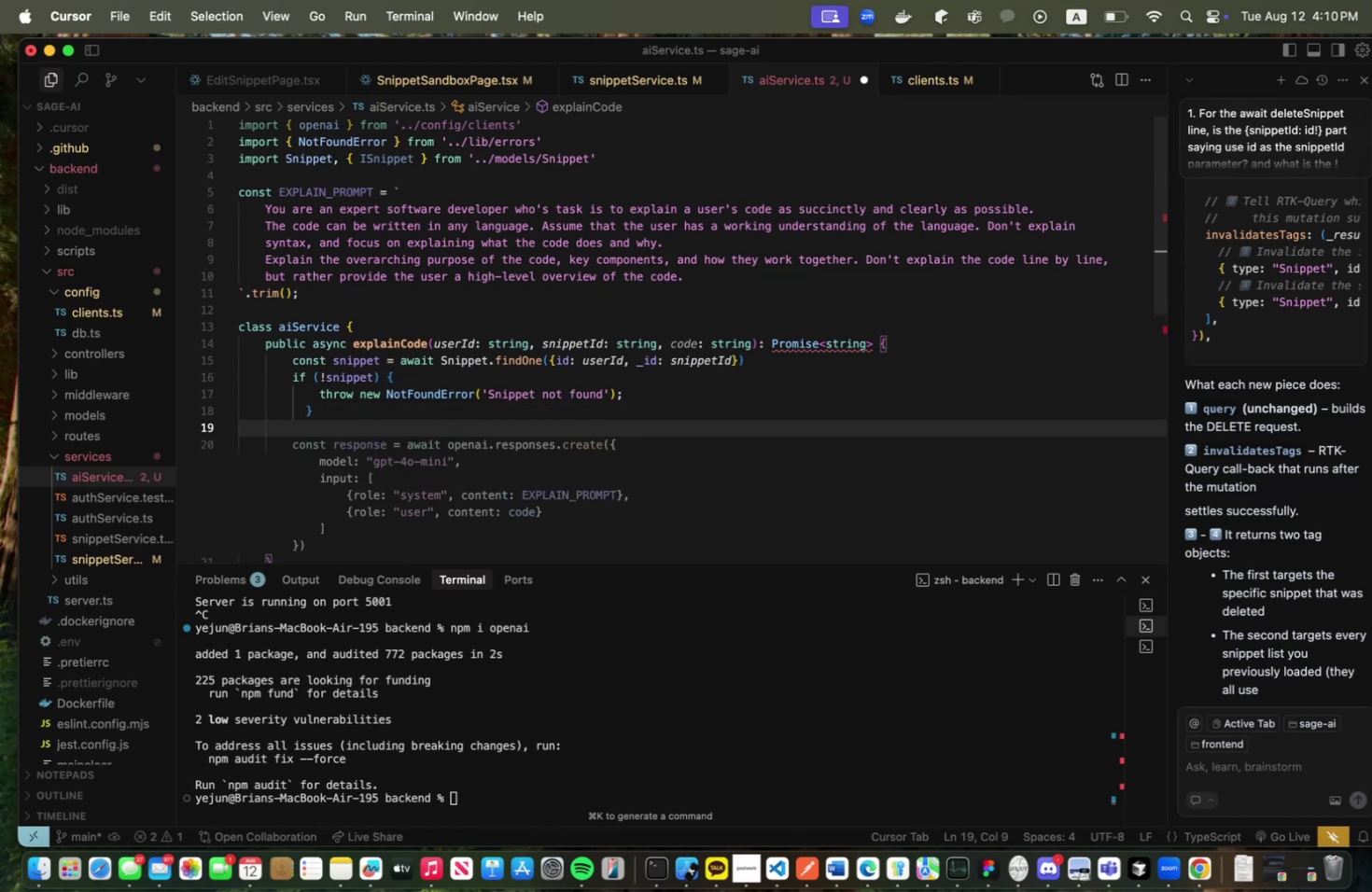 
key(Meta+CommandLeft)
 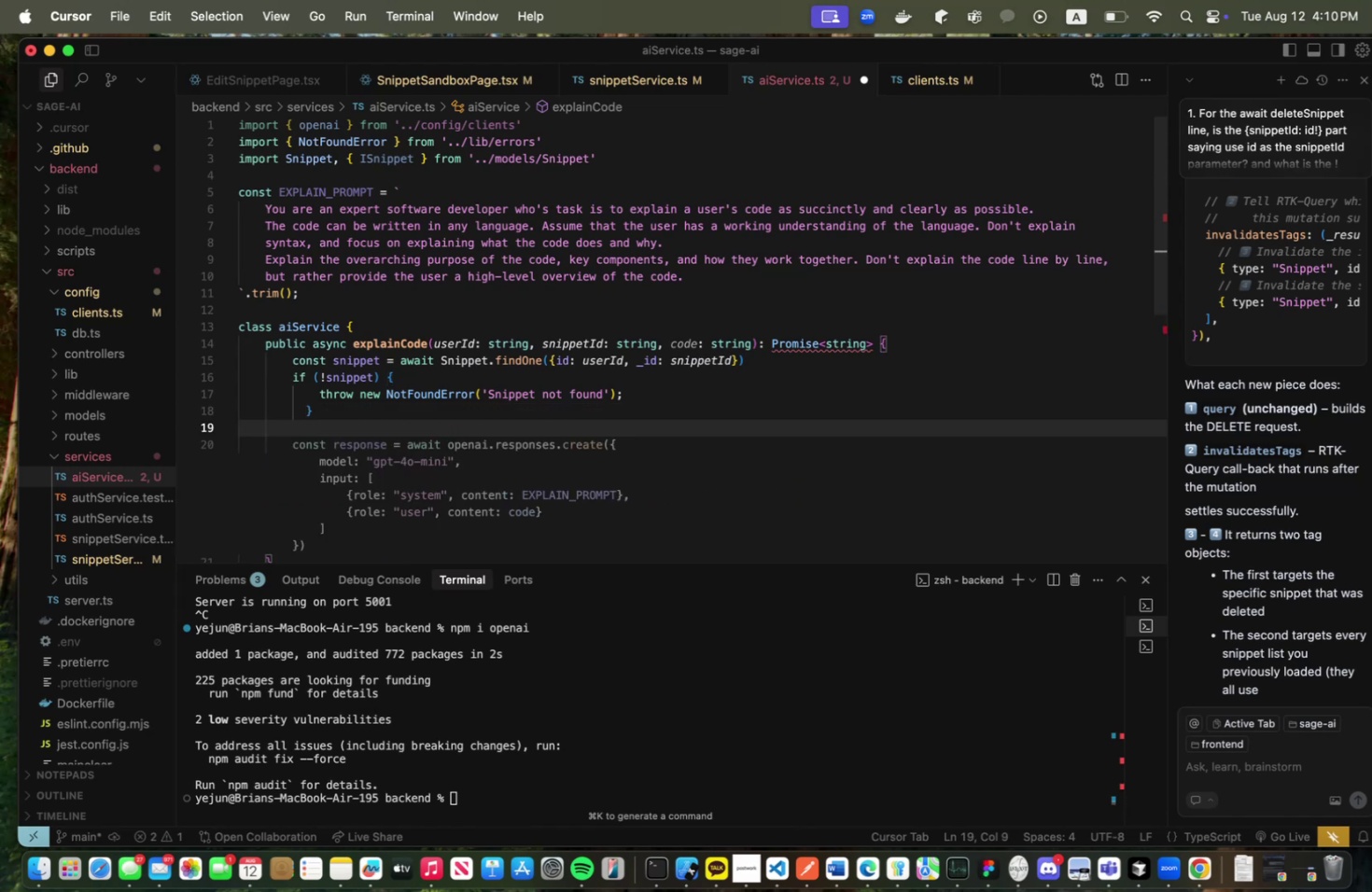 
key(Meta+Tab)
 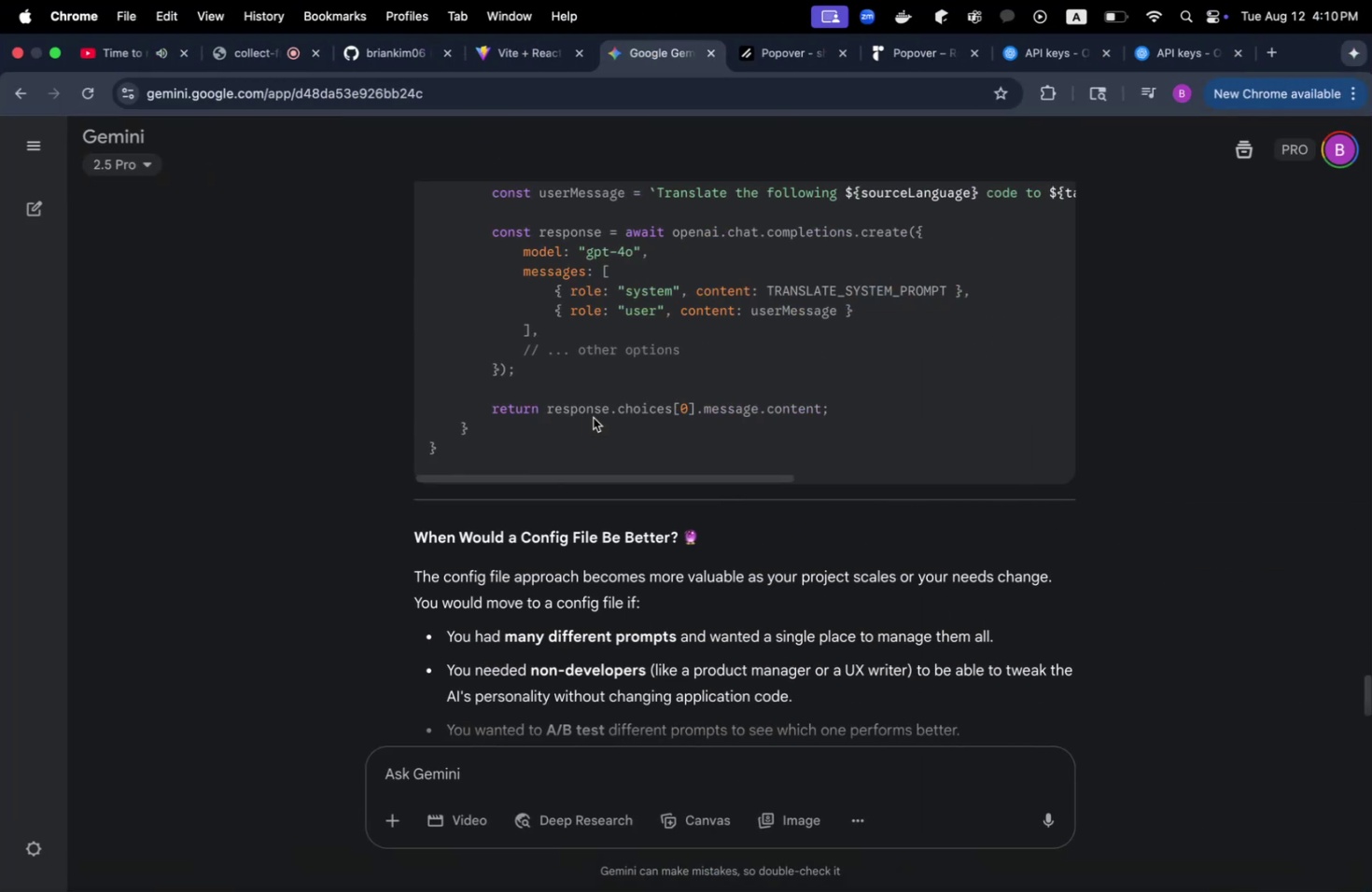 
scroll: coordinate [598, 412], scroll_direction: up, amount: 4.0
 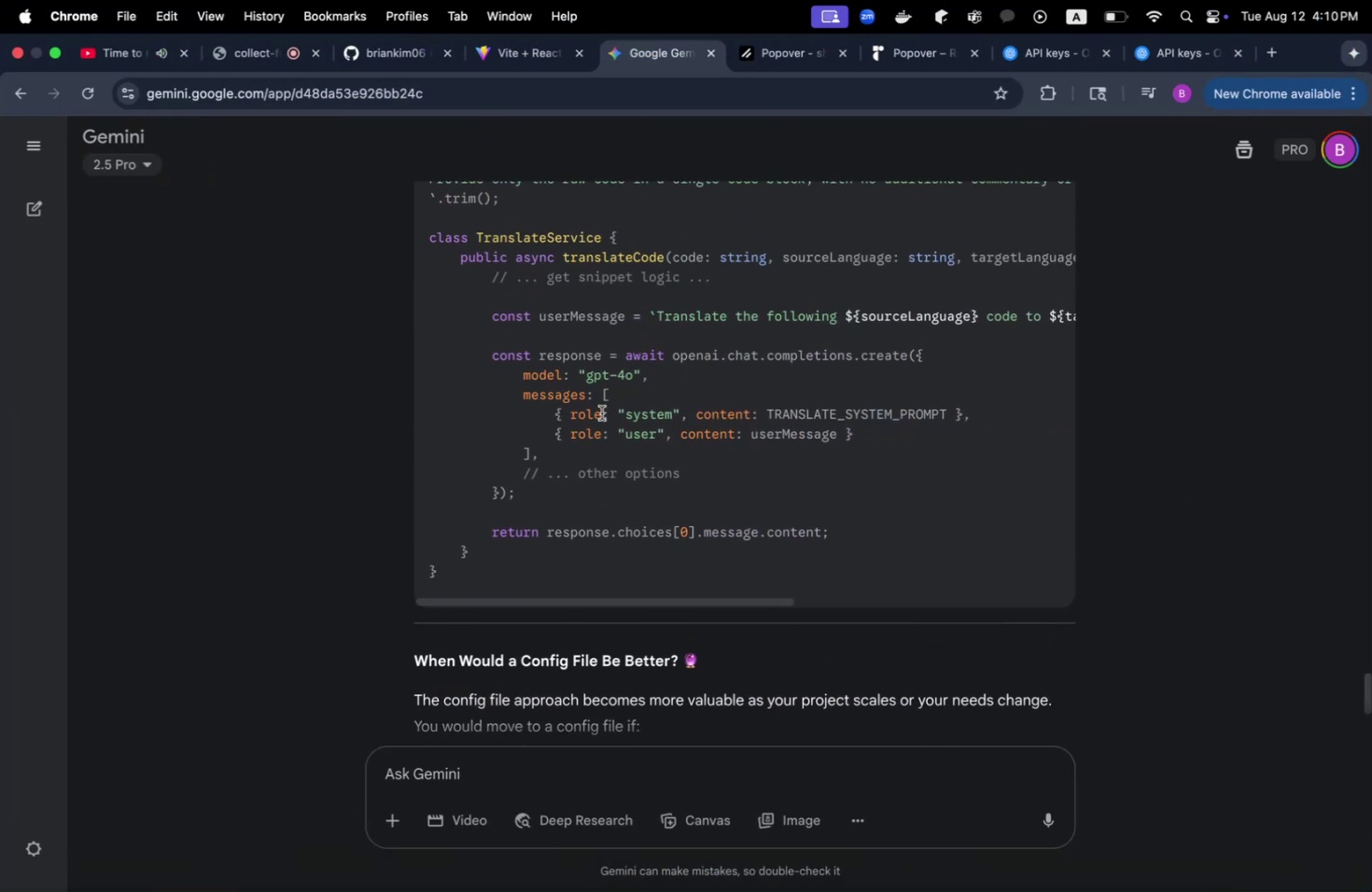 
key(Meta+CommandLeft)
 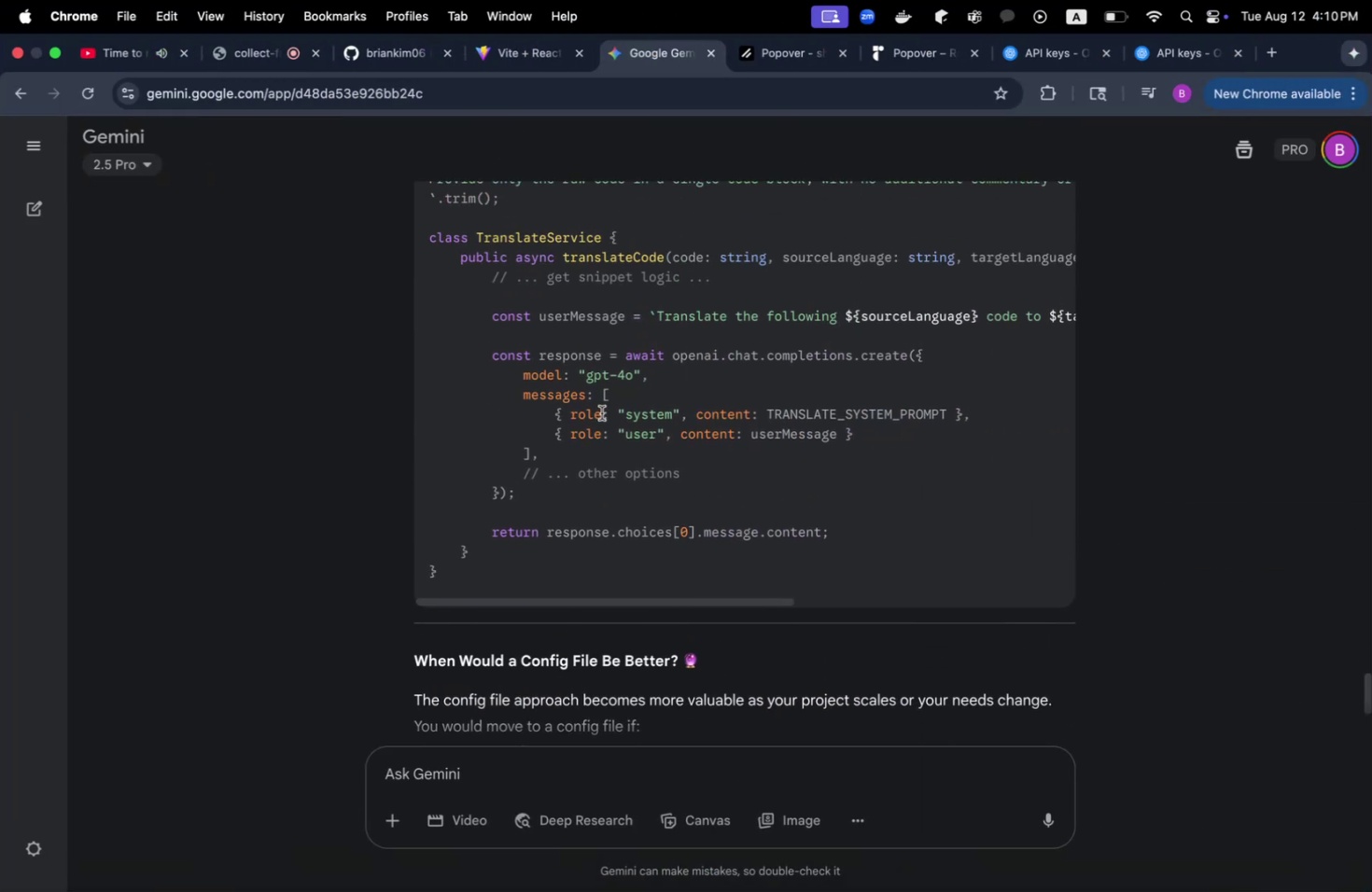 
key(Meta+Tab)
 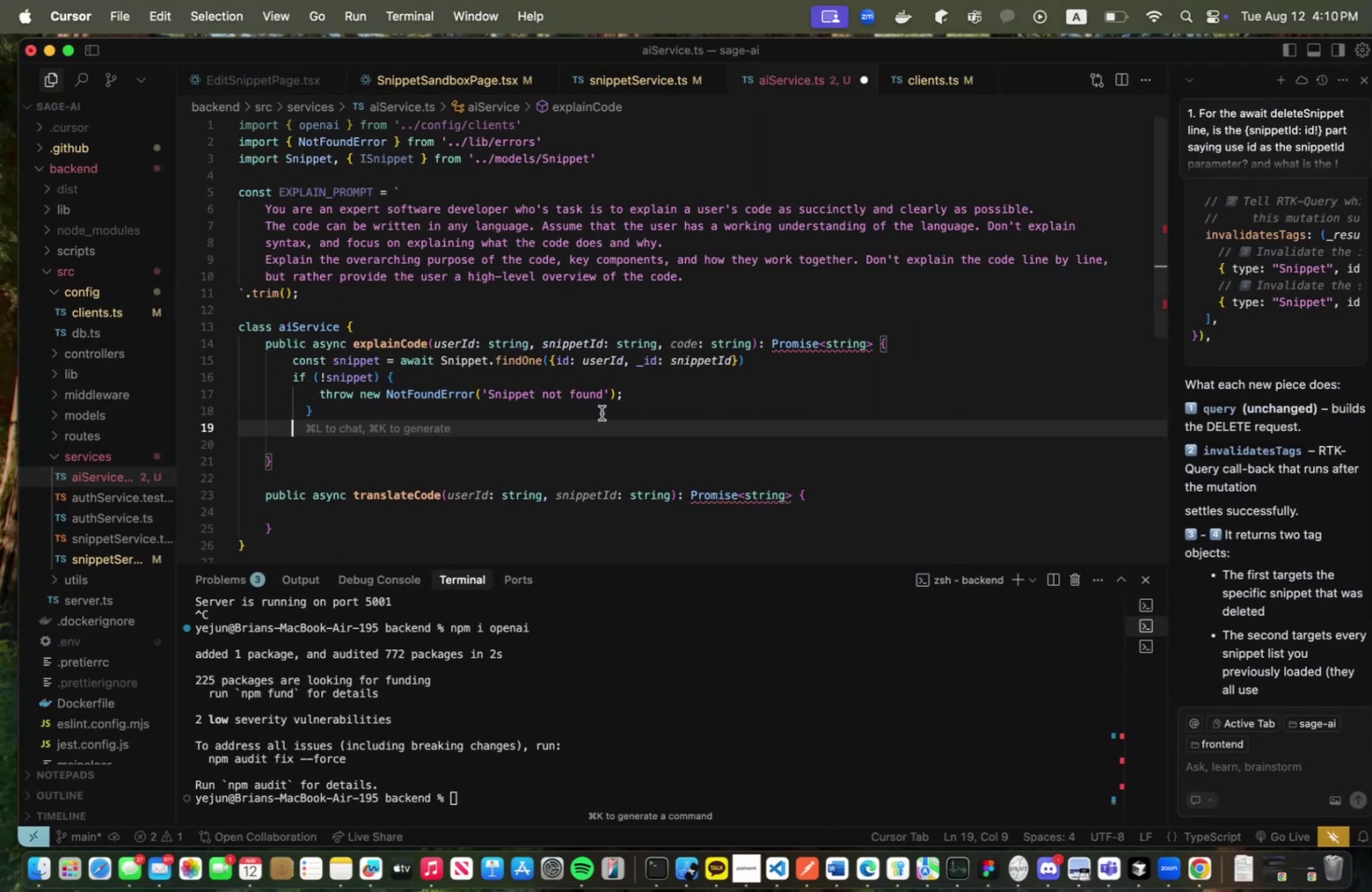 
type(cinst)
key(Backspace)
key(Backspace)
key(Backspace)
key(Backspace)
type(onst user)
 